 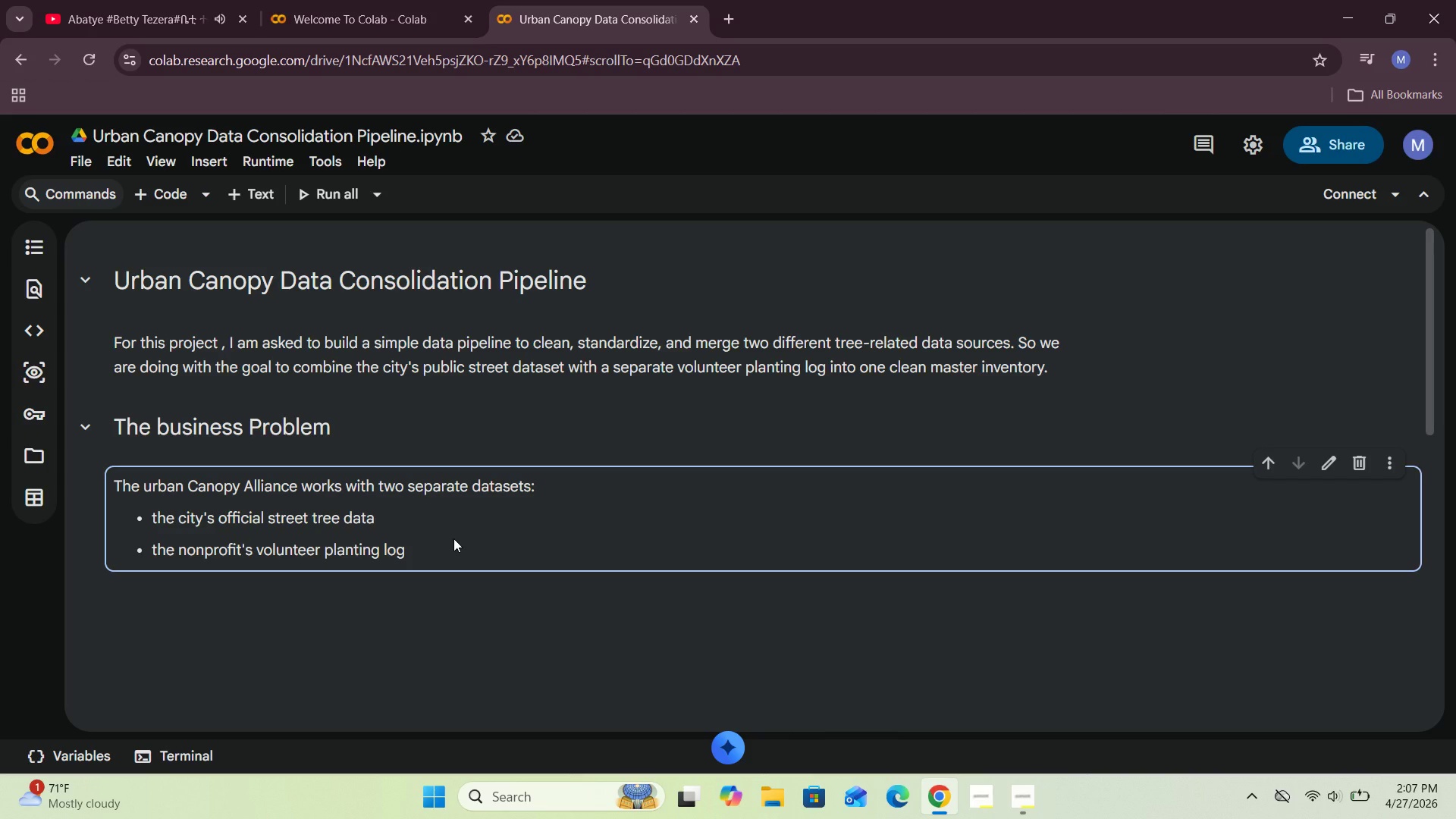 
left_click([262, 193])
 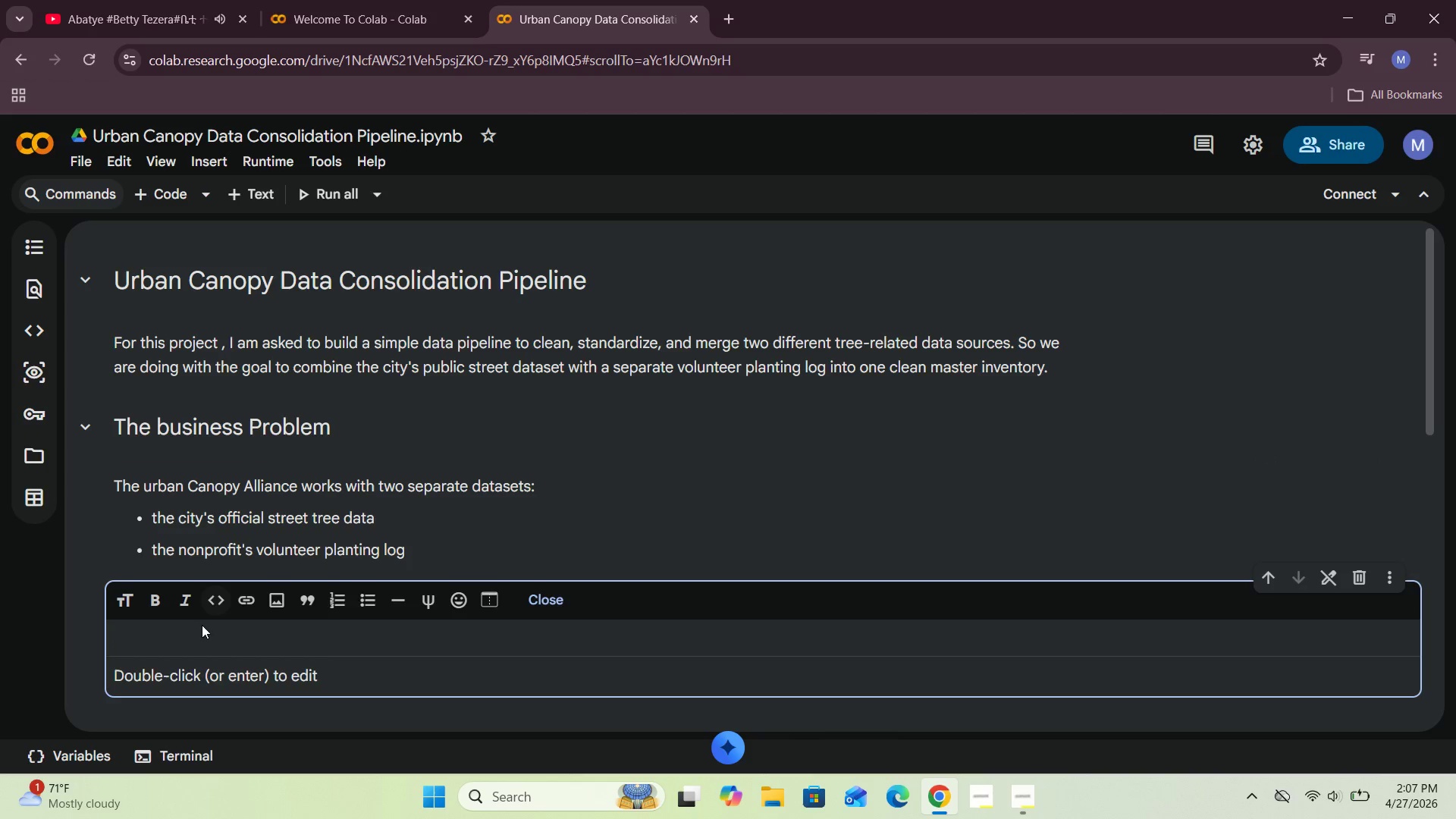 
left_click([195, 640])
 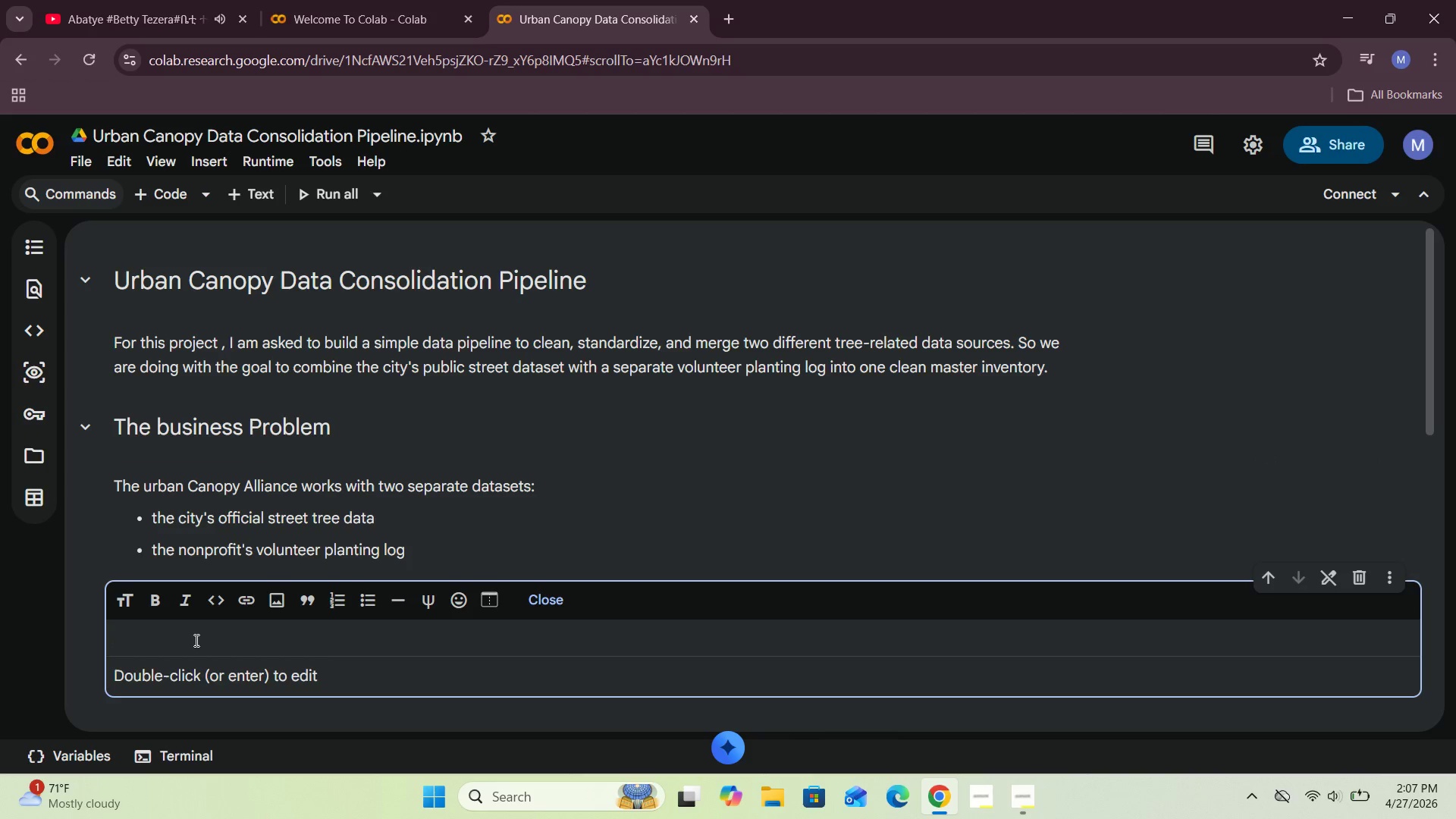 
type(Since thos e)
key(Backspace)
key(Backspace)
key(Backspace)
key(Backspace)
type(ose files have different column names, formats, and levels)
 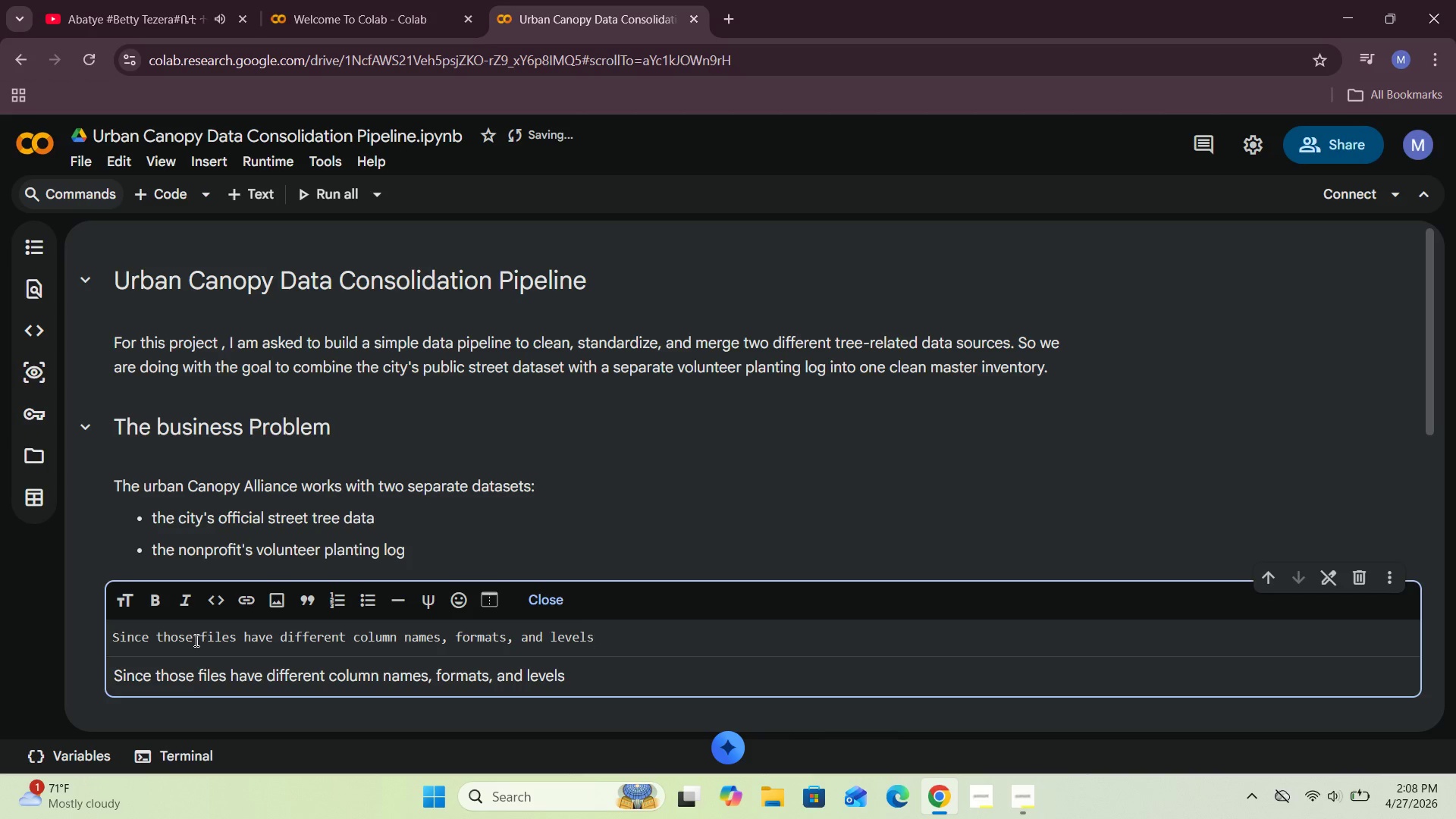 
type( of consistency.)
 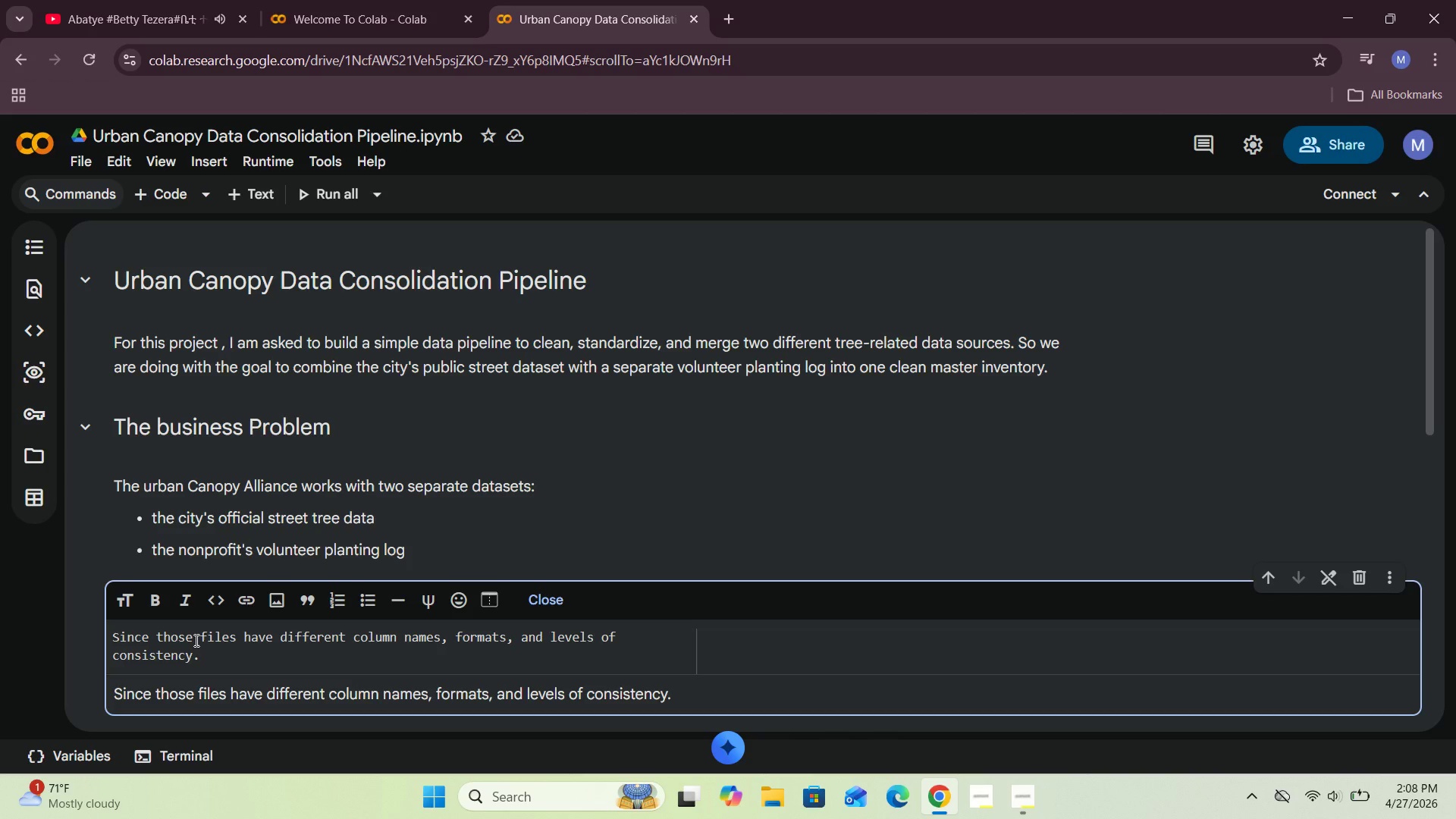 
wait(25.75)
 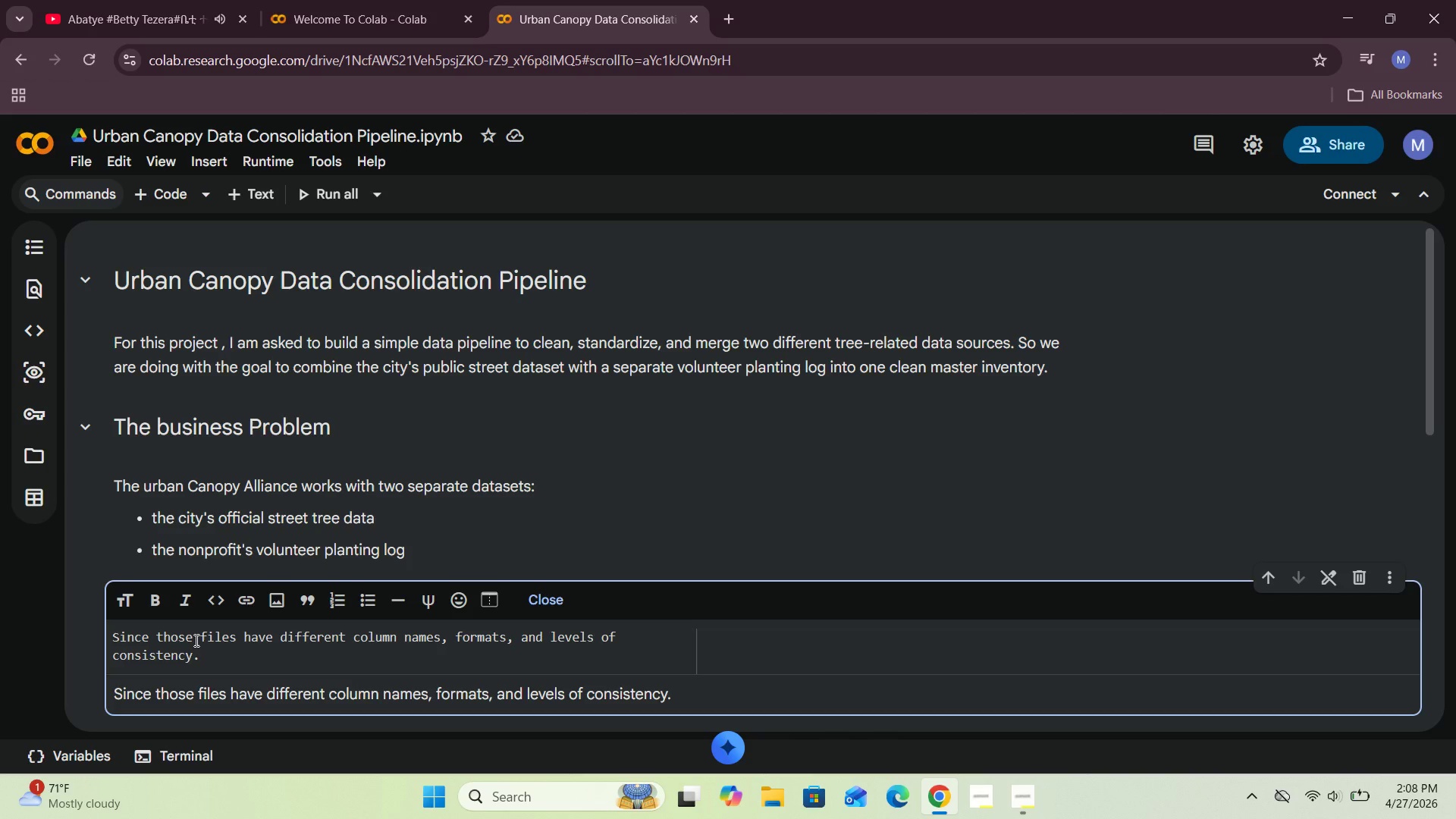 
key(Space)
 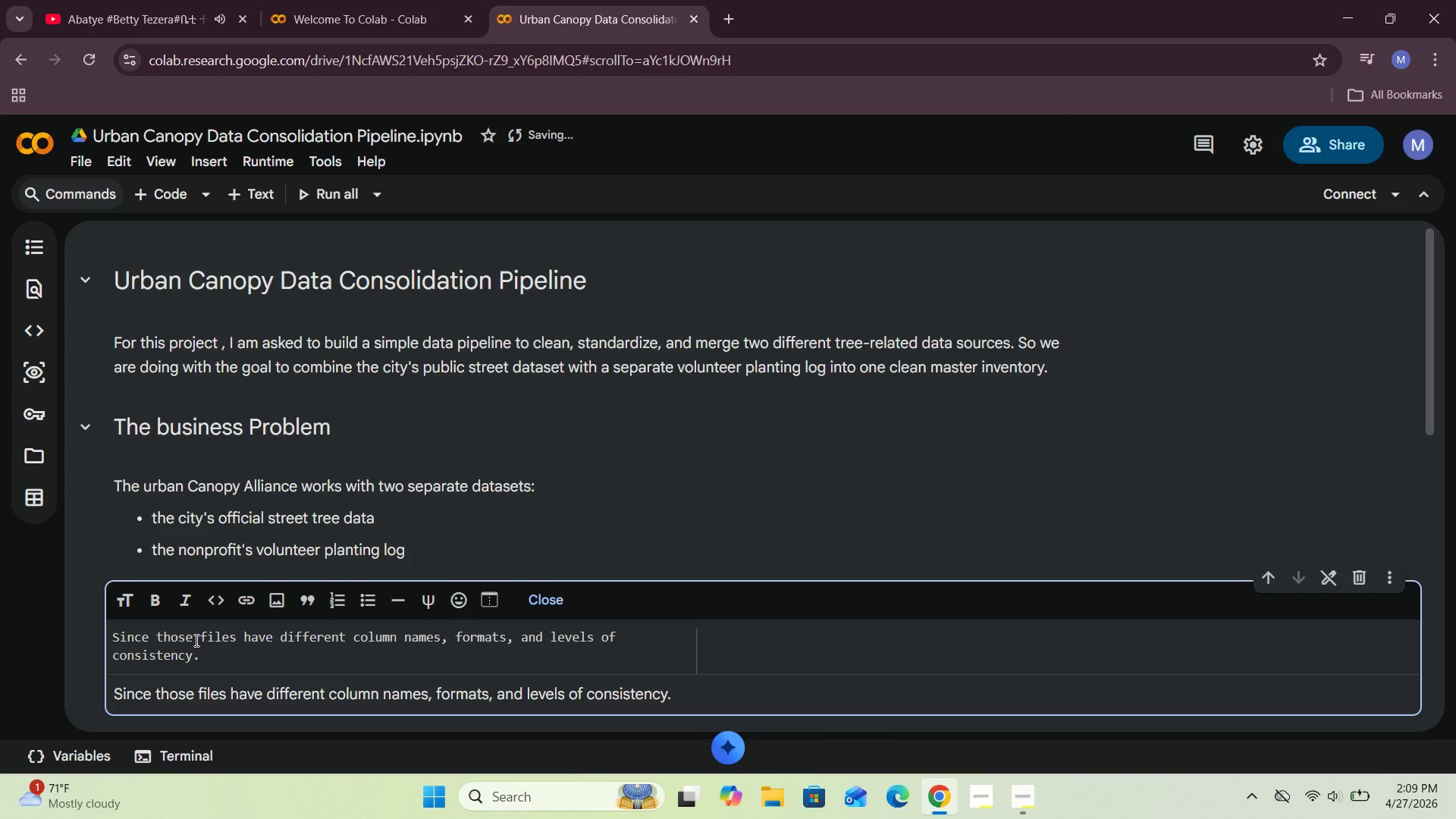 
type(so these files are not easily coms)
key(Backspace)
type(y to be ci)
key(Backspace)
type(ombines)
key(Backspace)
type( because they use different )
 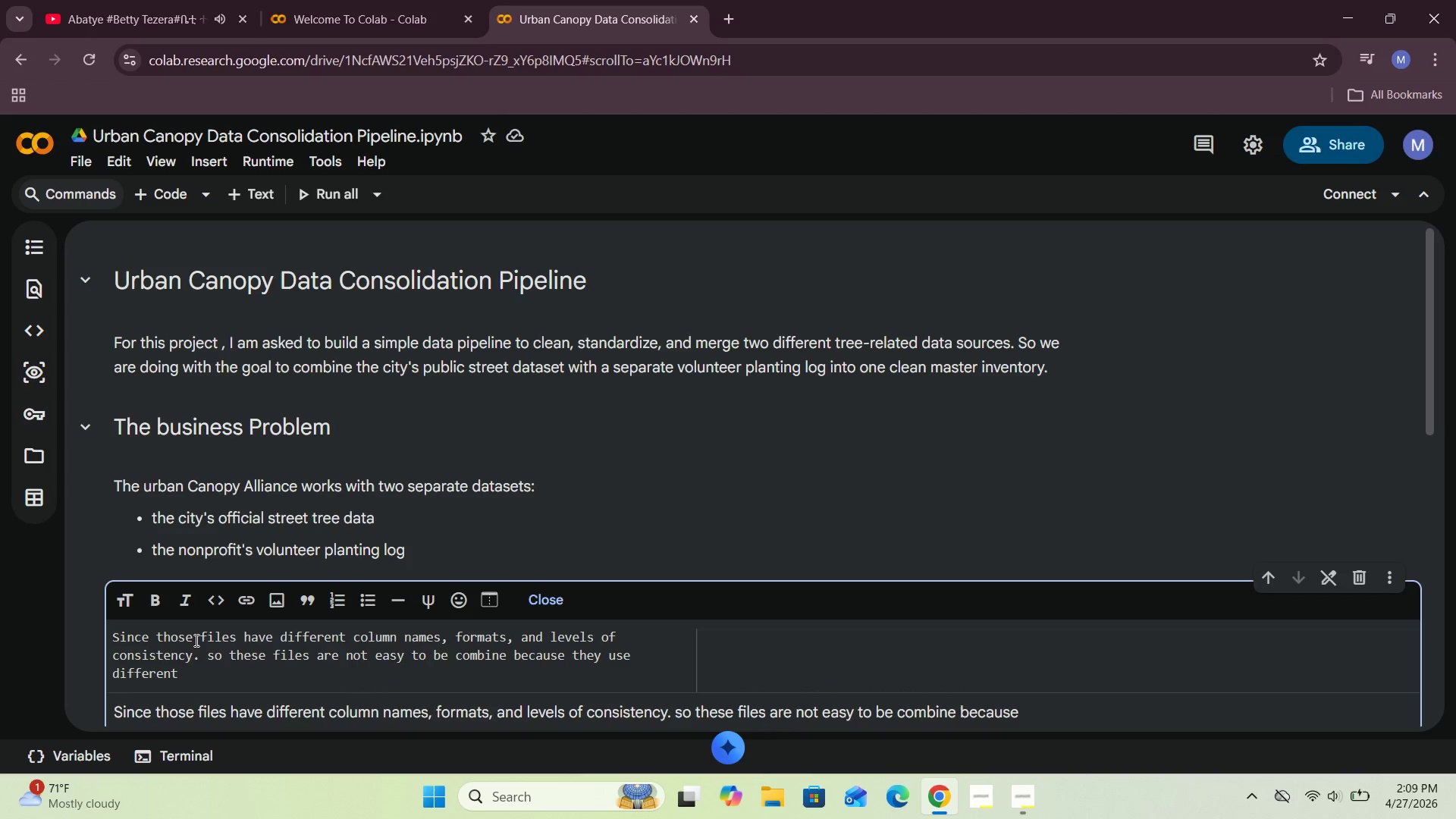 
type(ci)
key(Backspace)
type(olumn names. so the main business problem of The company )
key(Backspace)
type(())
 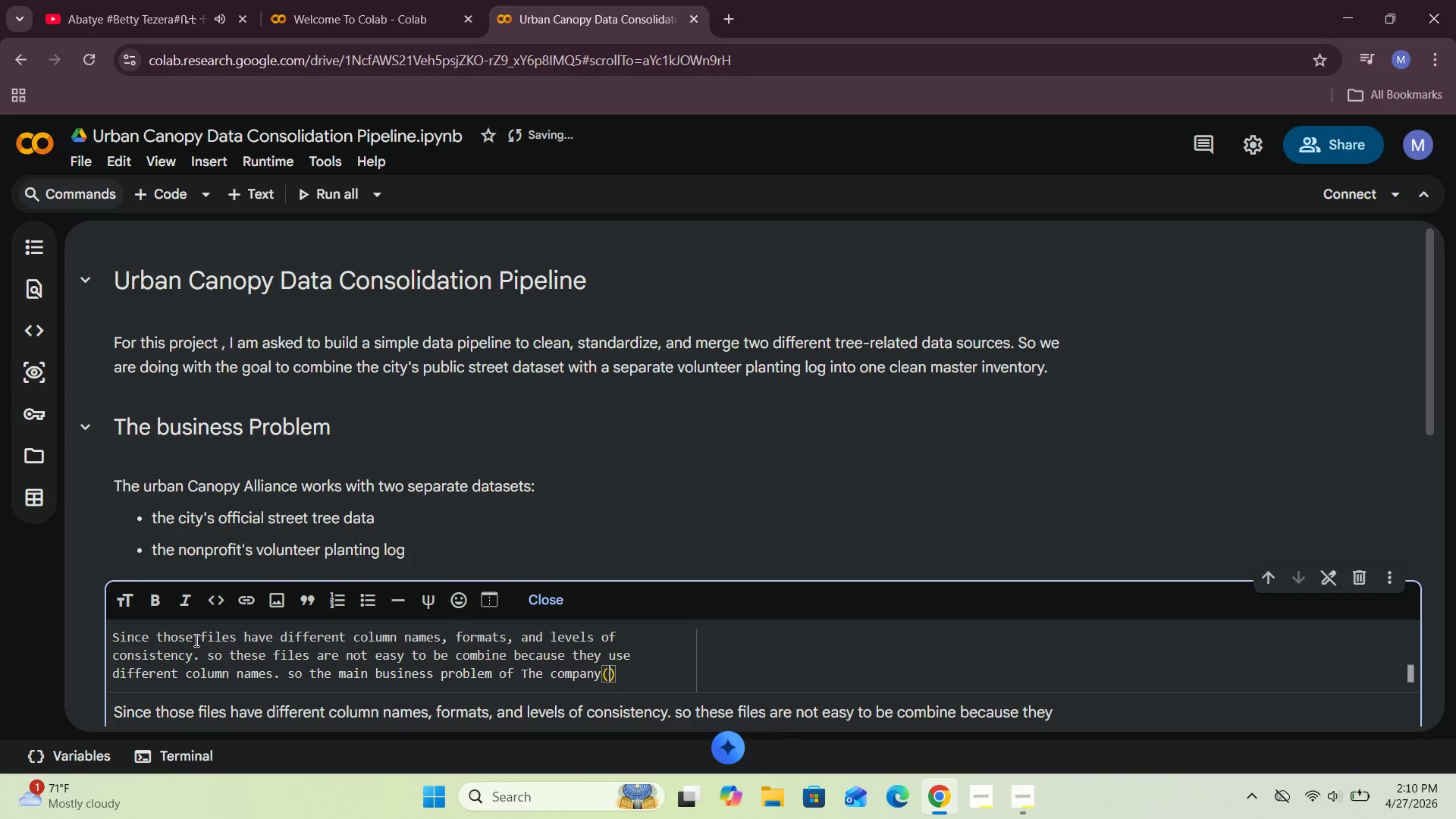 
 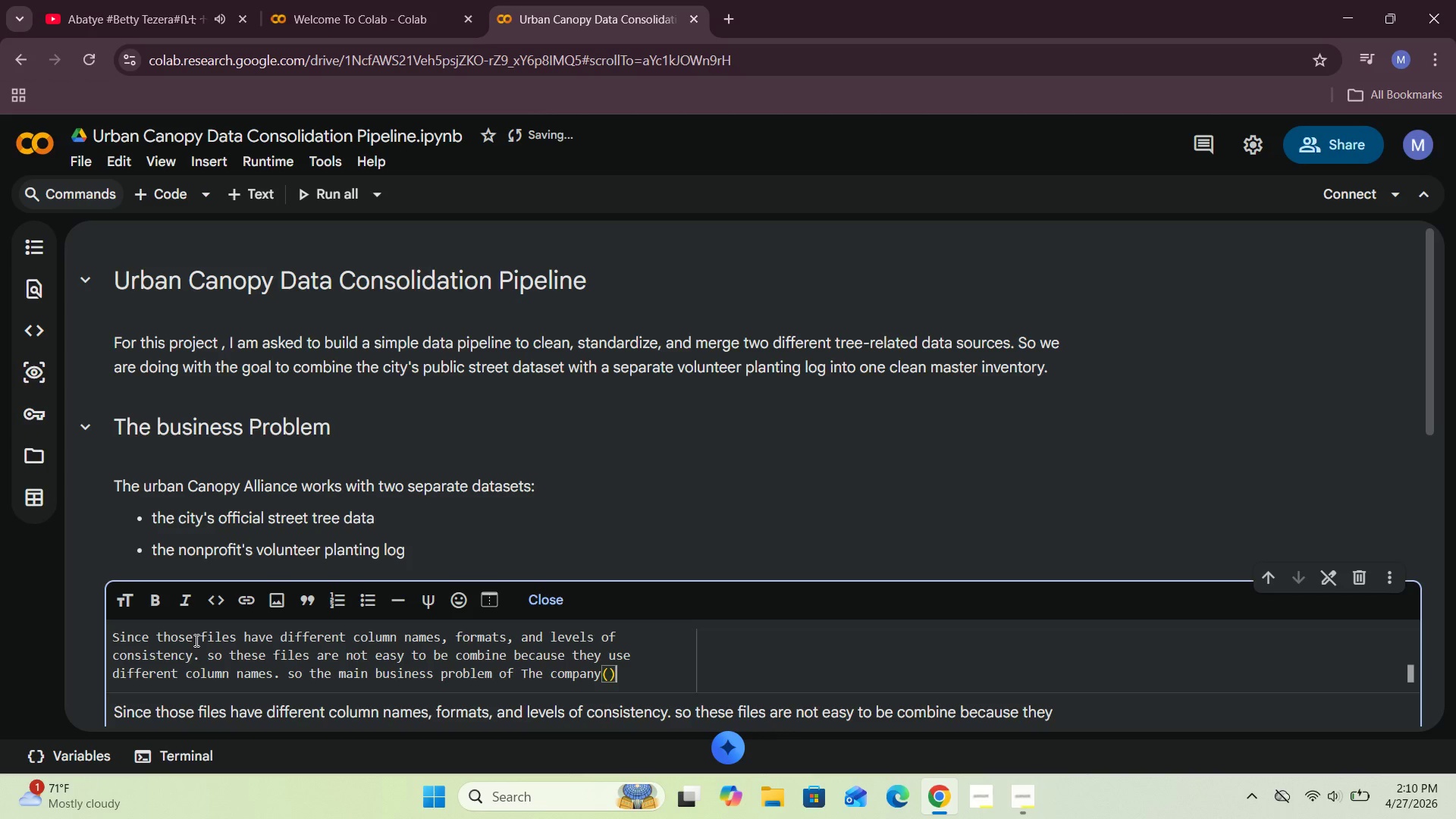 
key(ArrowLeft)
 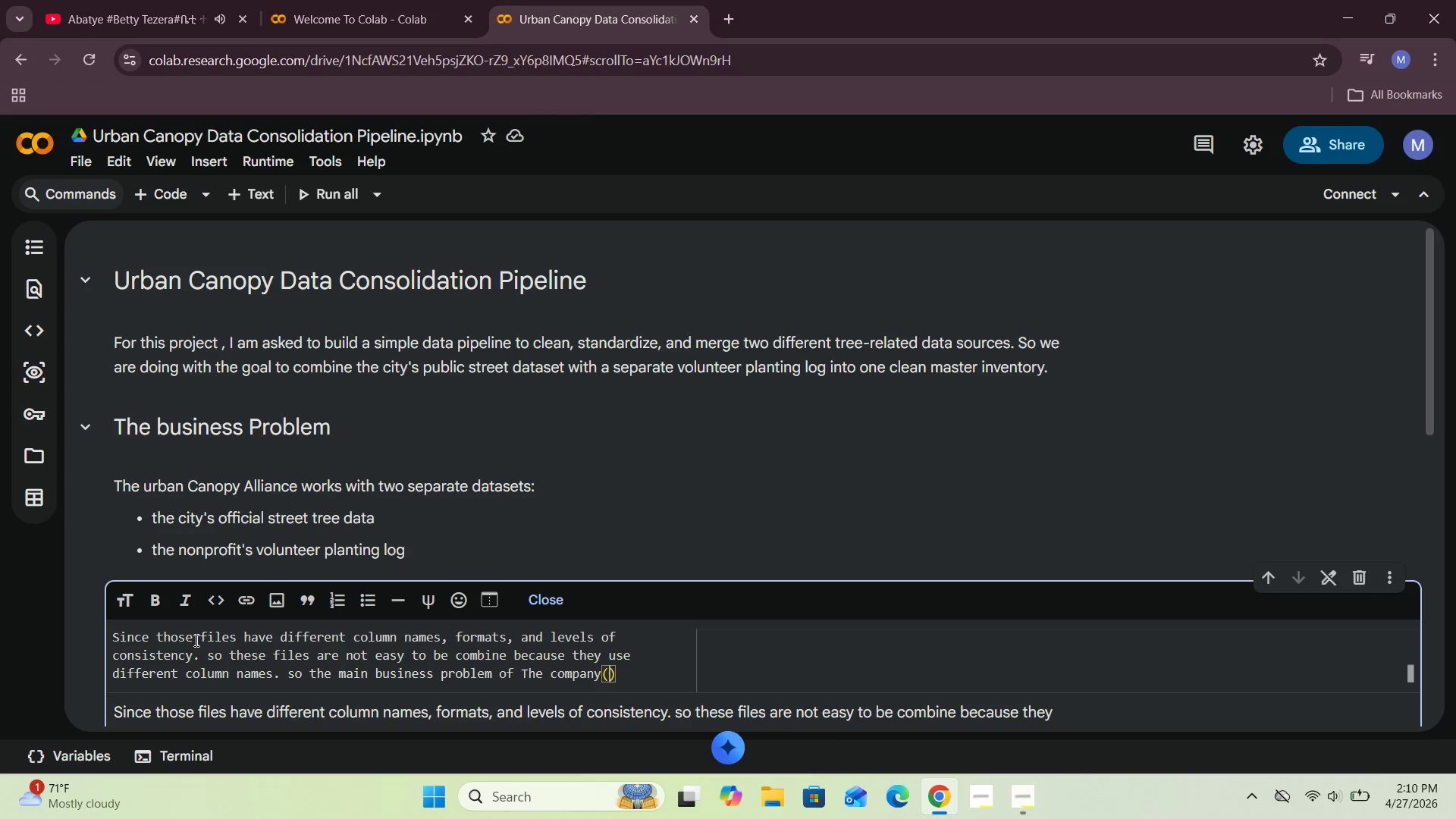 
type(I)
key(Backspace)
type(Uraban A)
key(Backspace)
type(Canopy Alliance )
 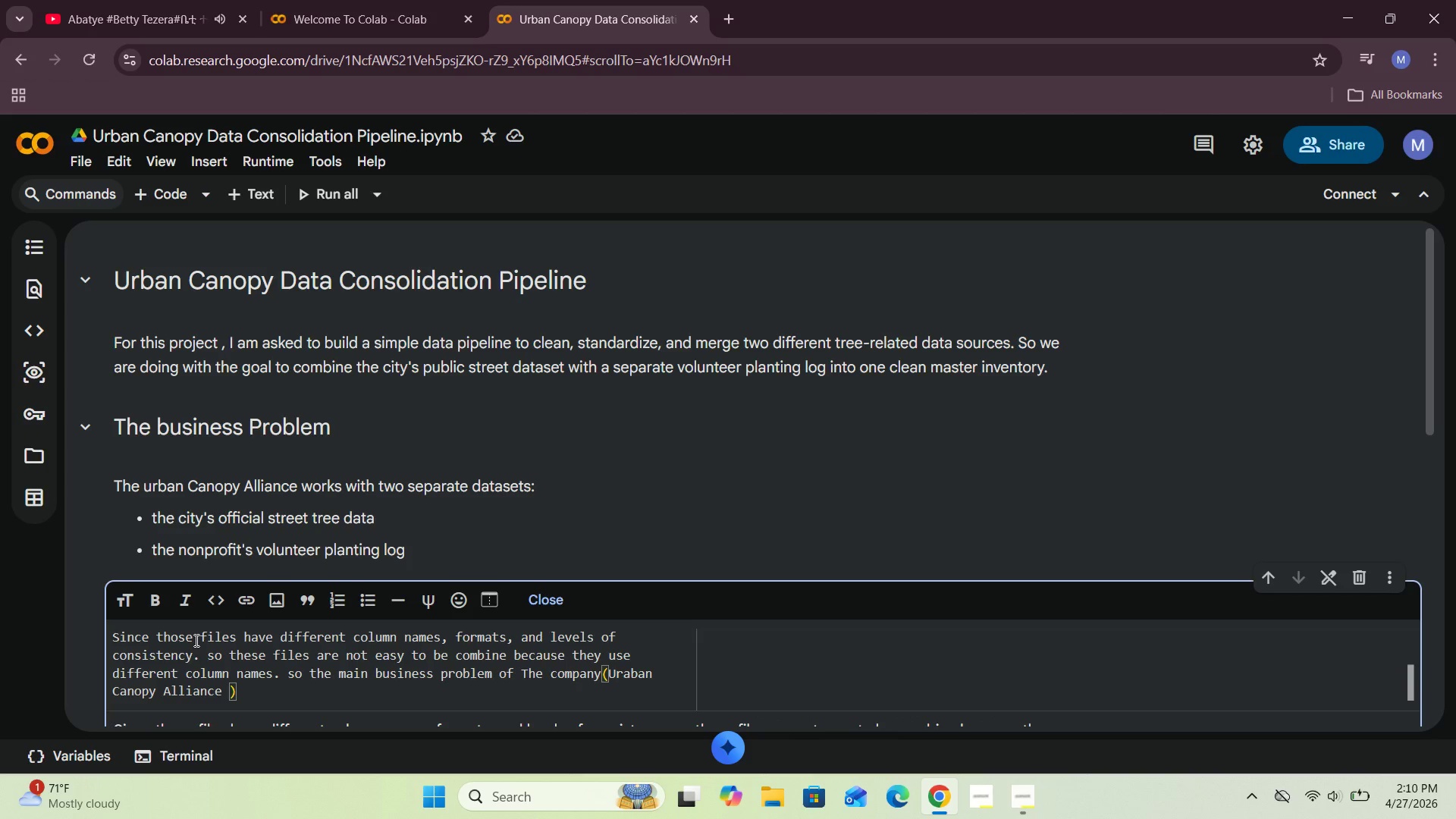 
key(Backspace)
 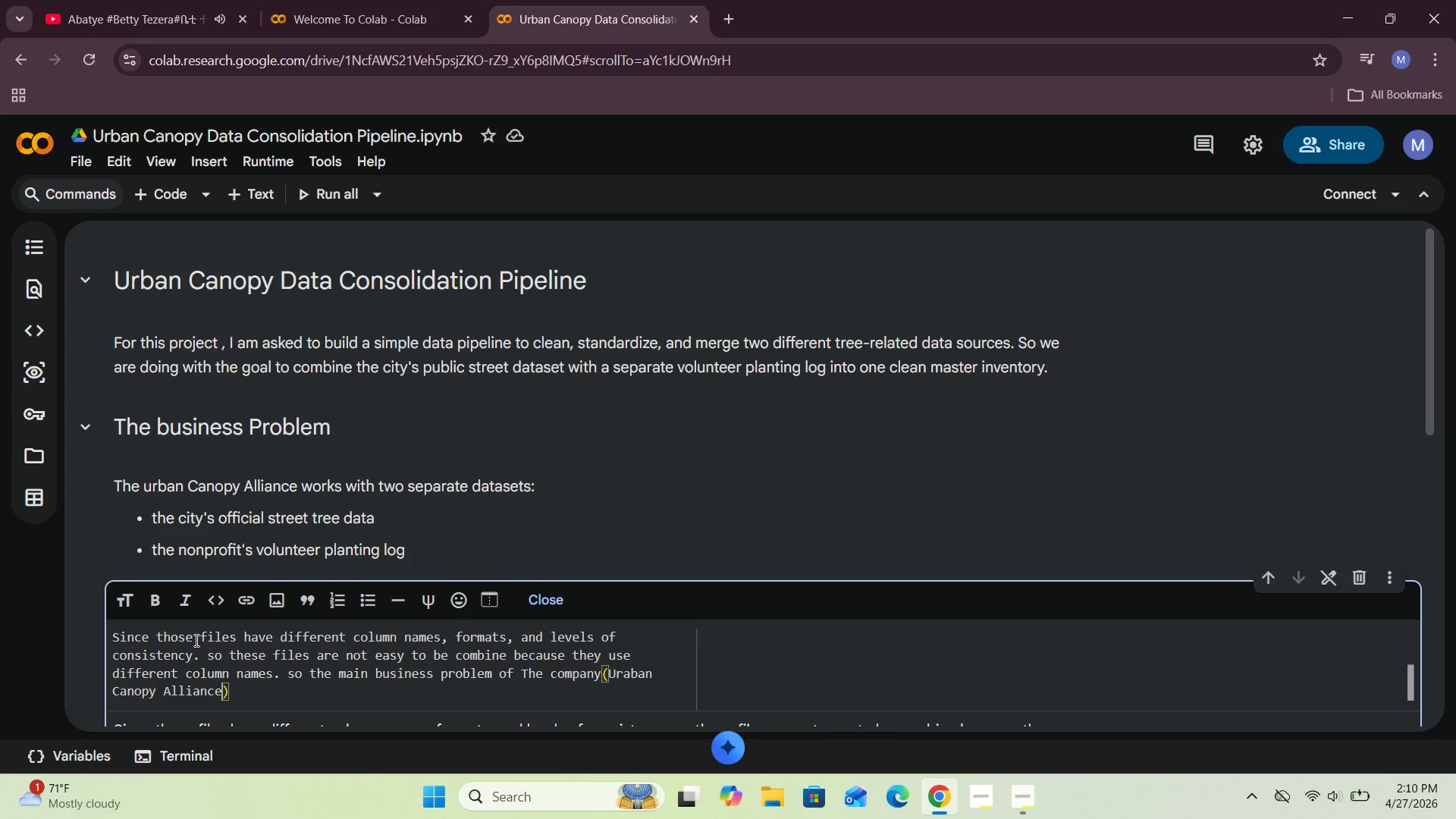 
key(ArrowRight)
 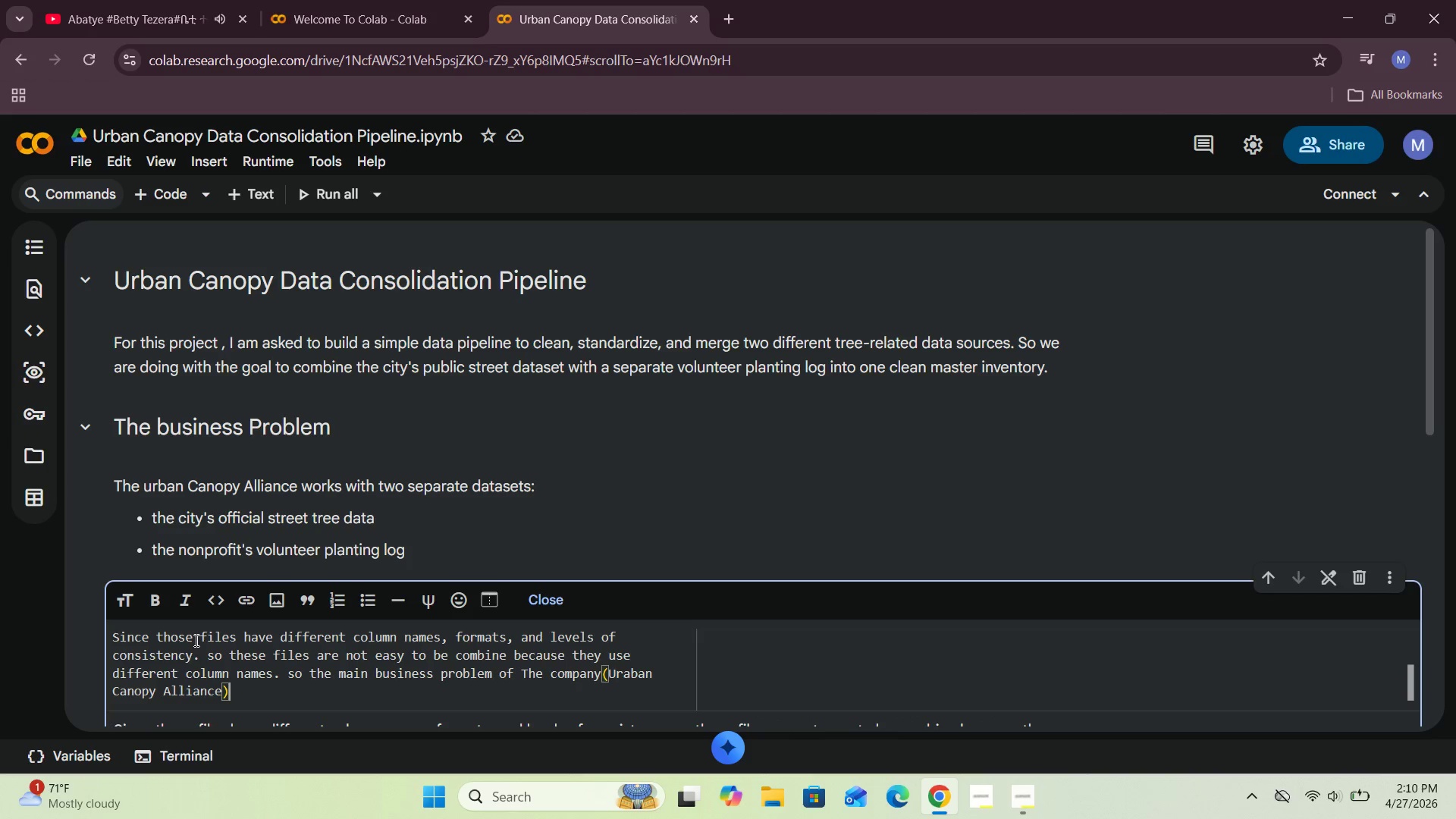 
key(ArrowRight)
 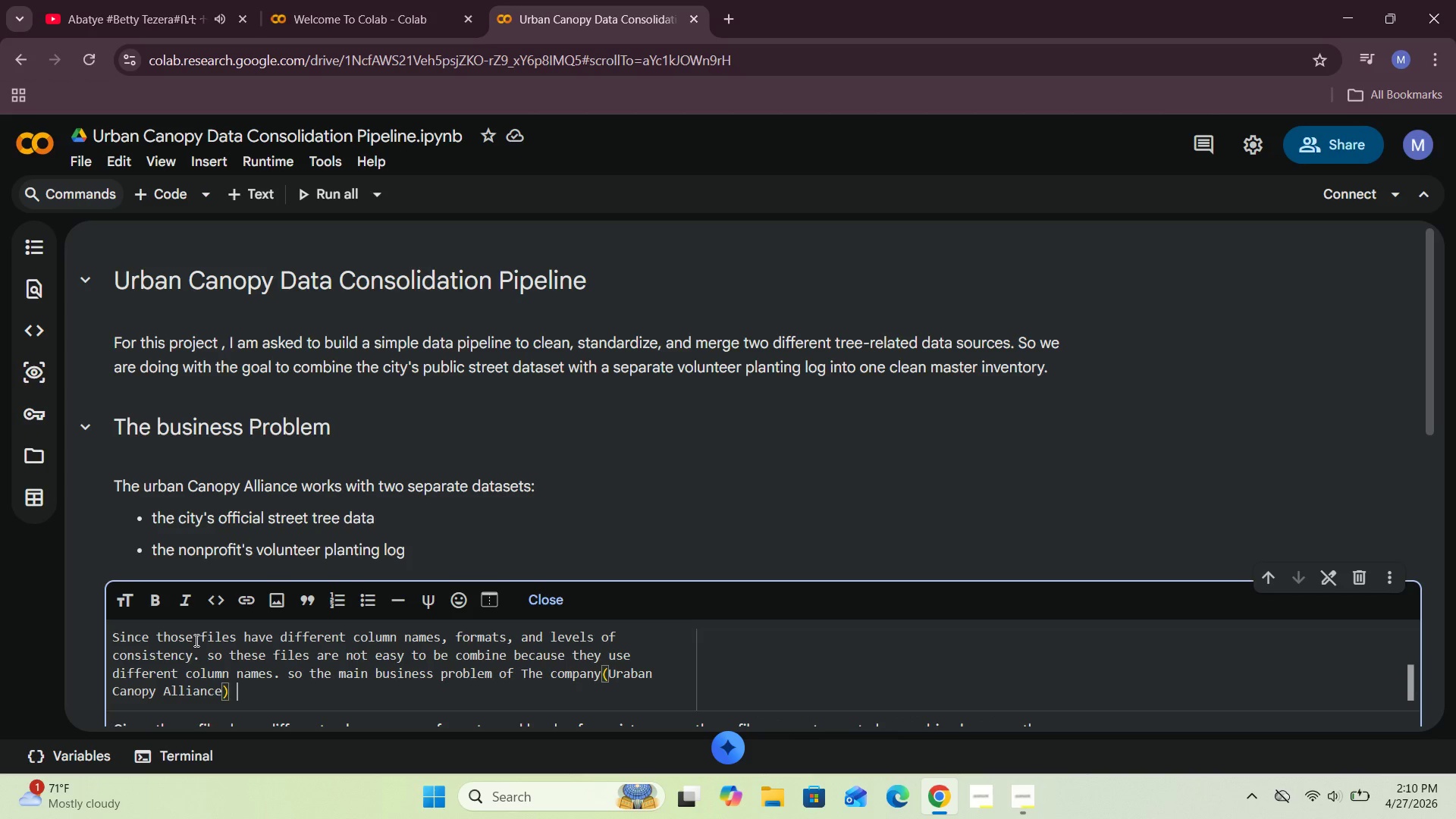 
type( IS )
key(Backspace)
key(Backspace)
key(Backspace)
type(is to create a noot)
key(Backspace)
key(Backspace)
type(tebook-based pipeline)
 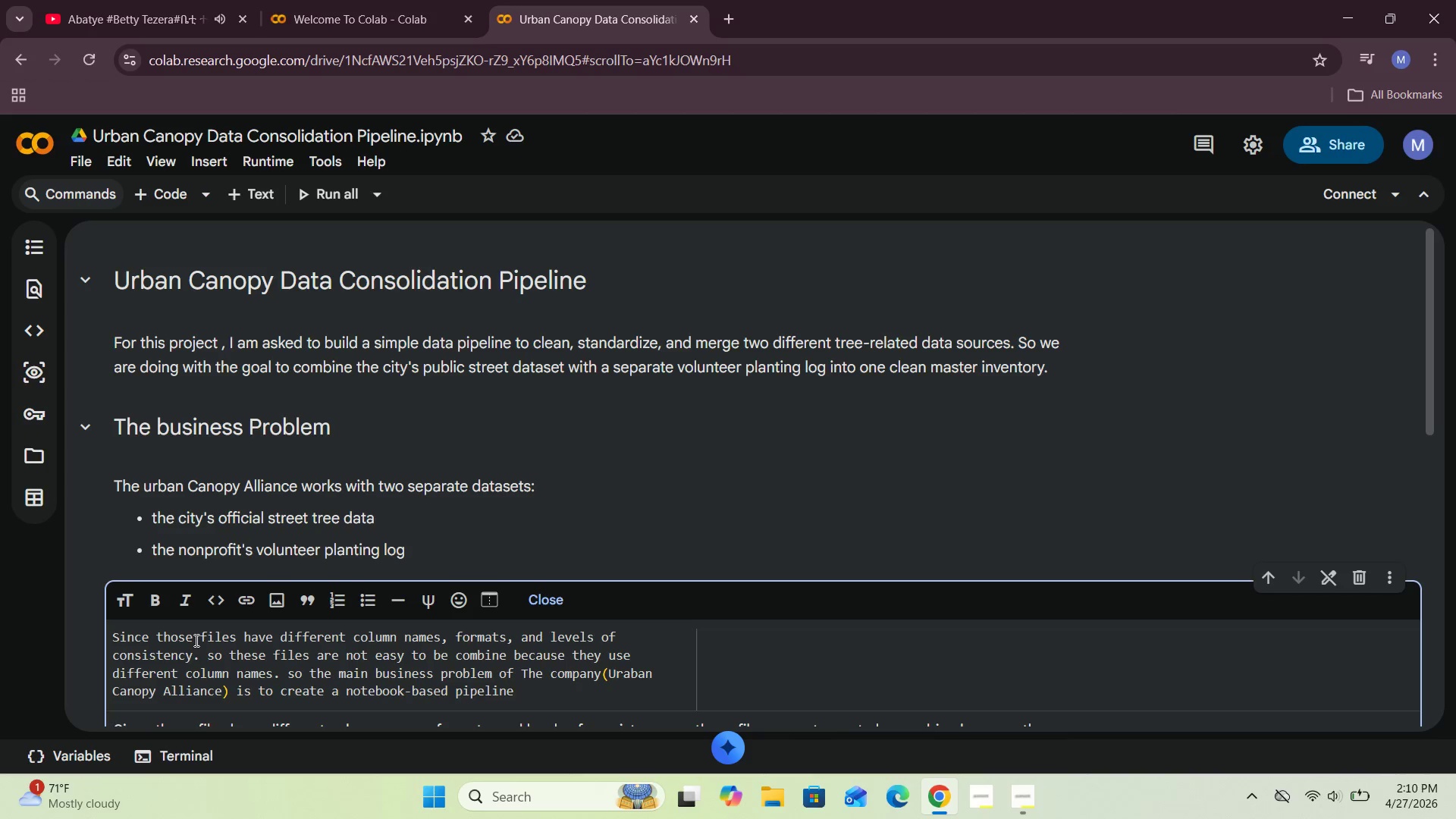 
type( tha )
key(Backspace)
type(t can clean both files, aligh)
key(Backspace)
type(n)
 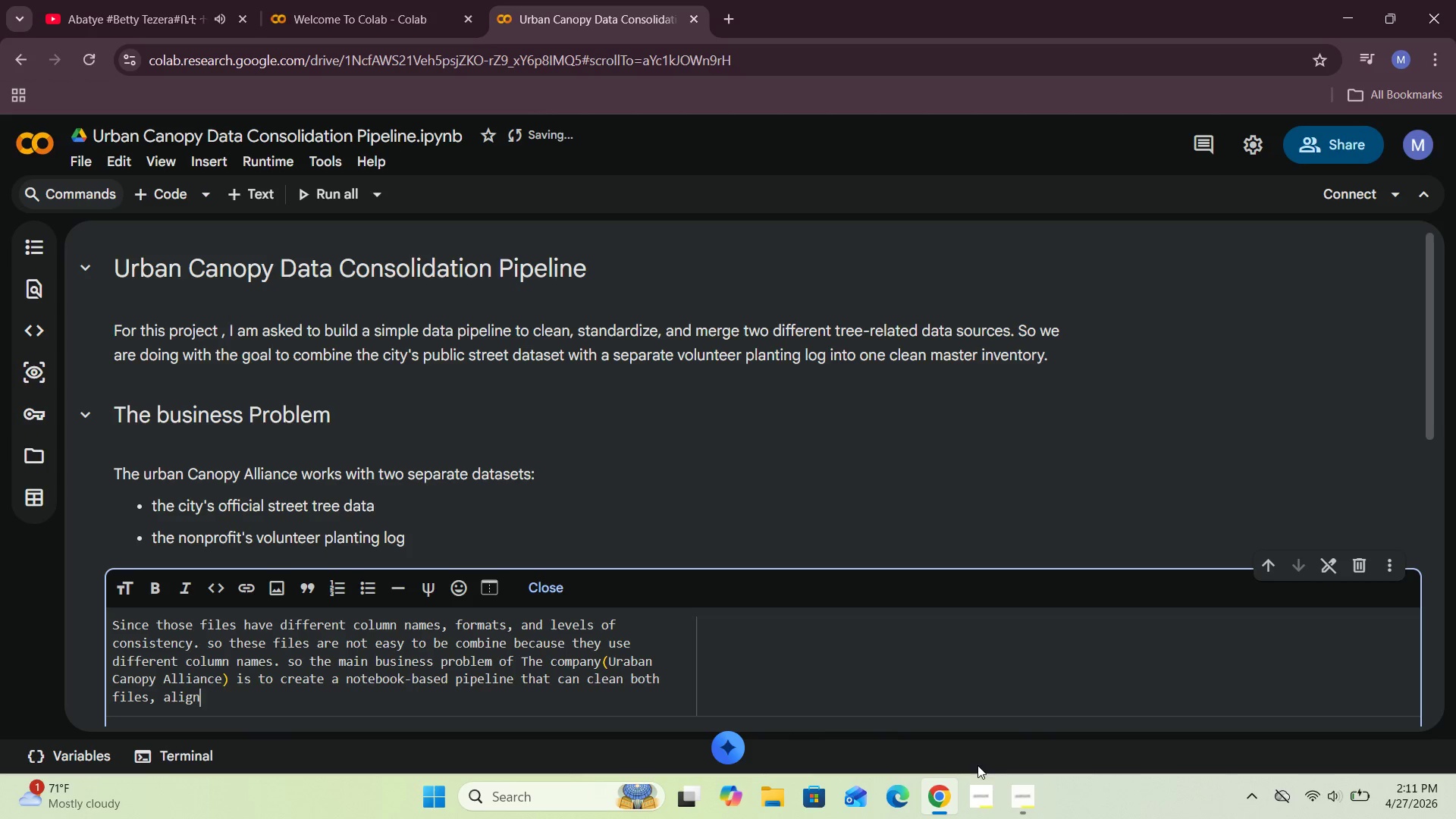 
left_click([1011, 789])
 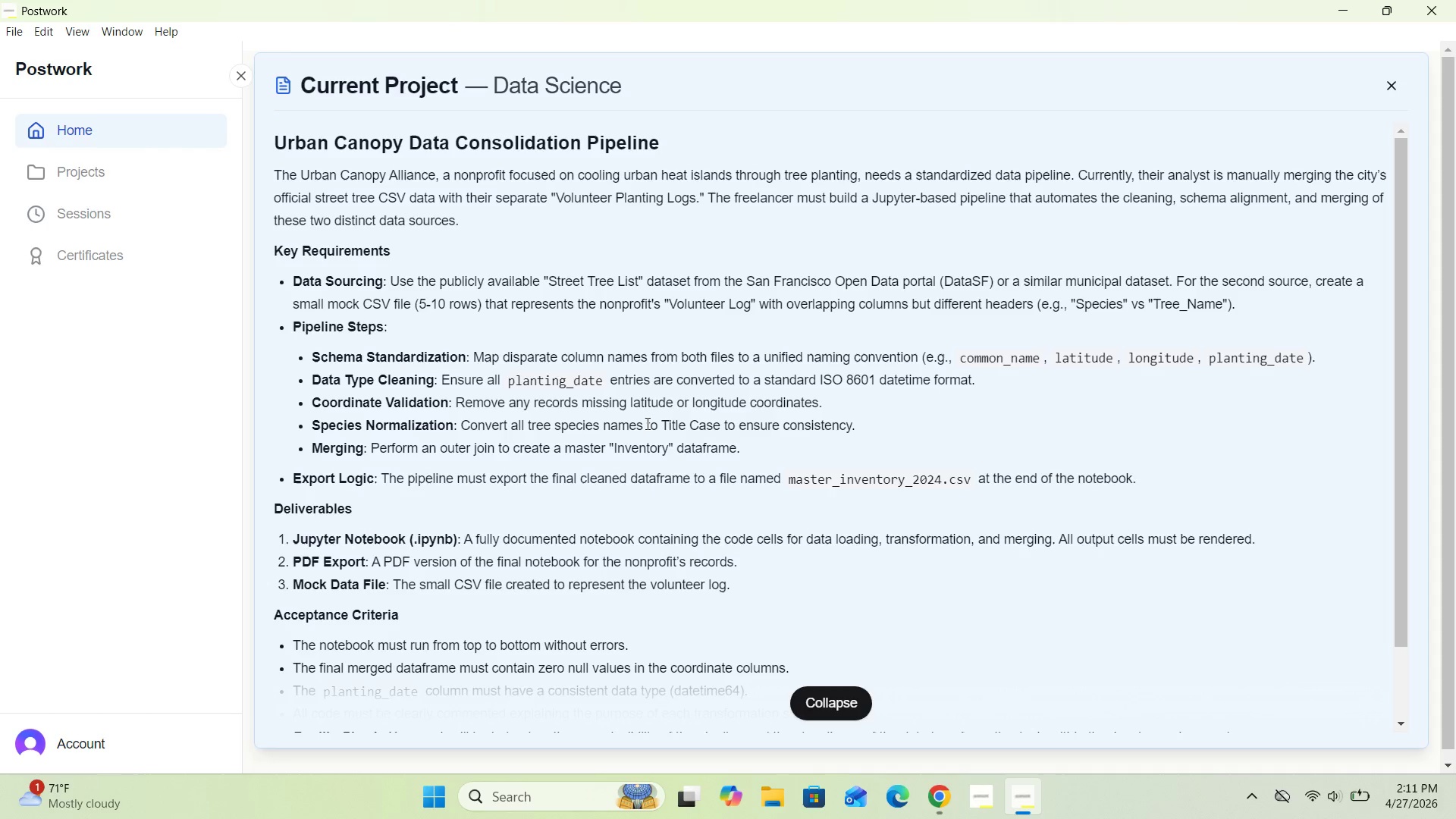 
wait(18.97)
 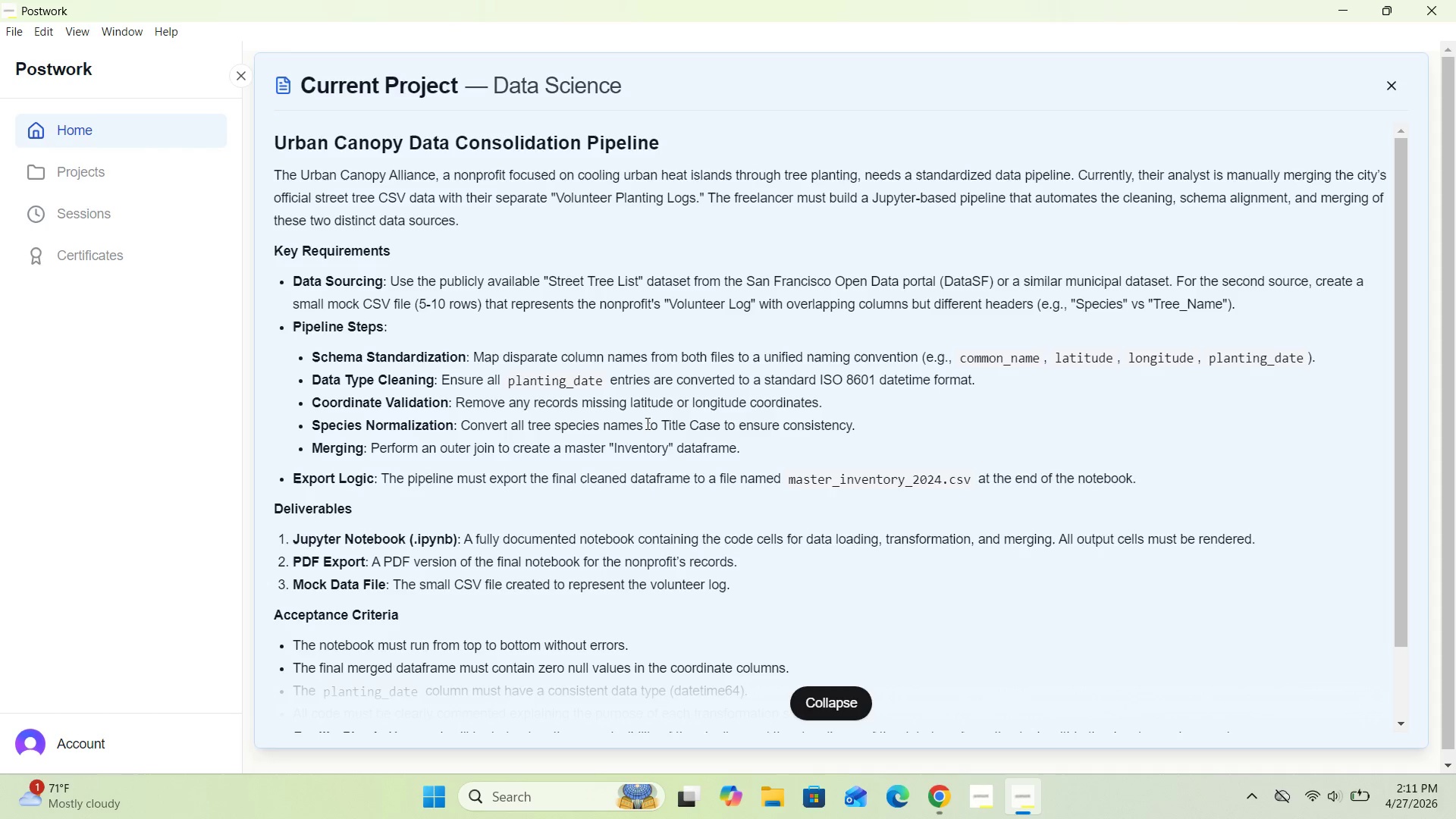 
left_click([935, 802])
 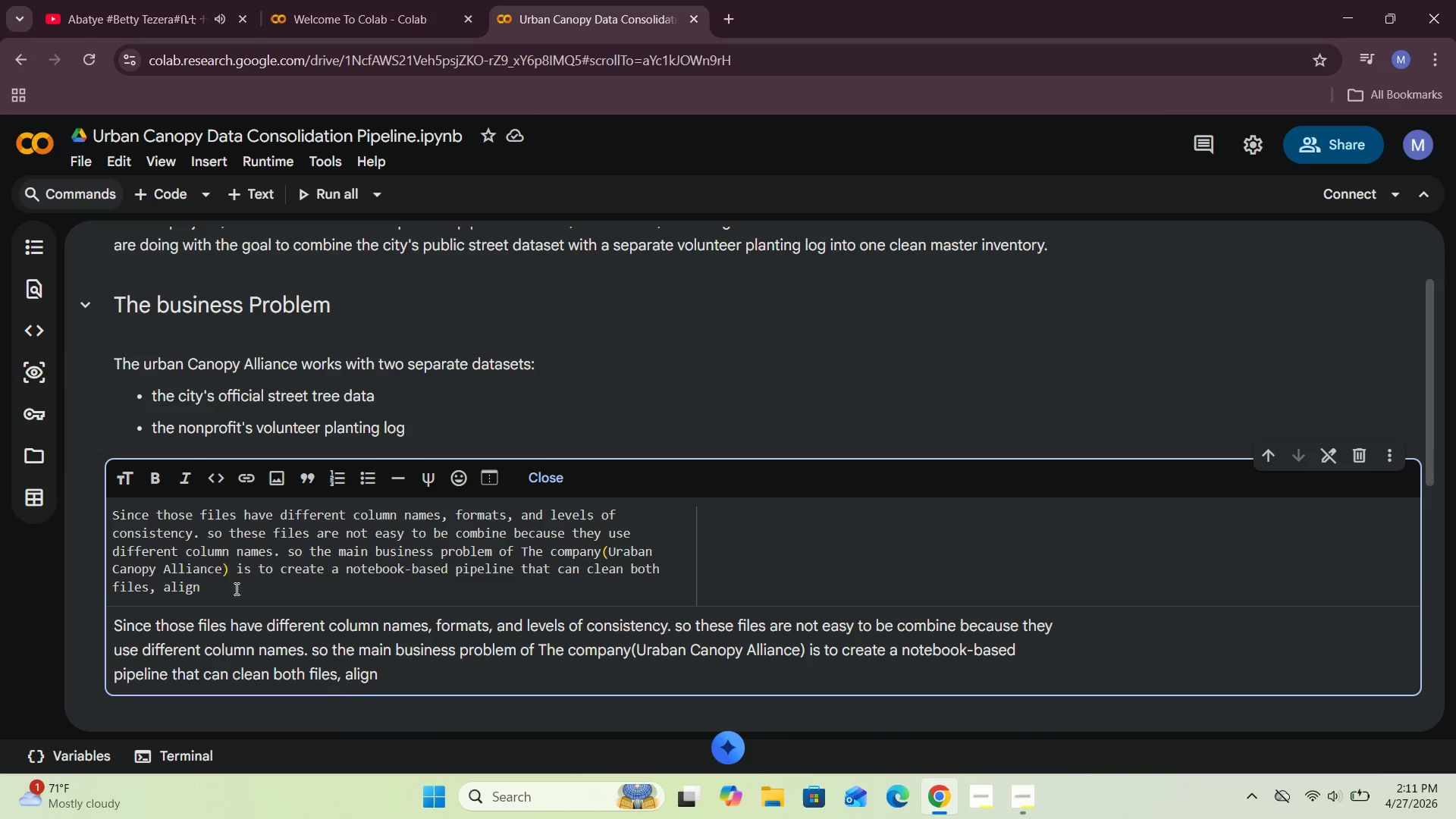 
wait(5.53)
 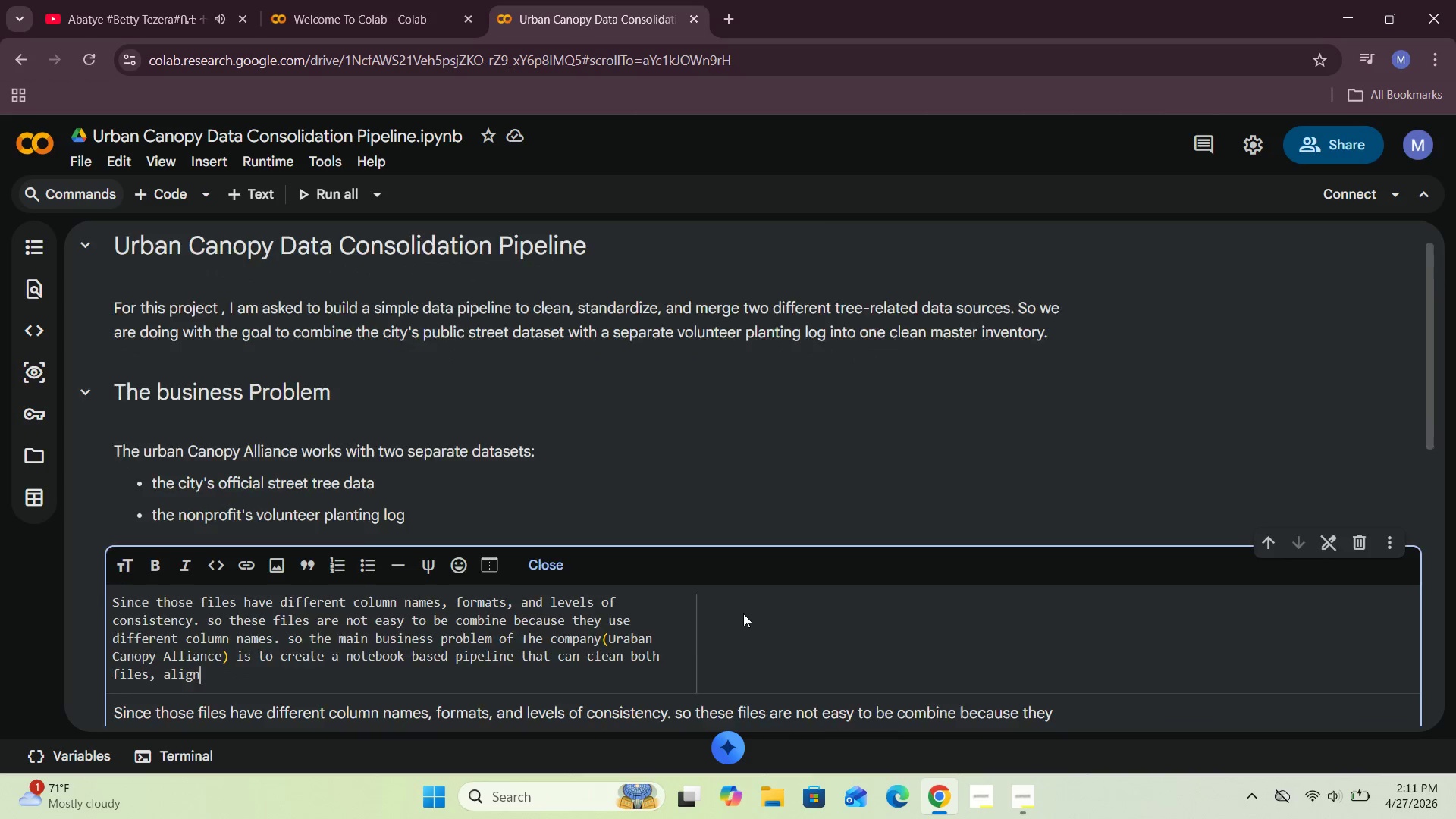 
type( their schemas , aam)
key(Backspace)
key(Backspace)
key(Backspace)
type(merge them into one final inventory that is easier to use and maintain.)
 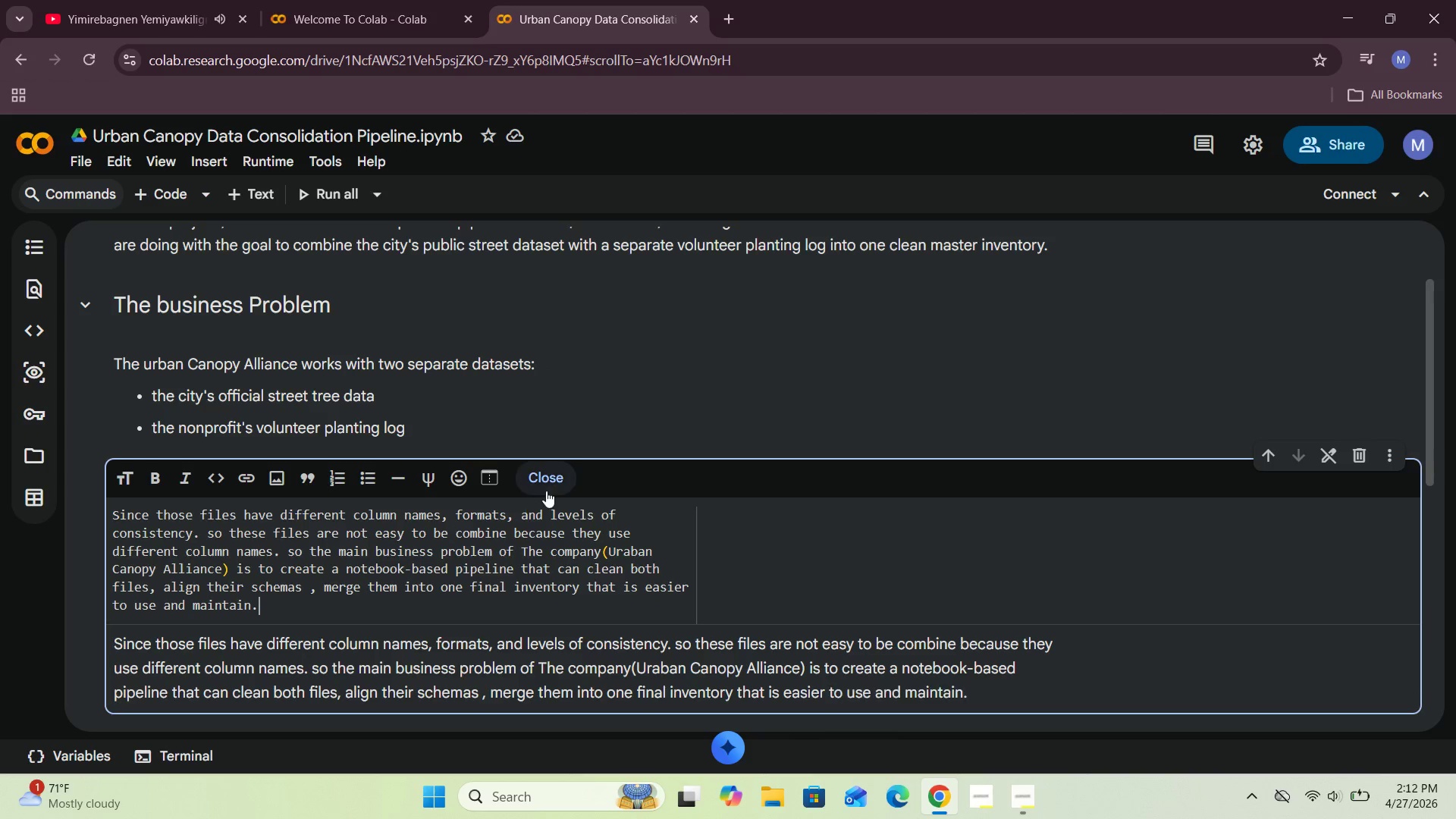 
left_click([550, 488])
 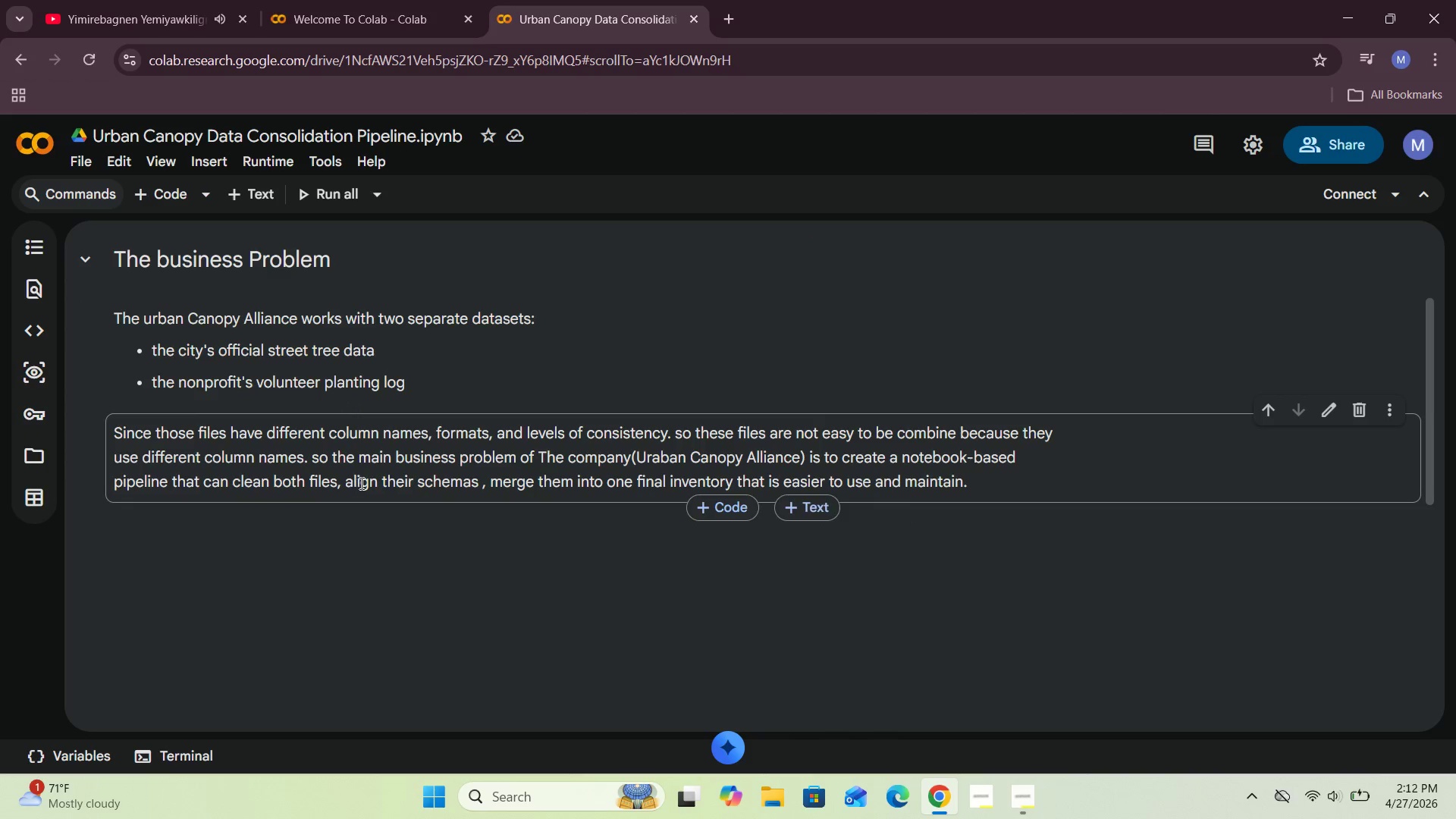 
double_click([404, 490])
 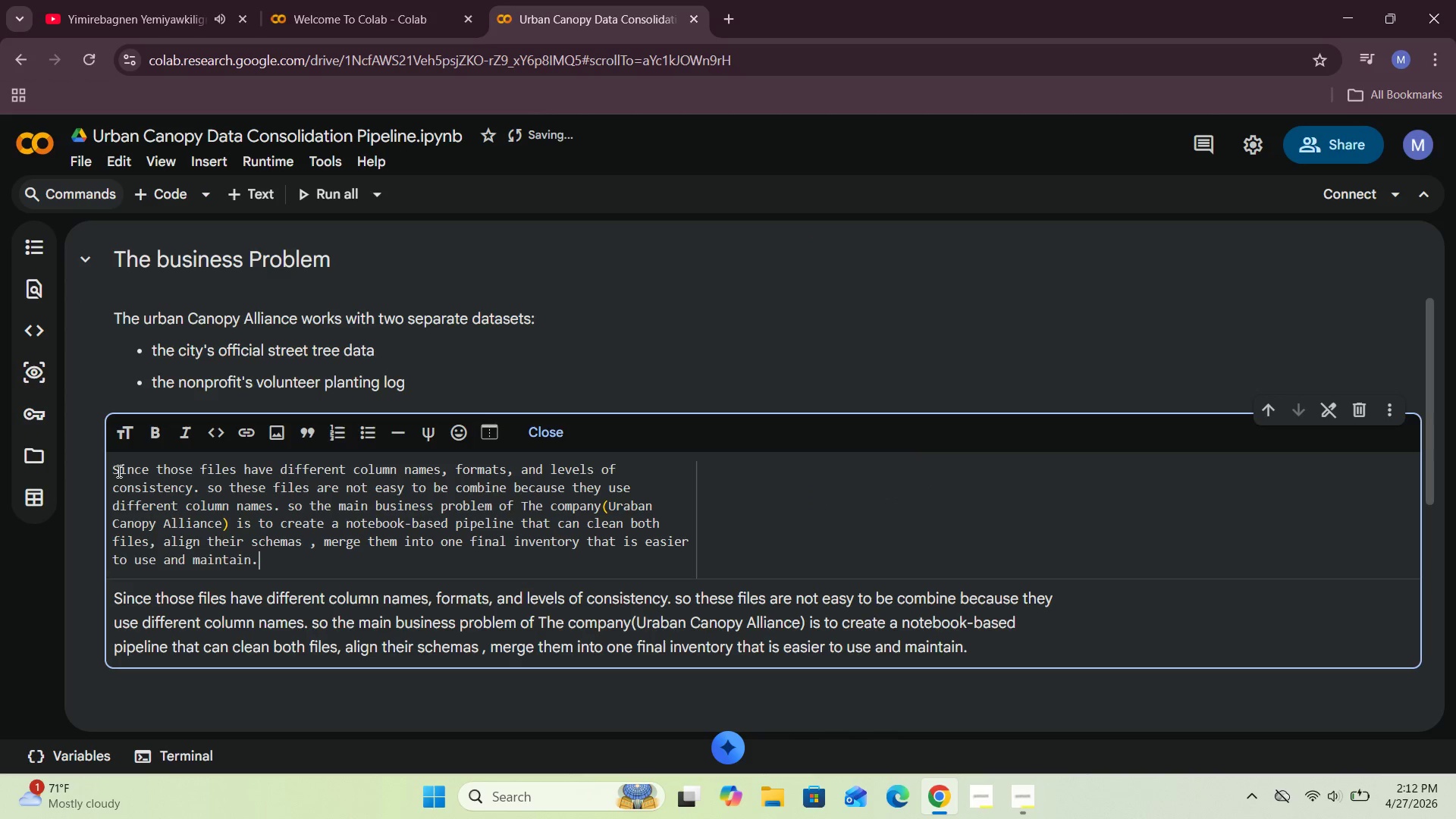 
left_click([116, 470])
 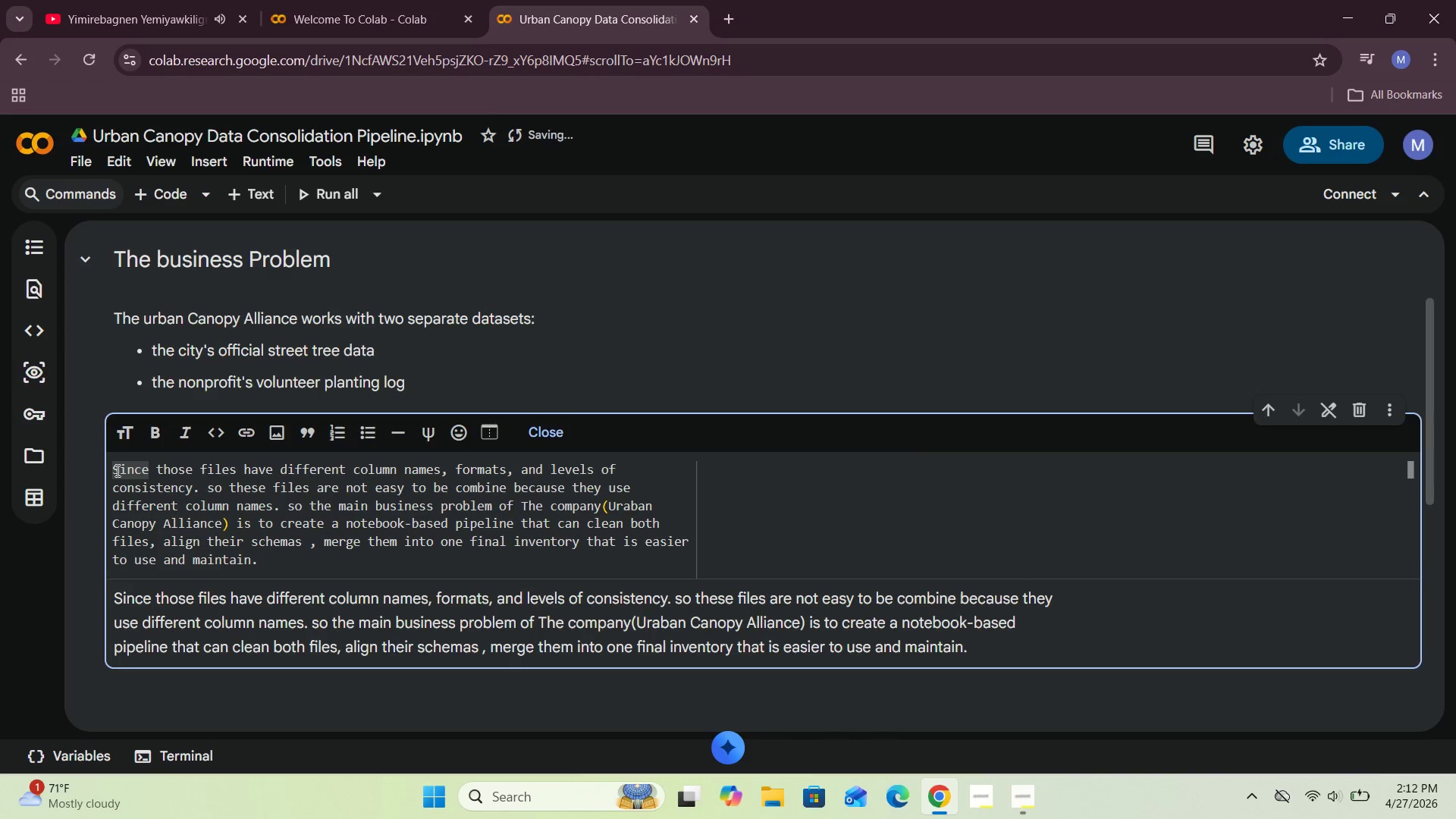 
key(ArrowLeft)
 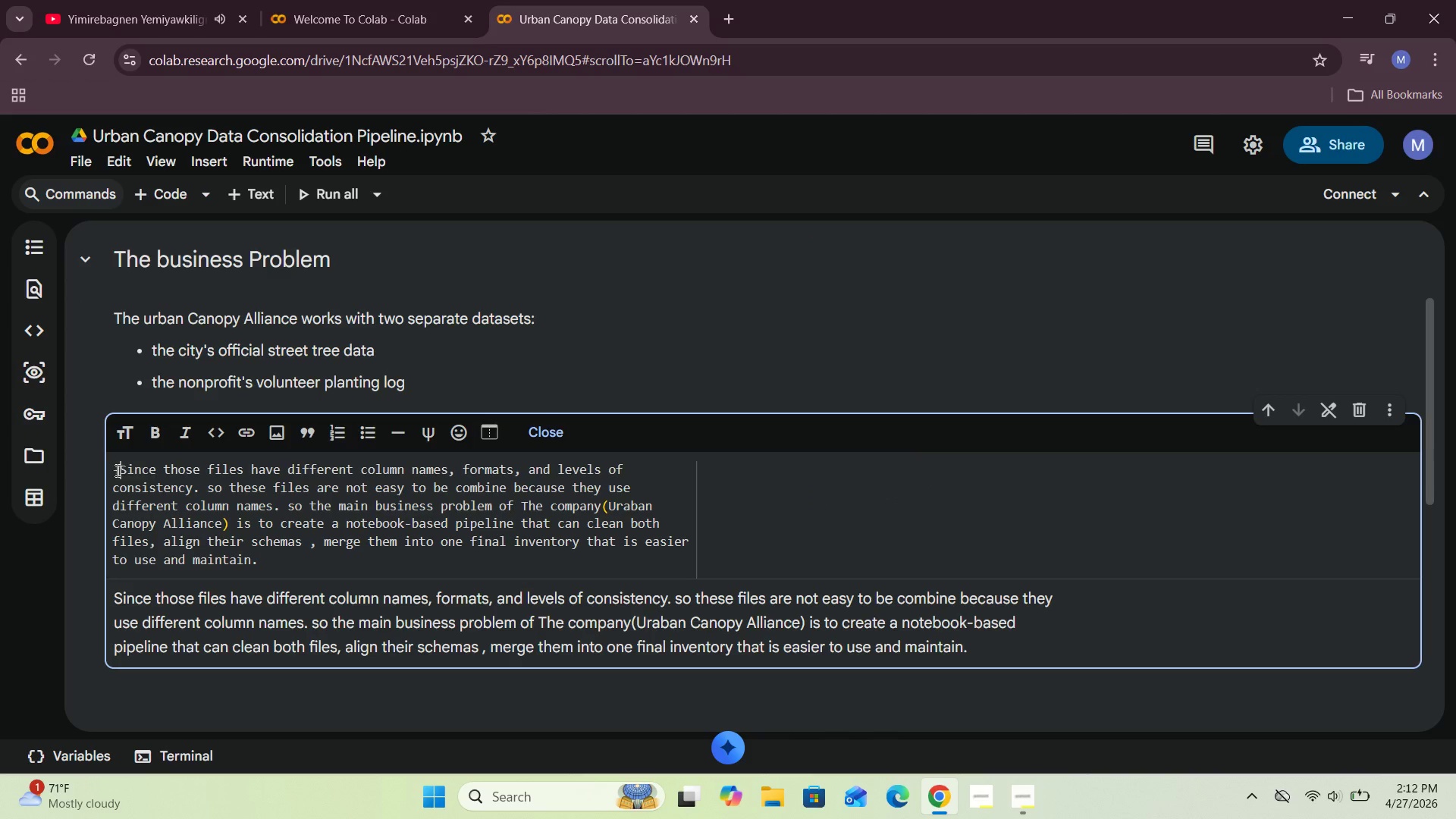 
key(Minus)
 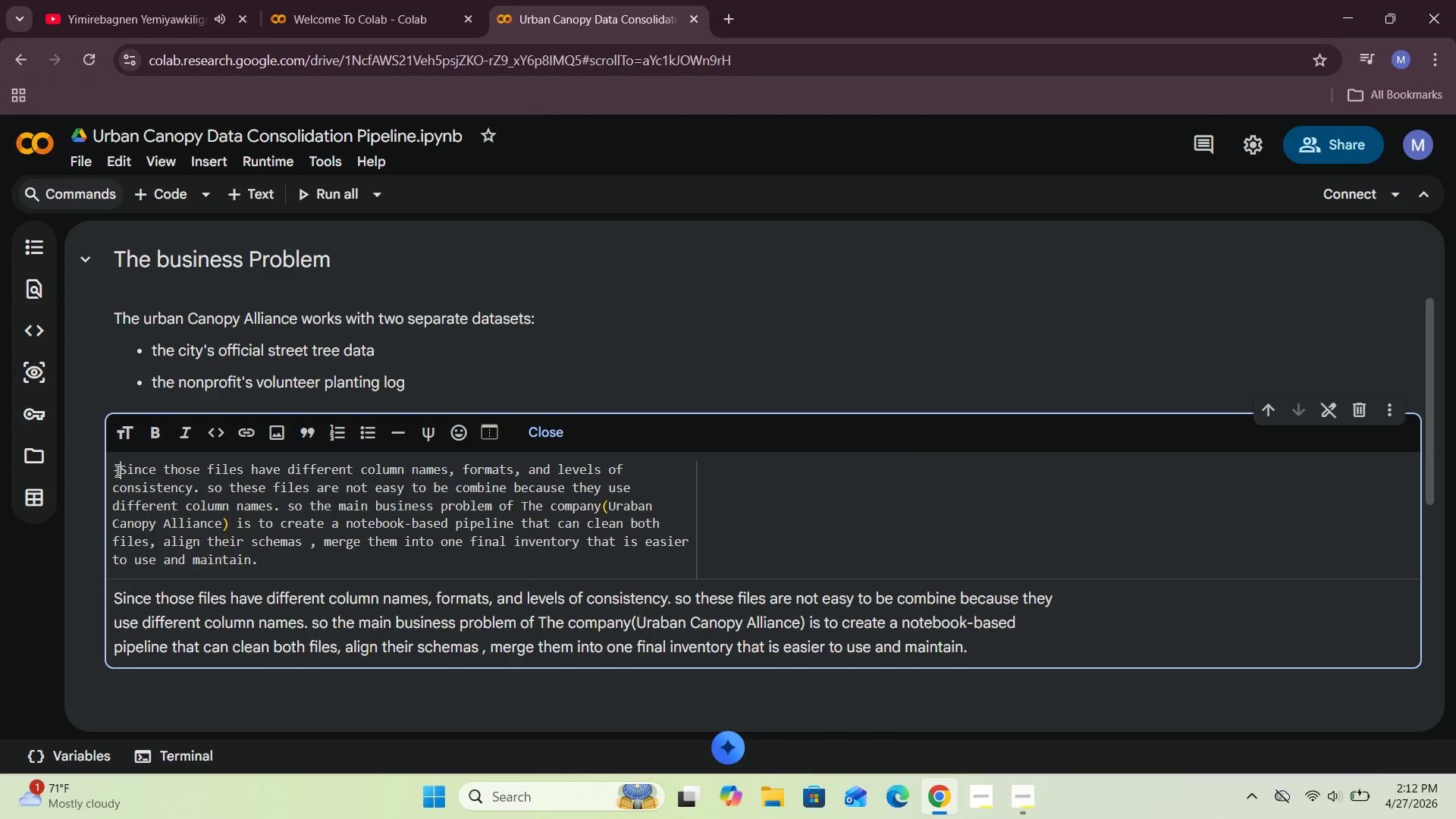 
key(Space)
 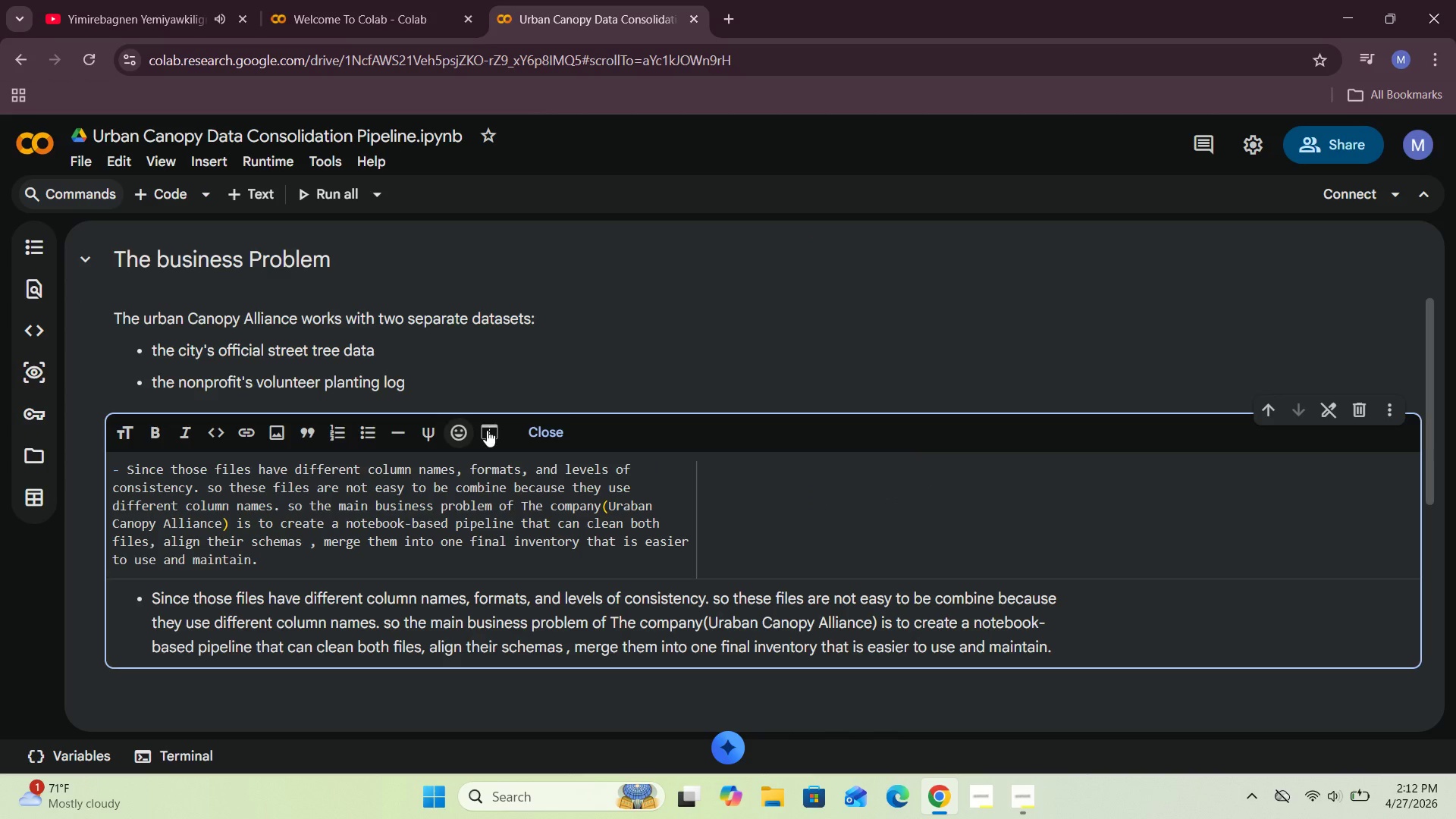 
left_click([526, 428])
 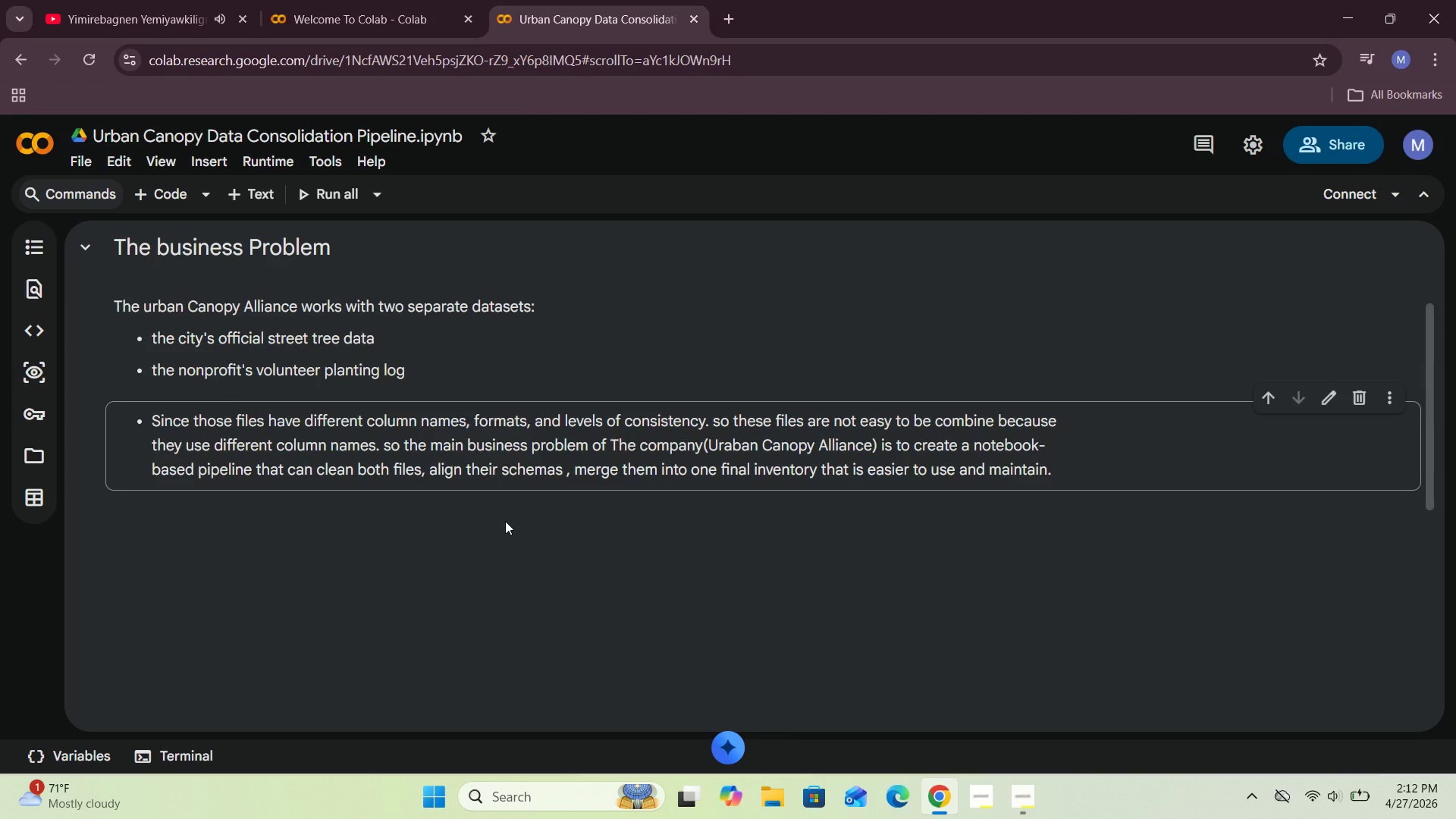 
double_click([892, 454])
 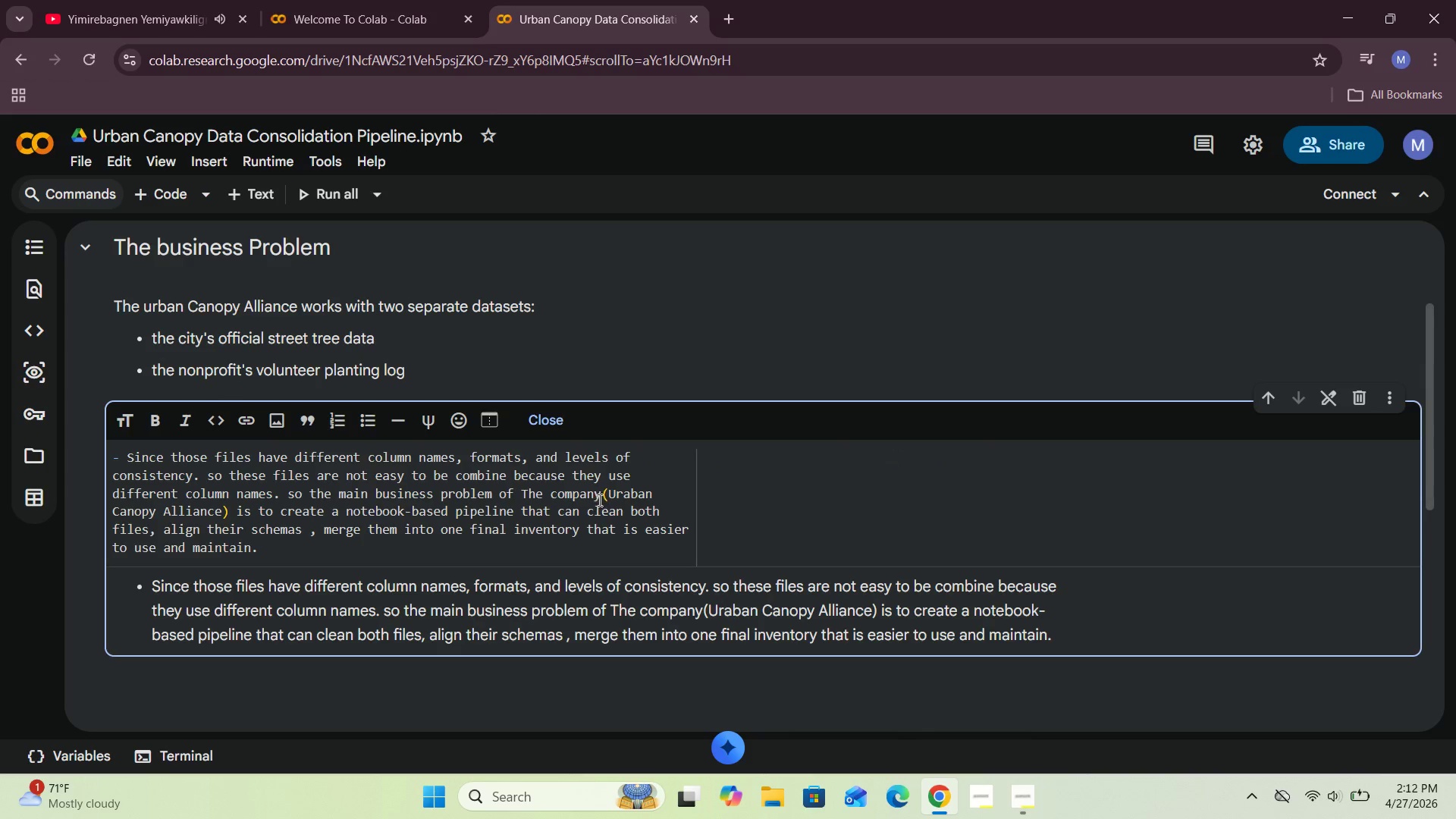 
left_click_drag(start_coordinate=[608, 496], to_coordinate=[218, 514])
 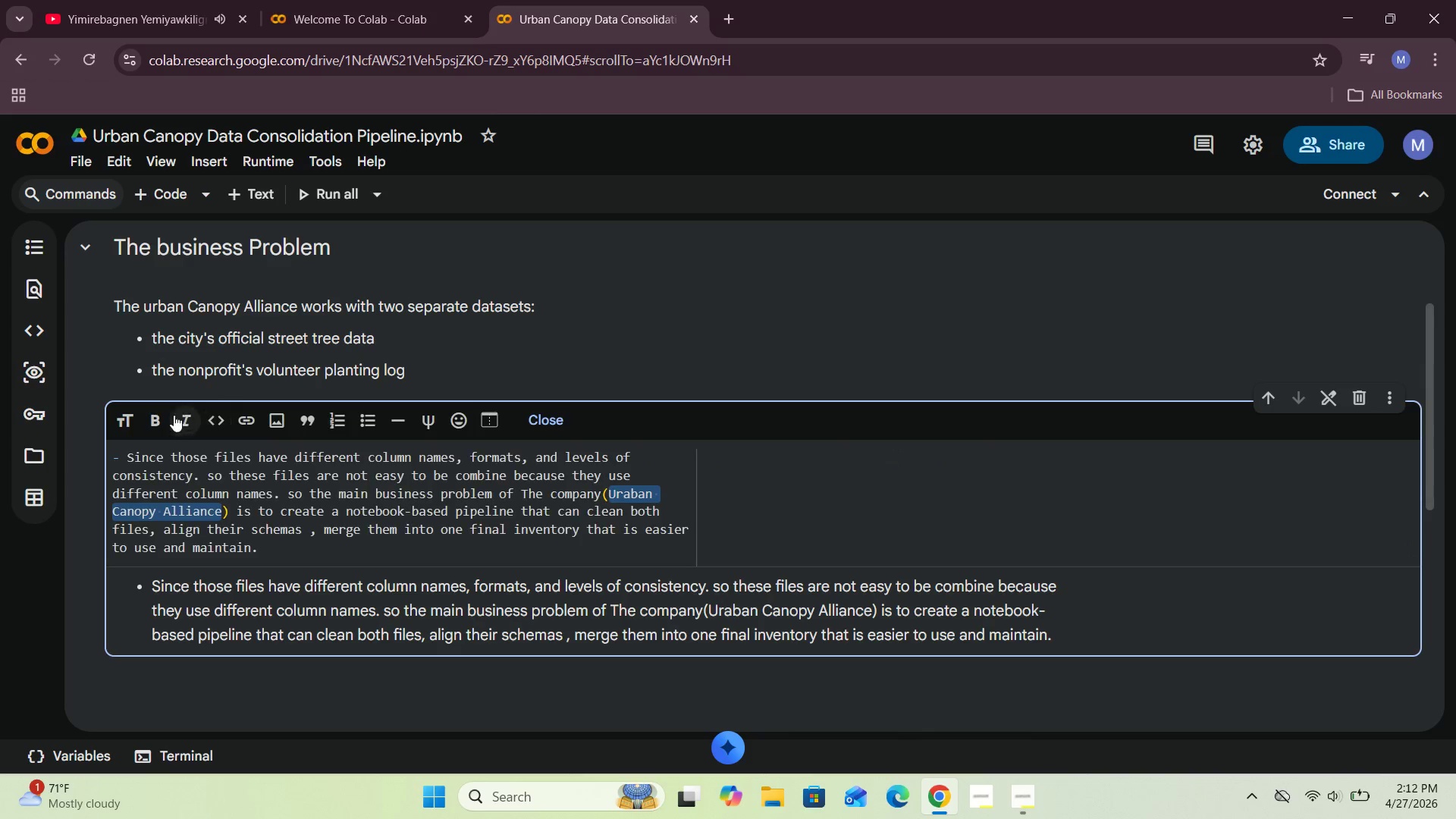 
left_click([156, 416])
 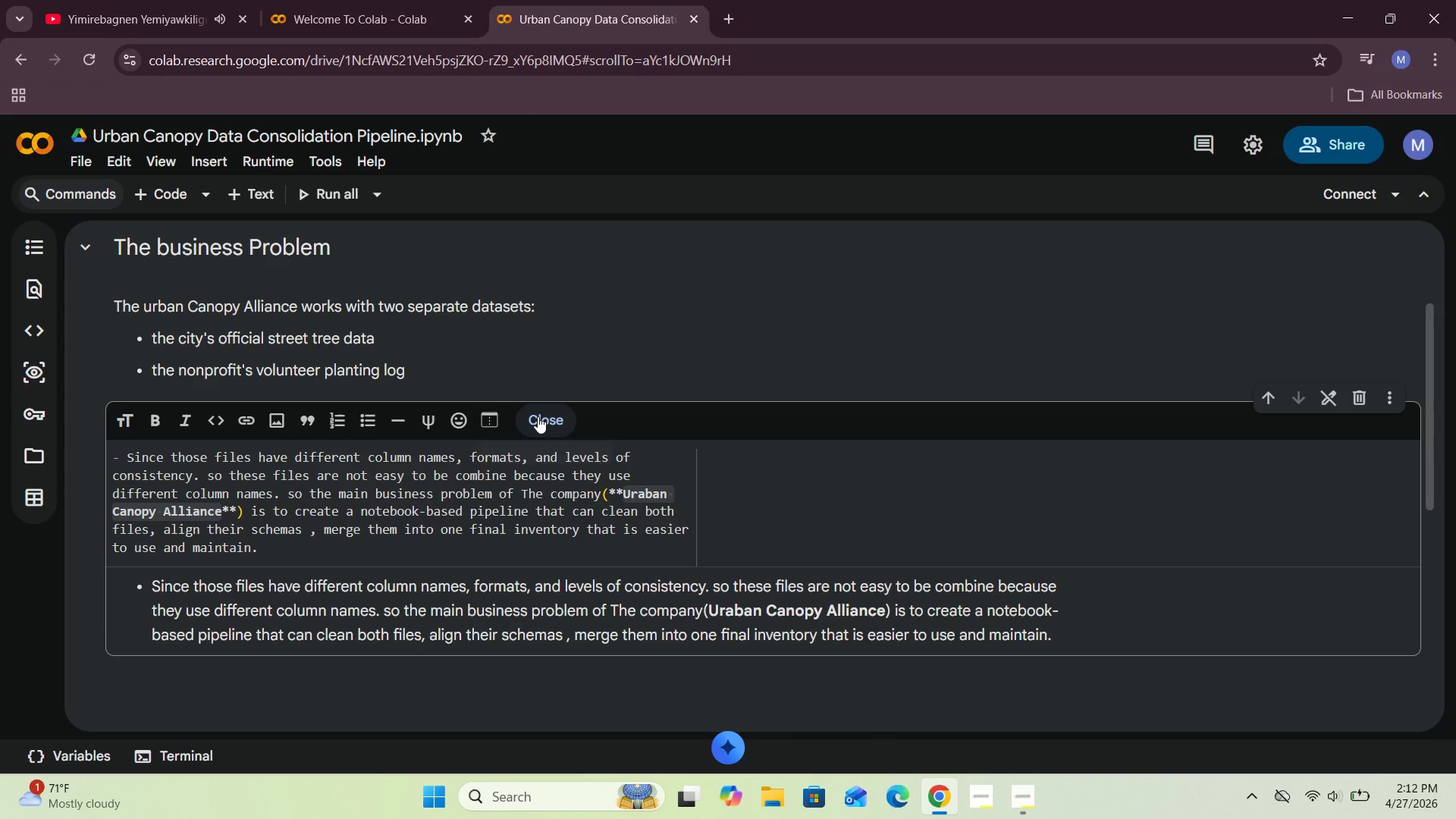 
right_click([538, 416])
 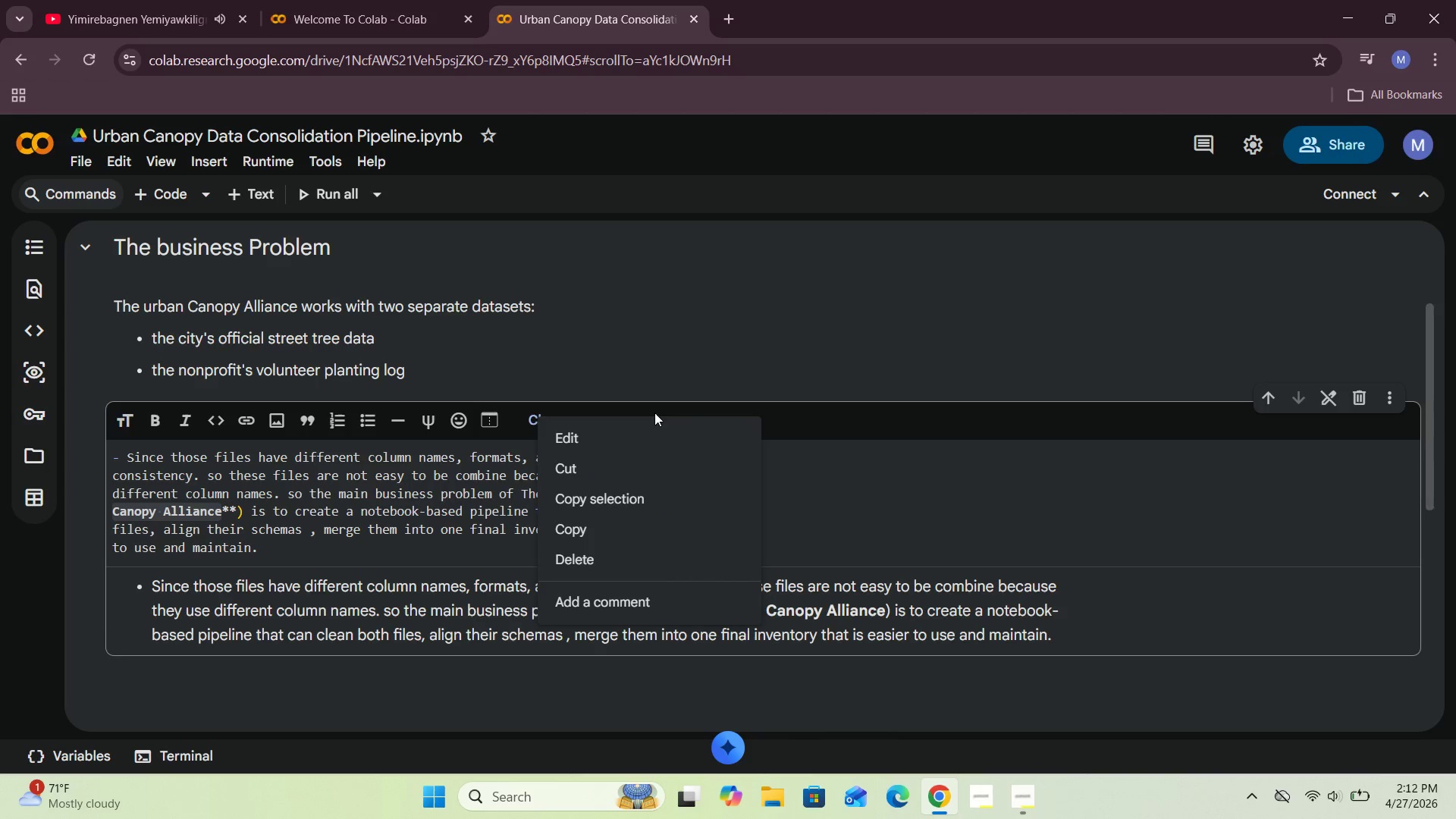 
left_click([855, 475])
 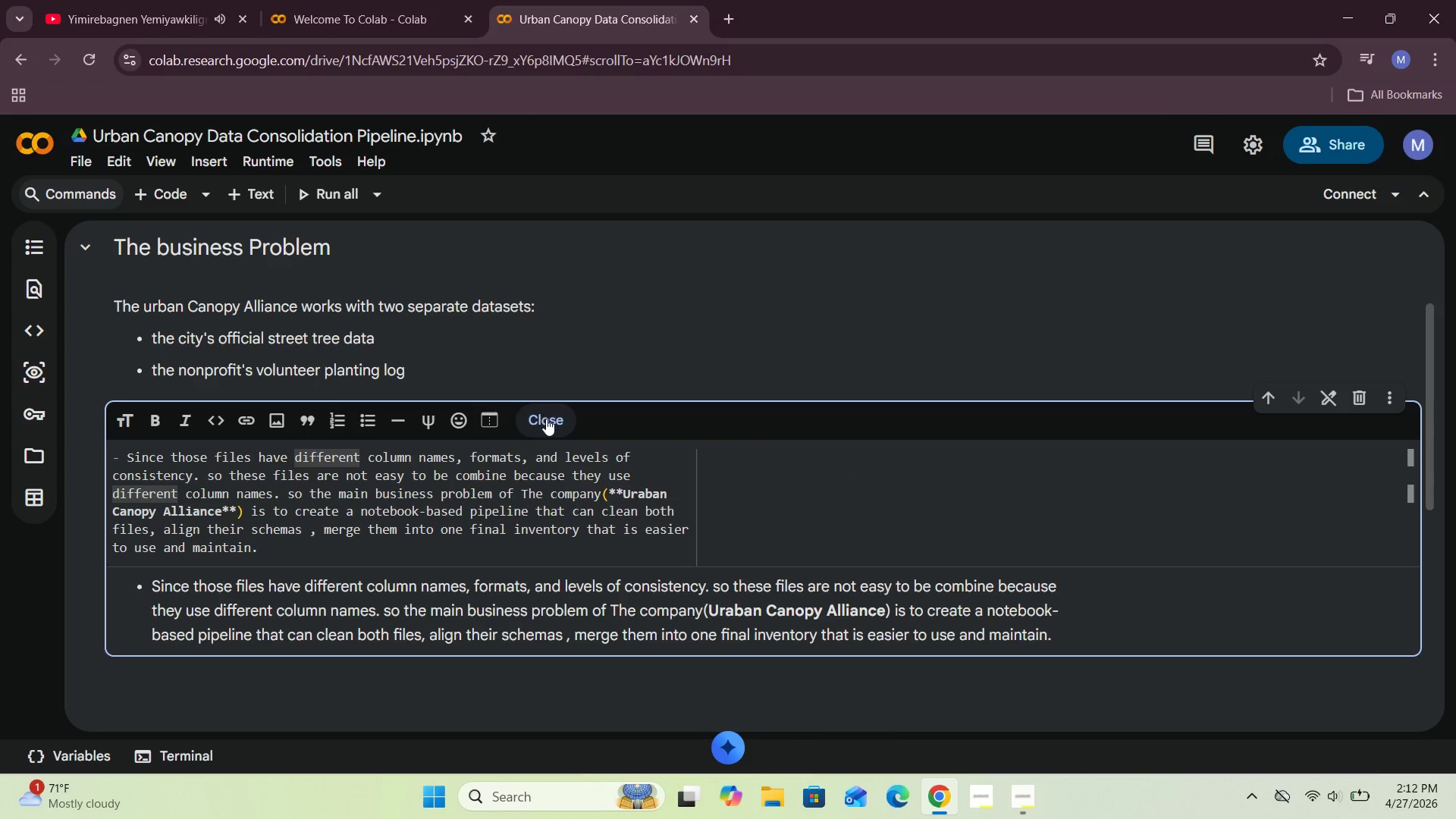 
left_click([549, 420])
 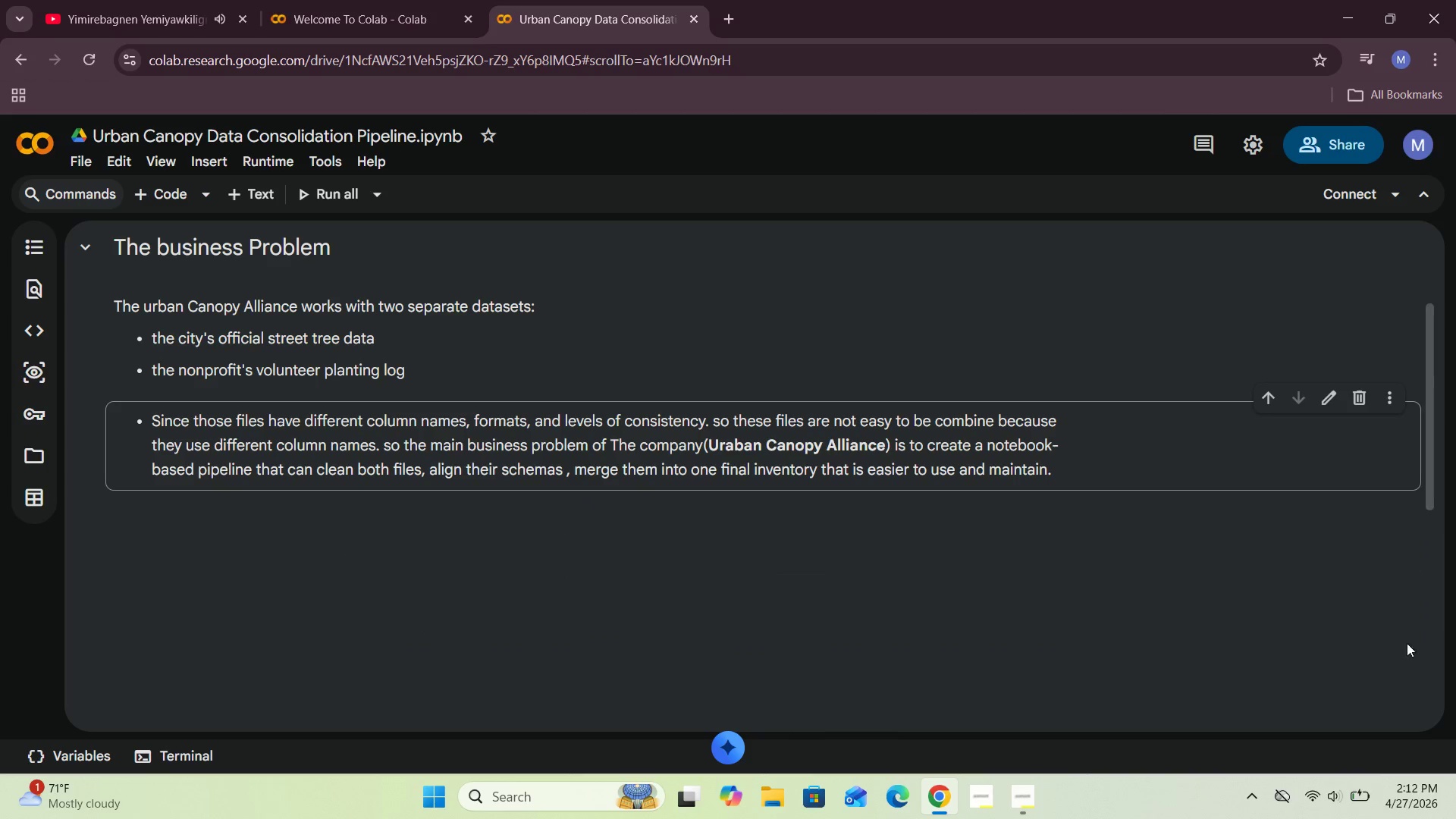 
left_click([1348, 809])
 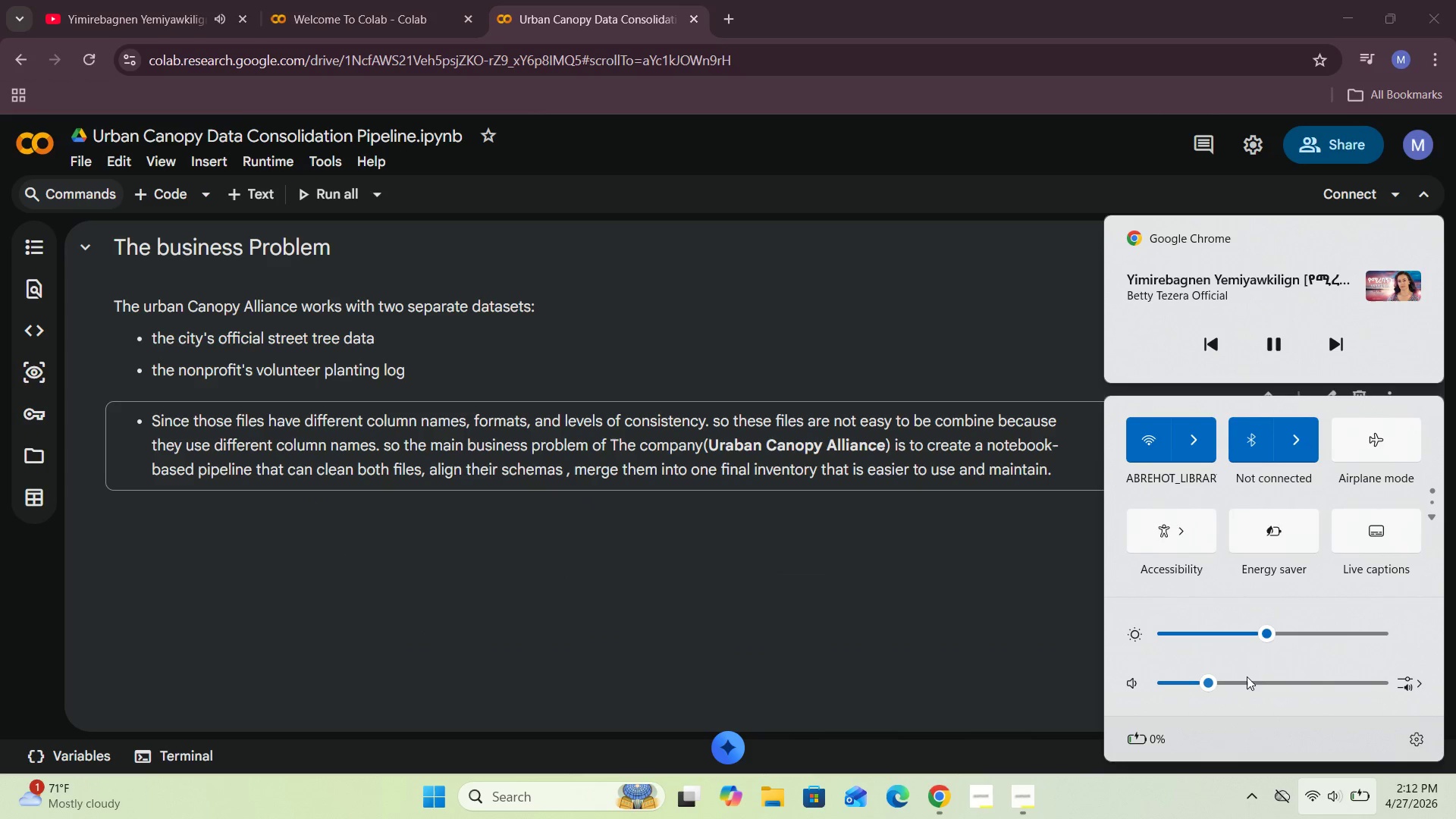 
left_click([1232, 683])
 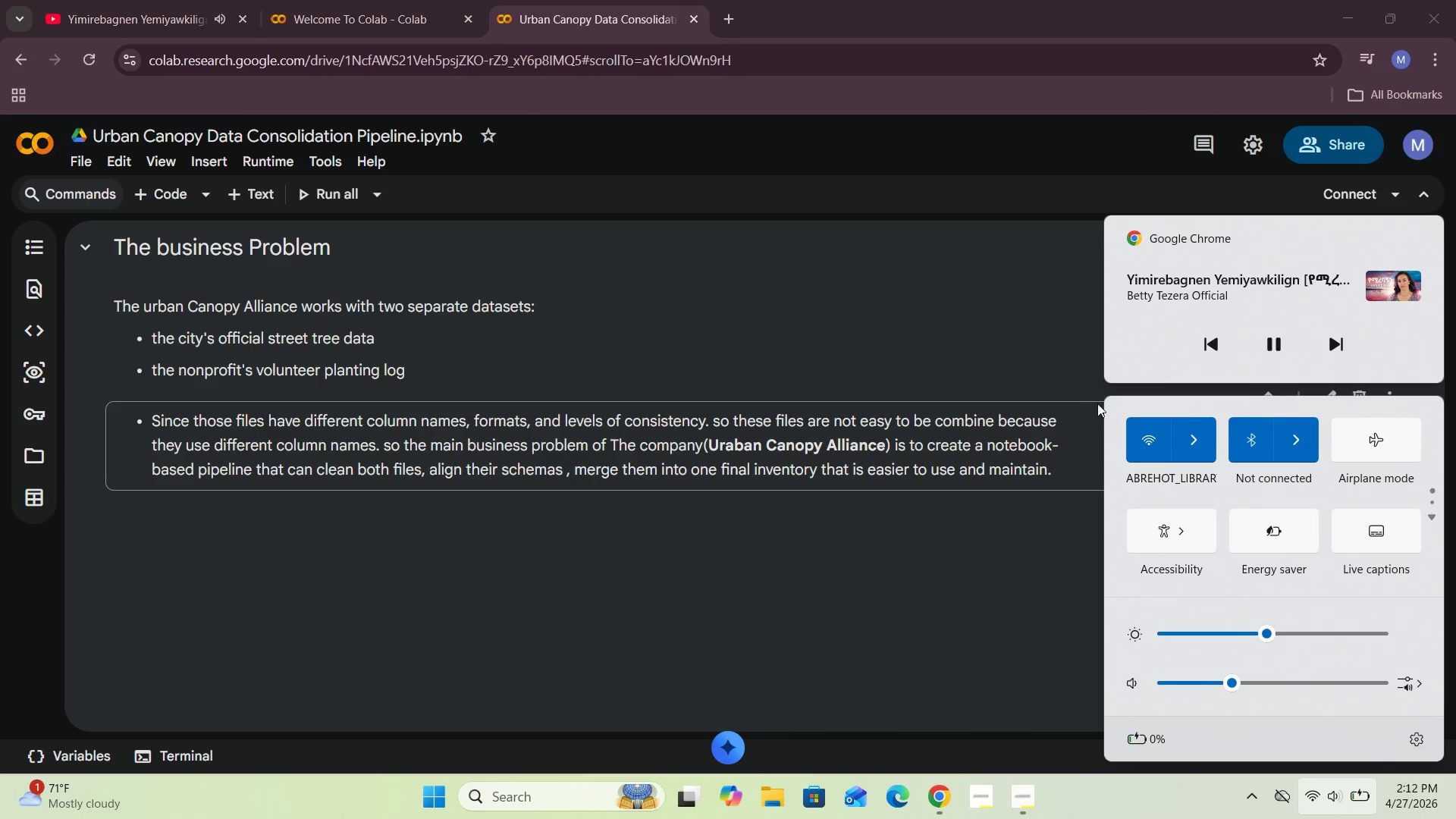 
left_click([997, 309])
 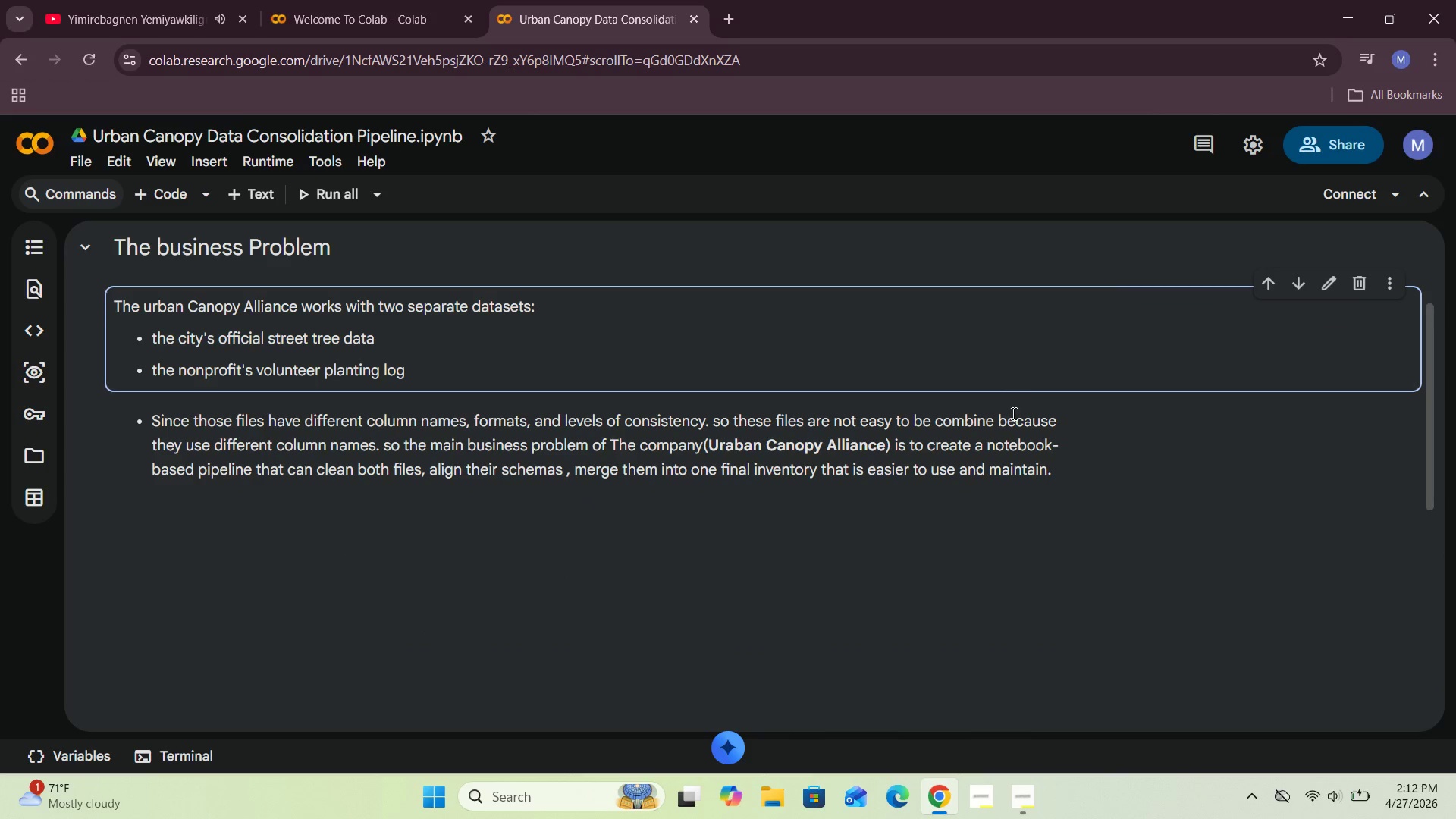 
left_click([1017, 491])
 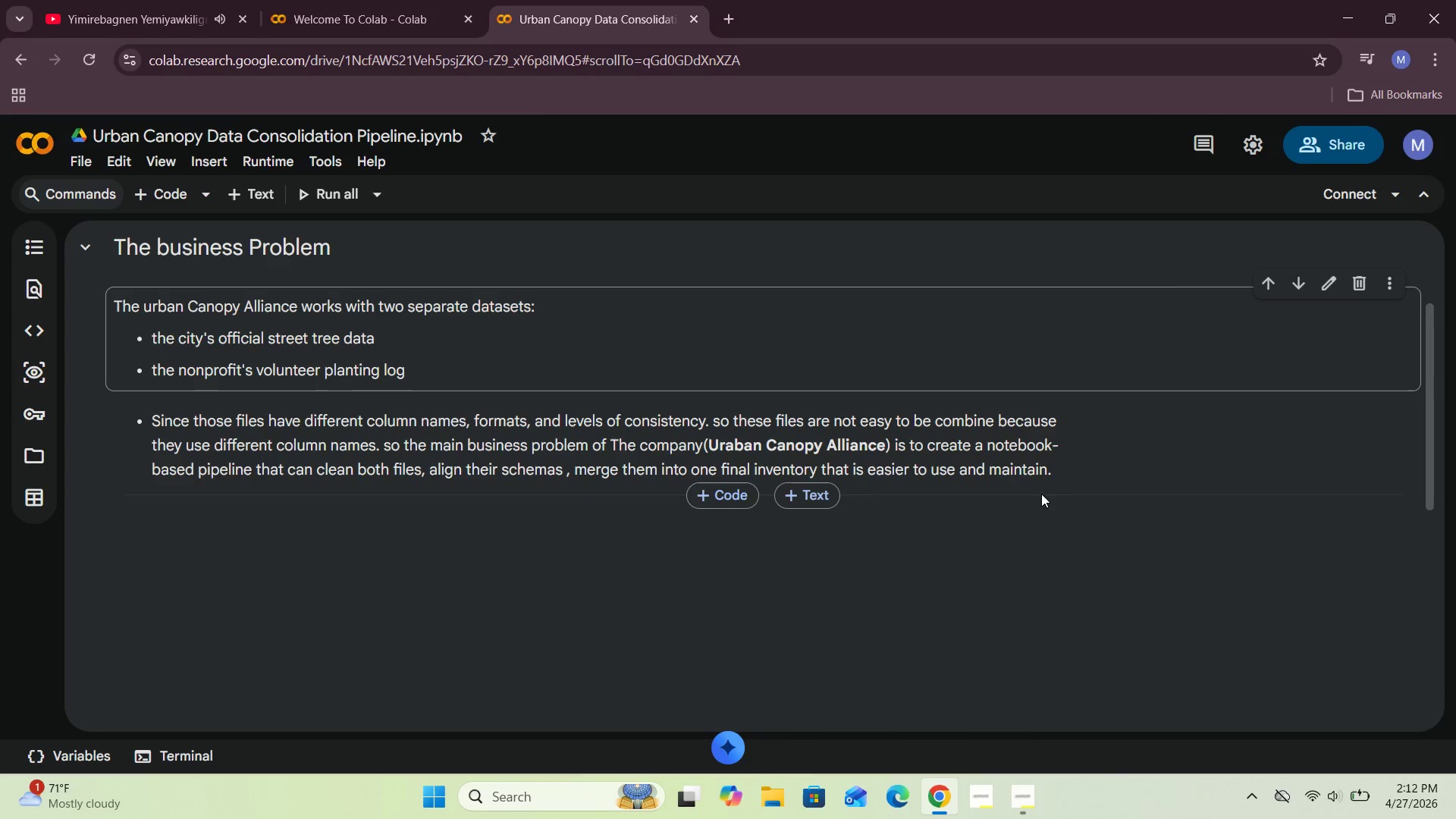 
scroll: coordinate [1059, 454], scroll_direction: down, amount: 1.0
 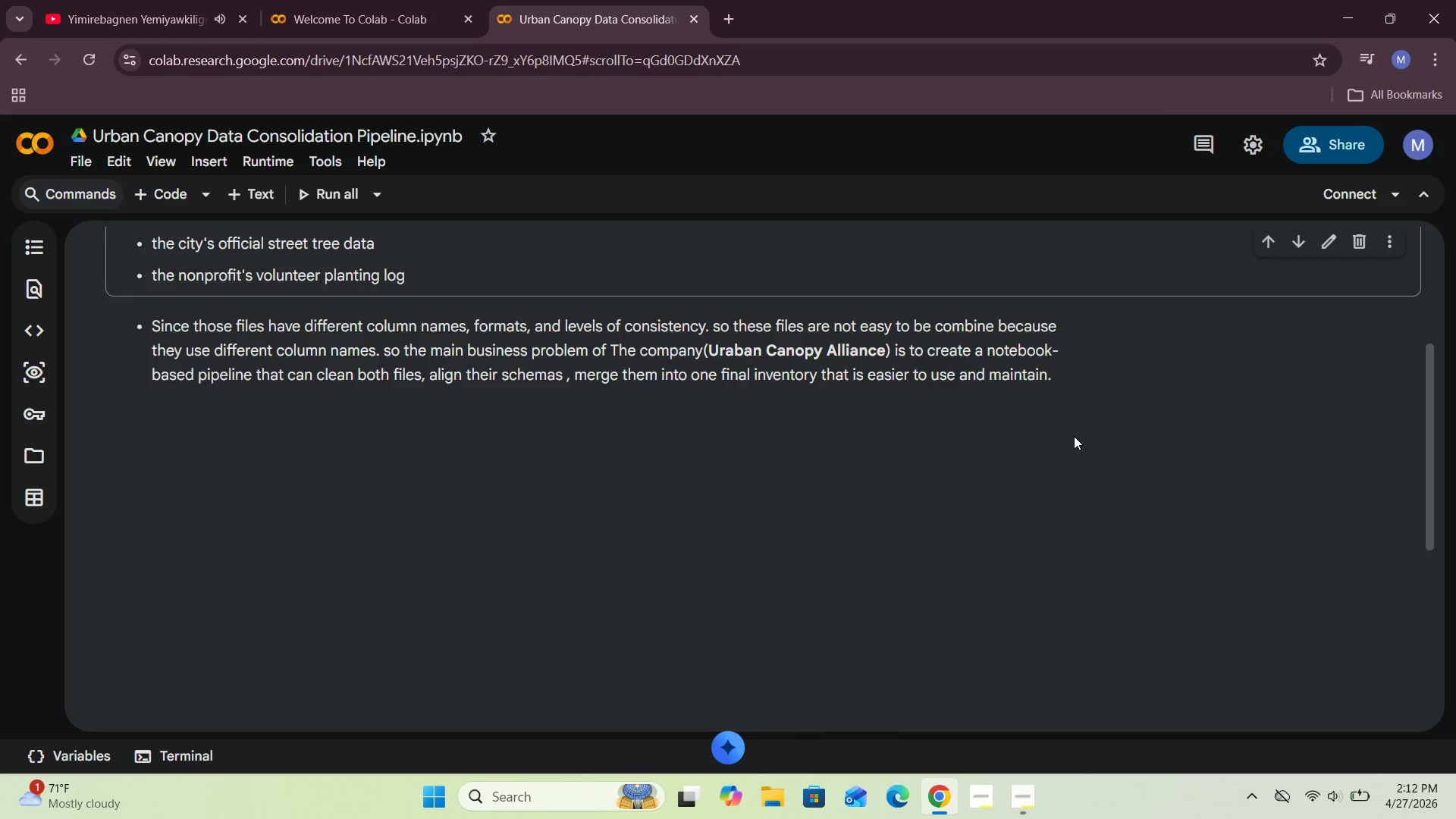 
scroll: coordinate [1074, 437], scroll_direction: up, amount: 3.0
 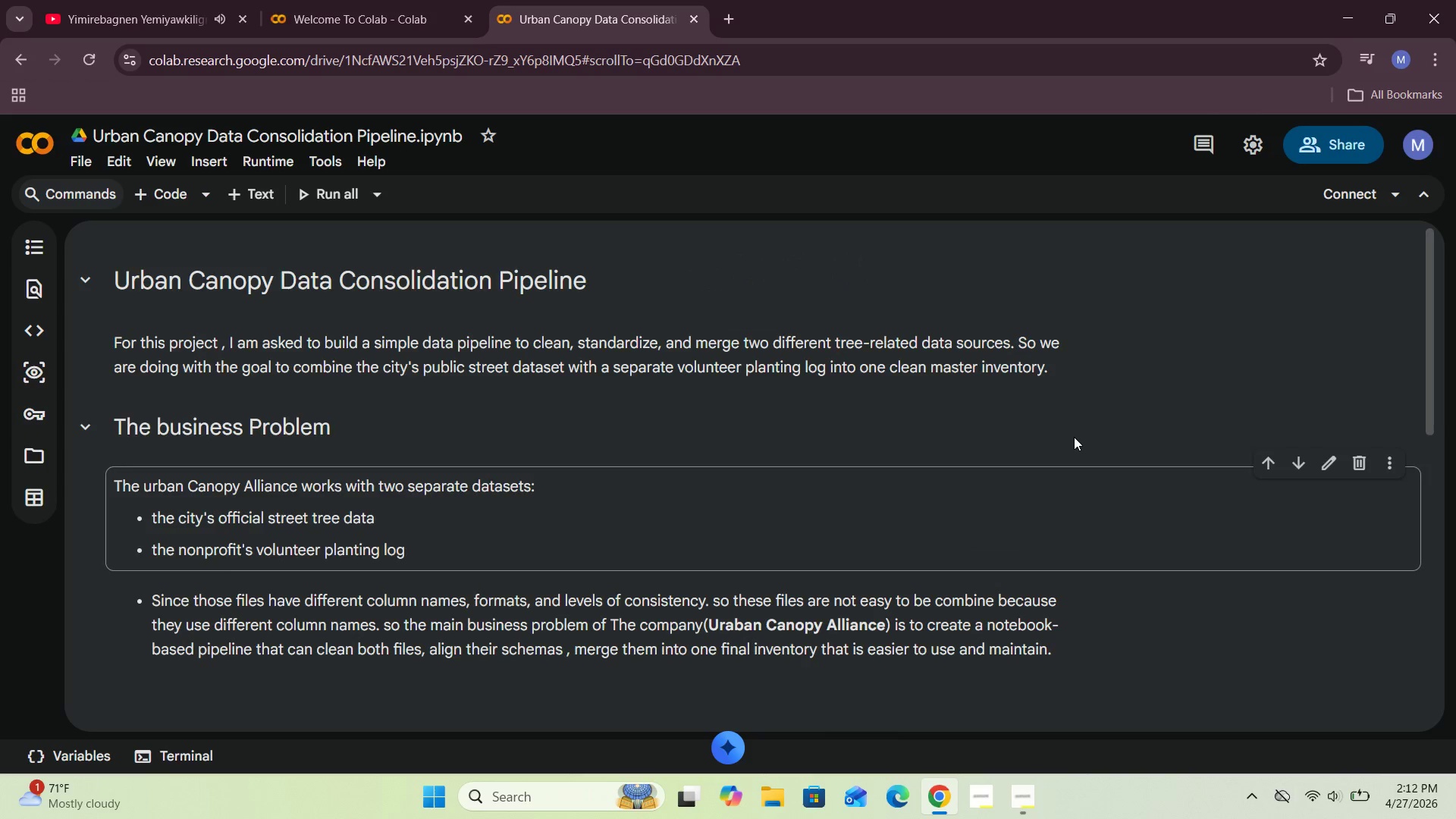 
scroll: coordinate [1074, 437], scroll_direction: down, amount: 2.0
 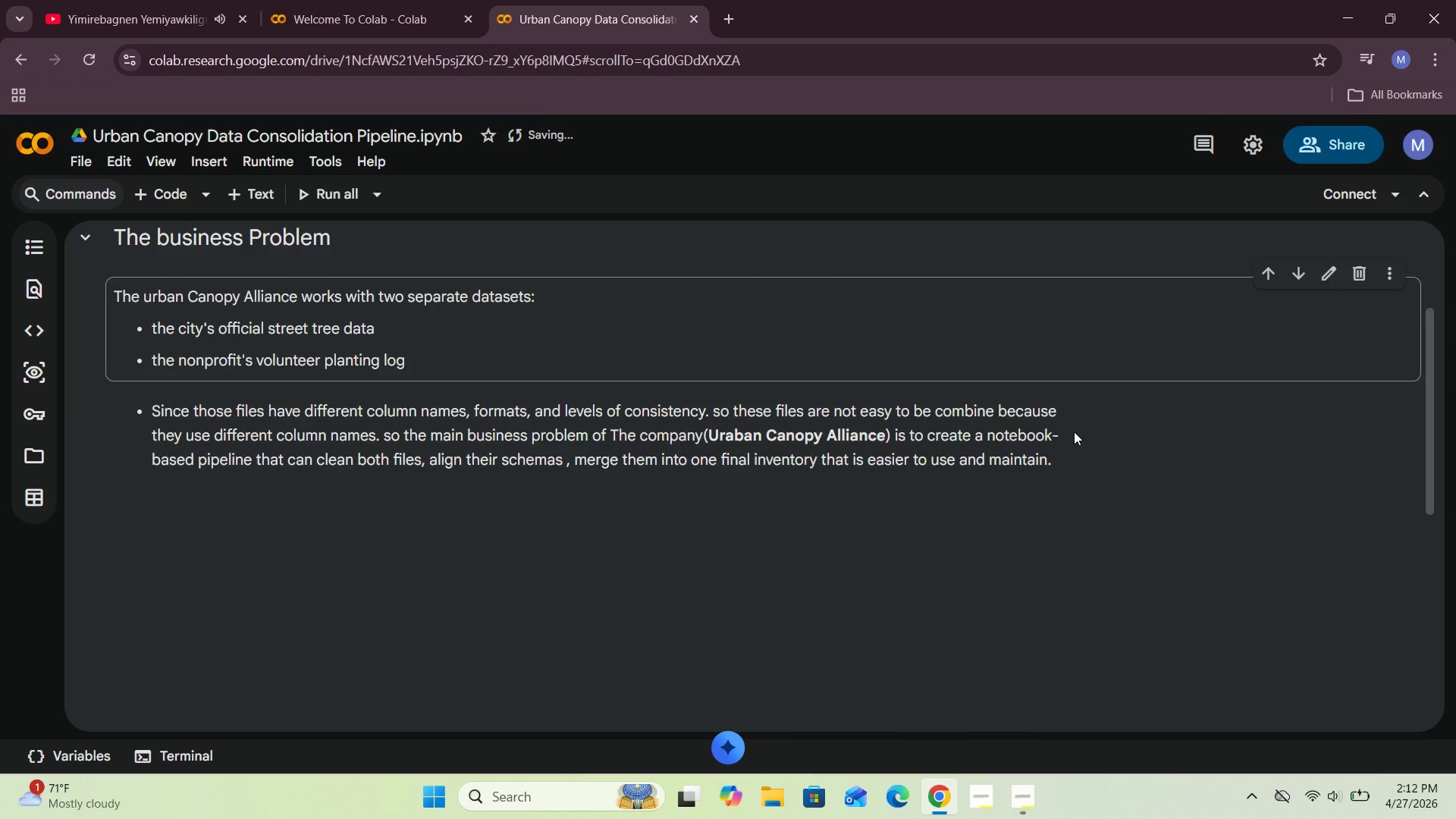 
left_click([719, 466])
 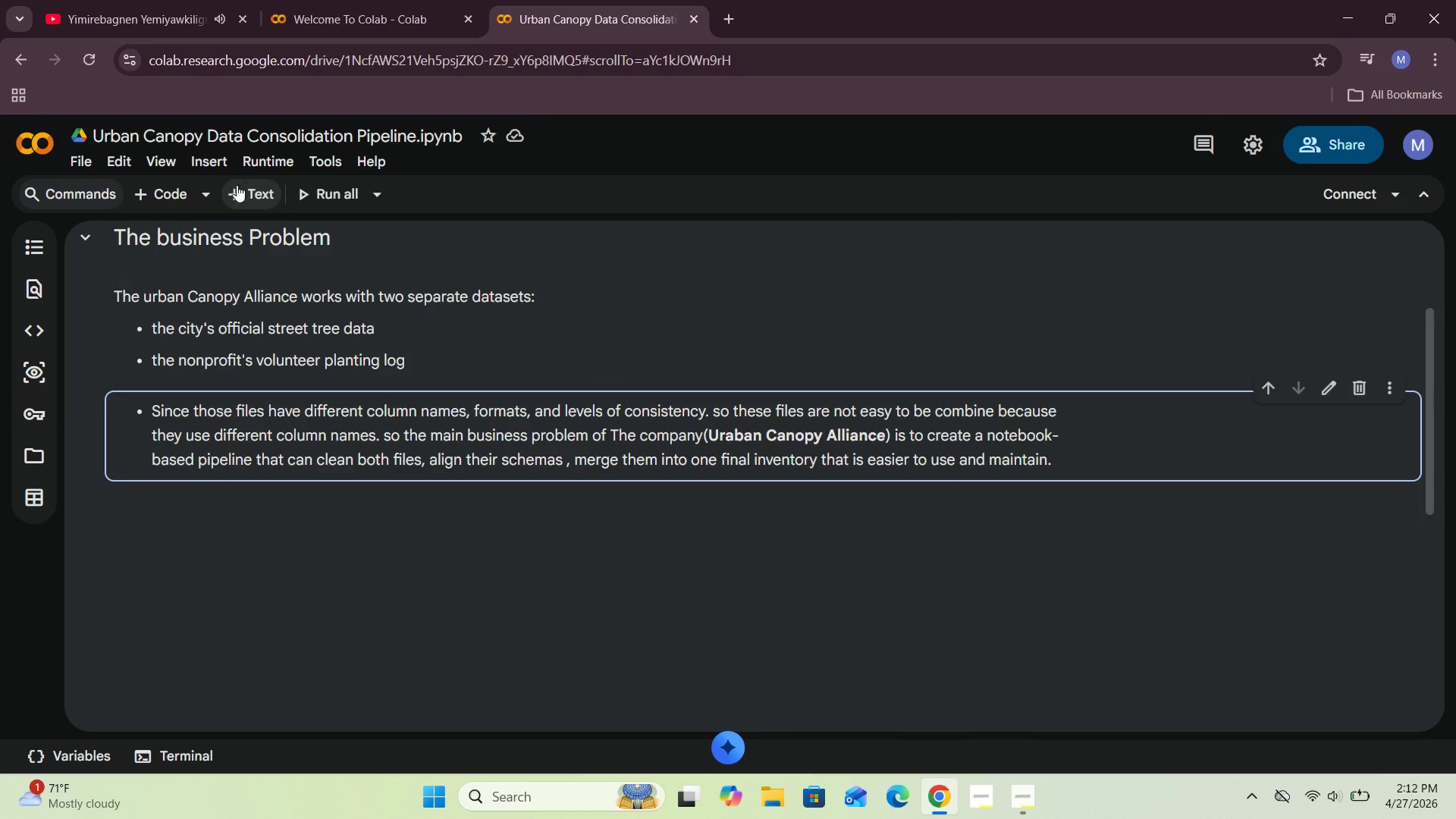 
left_click([239, 191])
 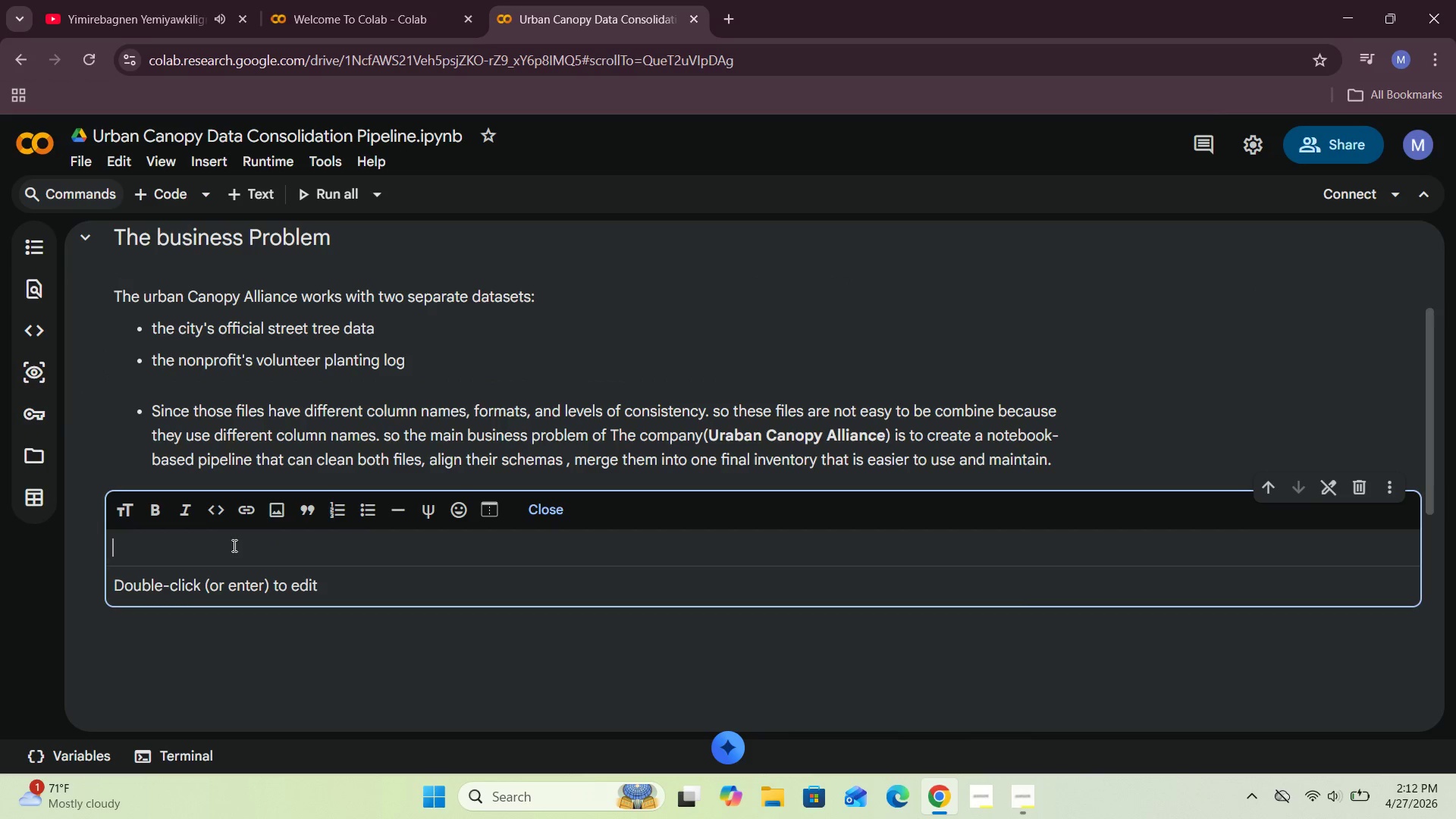 
type(Here we are givenThe objective of this project , I will:)
 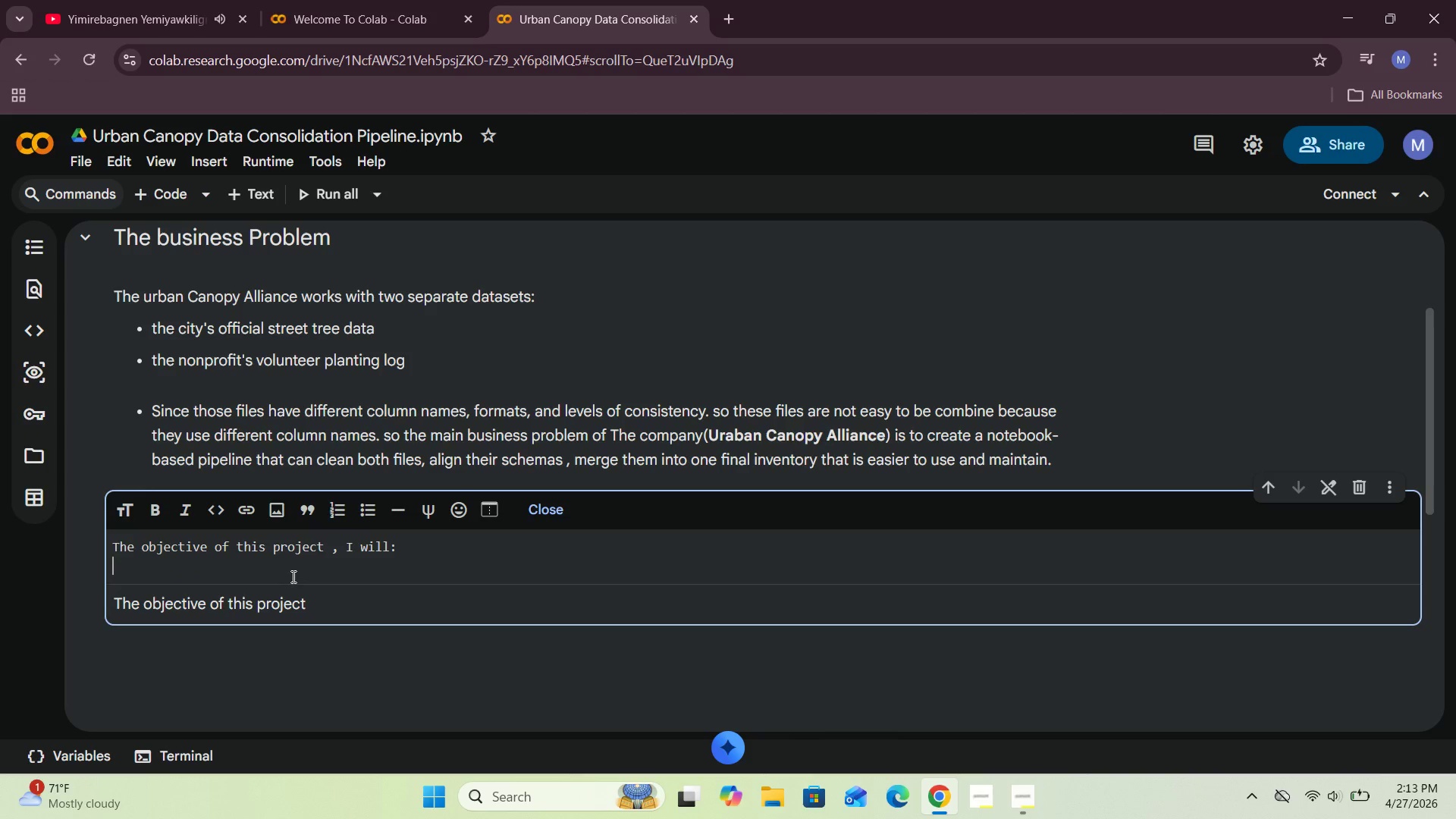 
hold_key(key=Backspace, duration=1.11)
 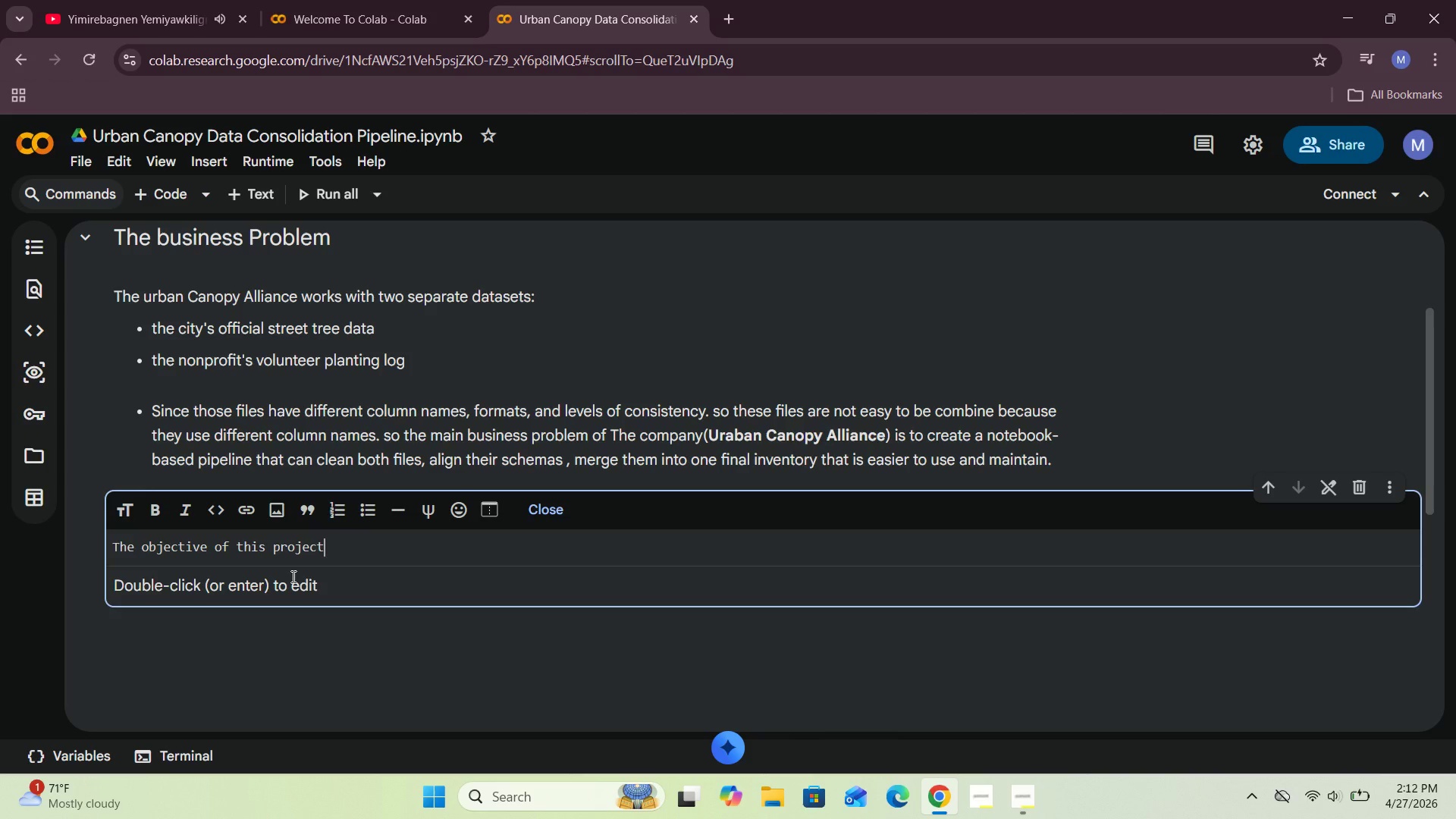 
key(Enter)
 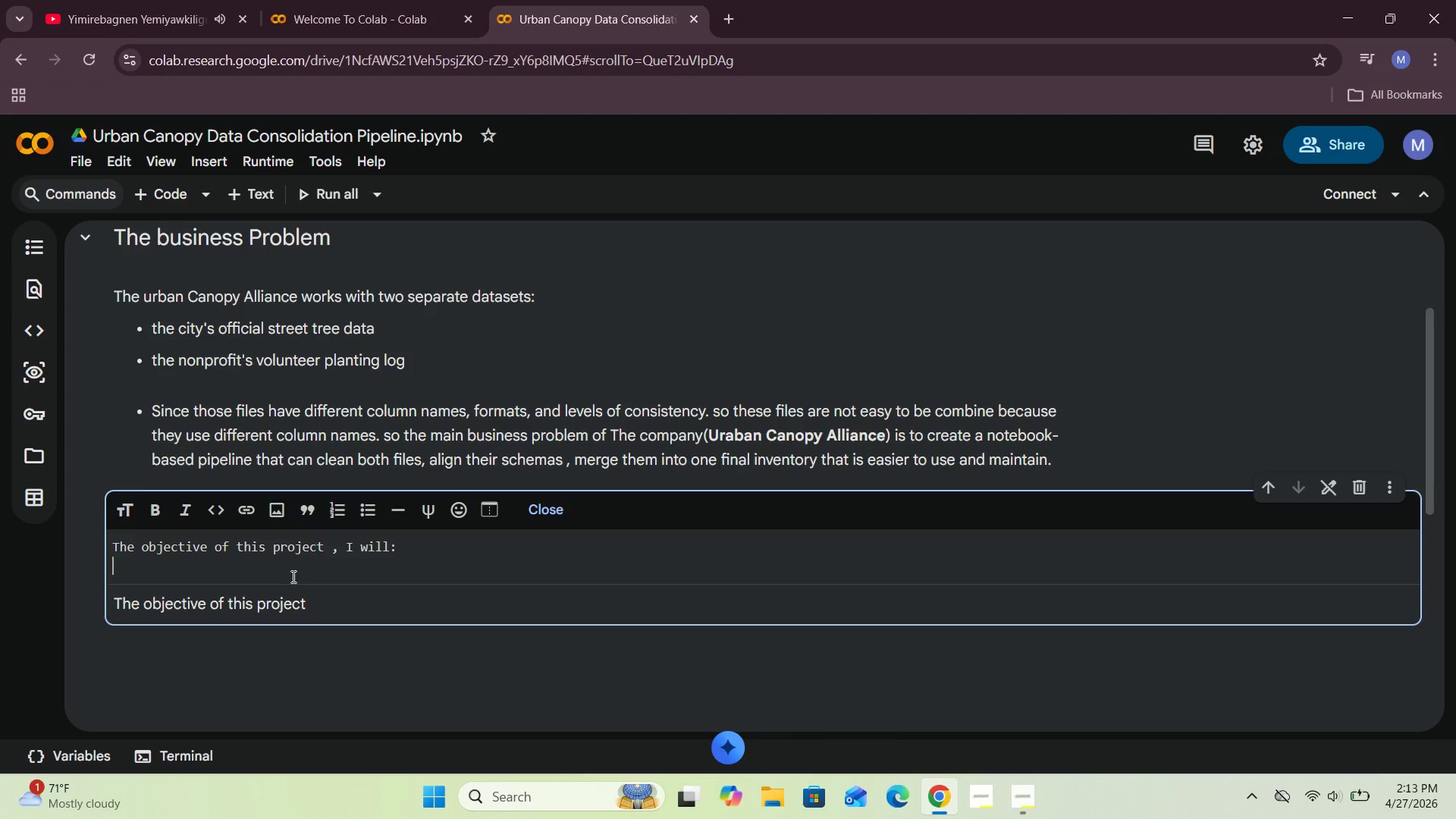 
key(Space)
 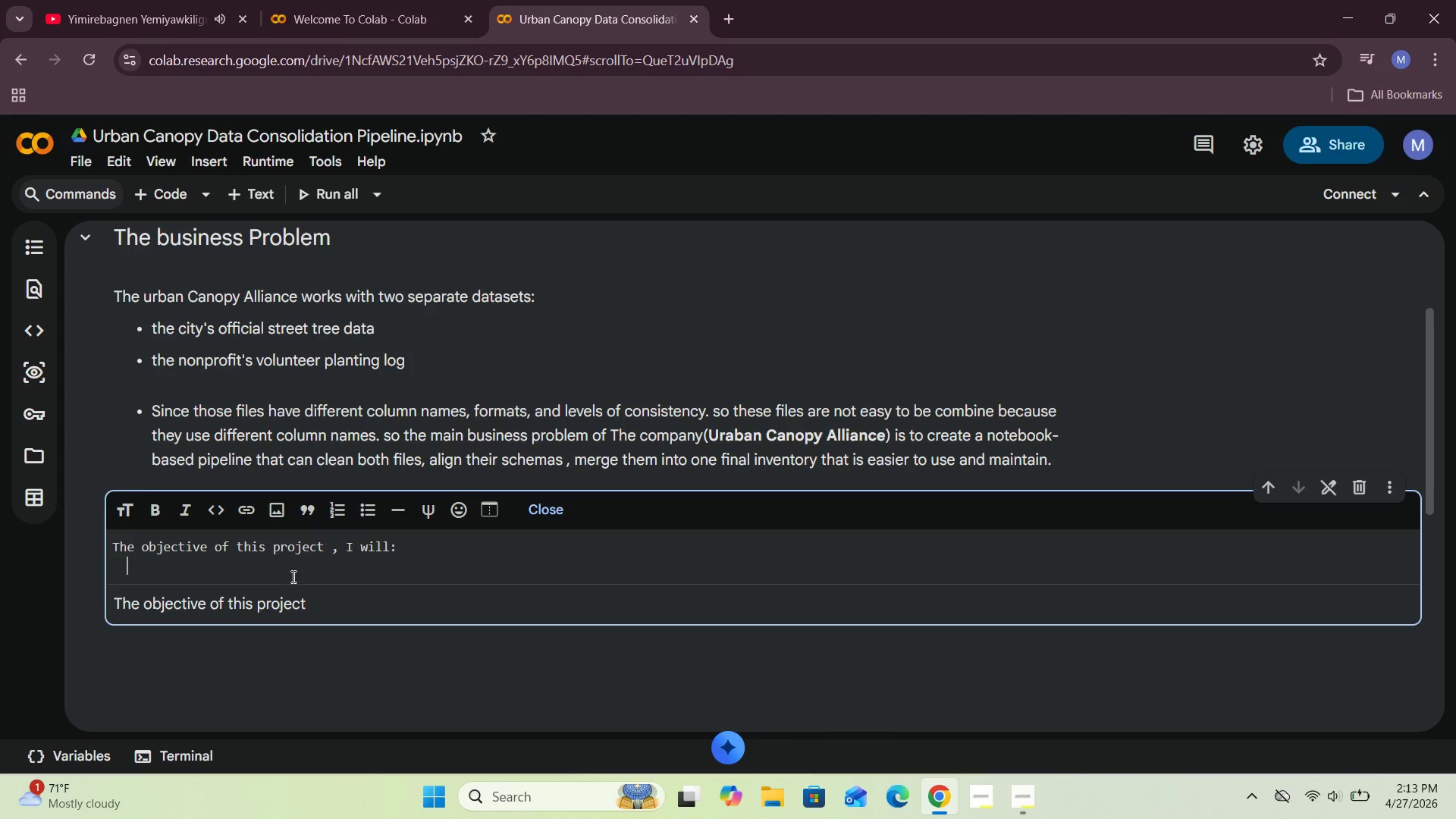 
key(Space)
 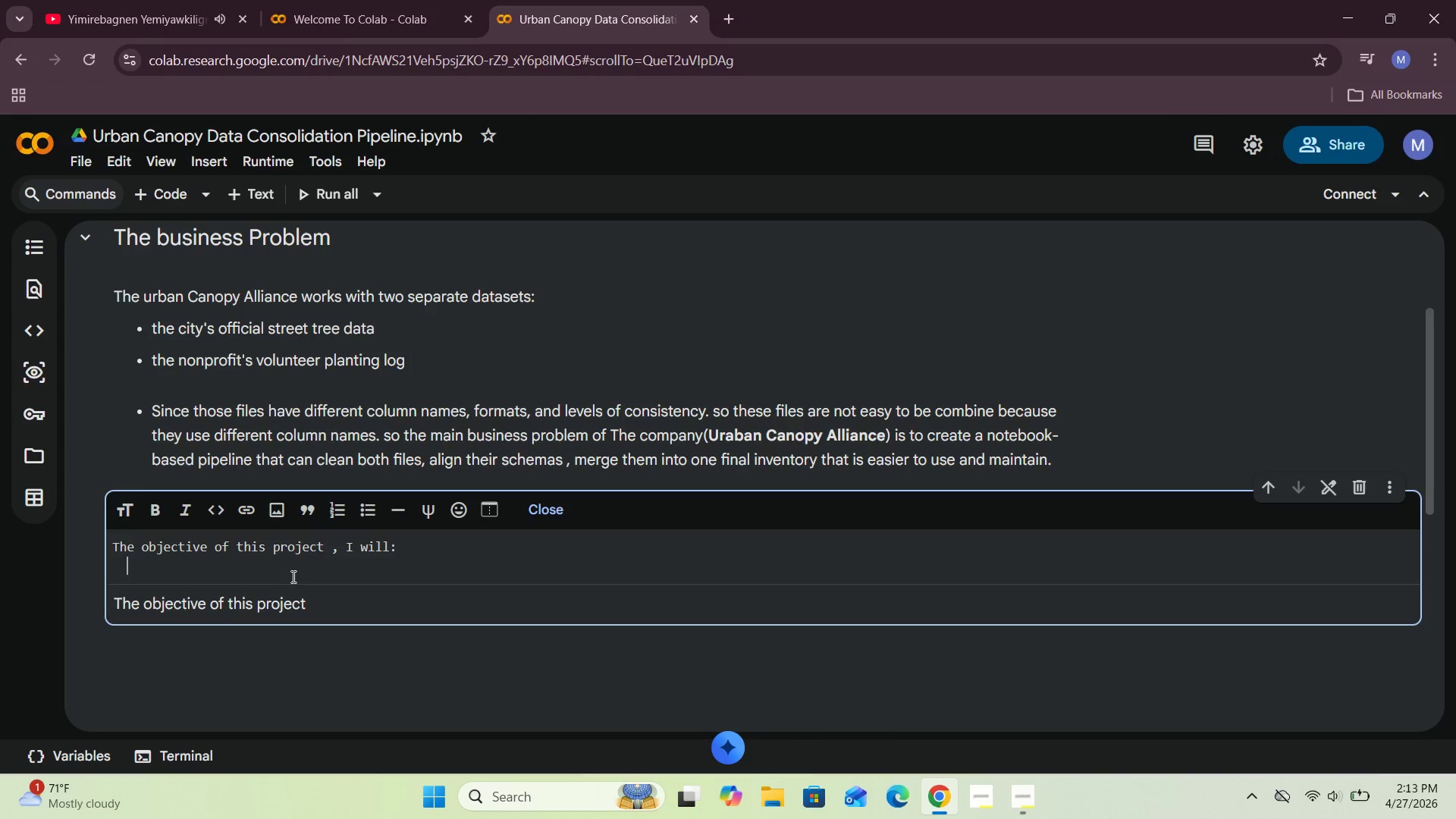 
key(Space)
 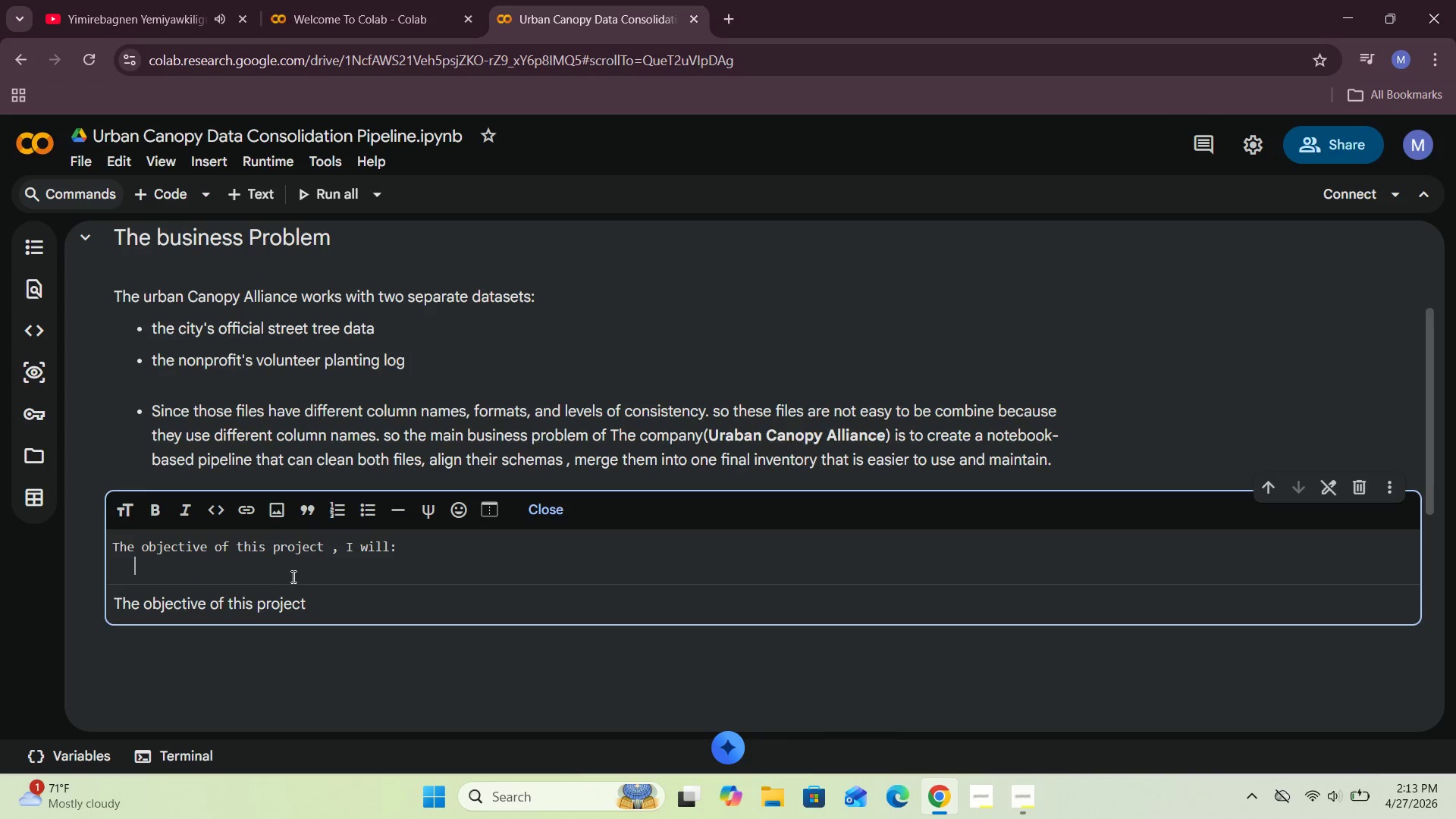 
key(Space)
 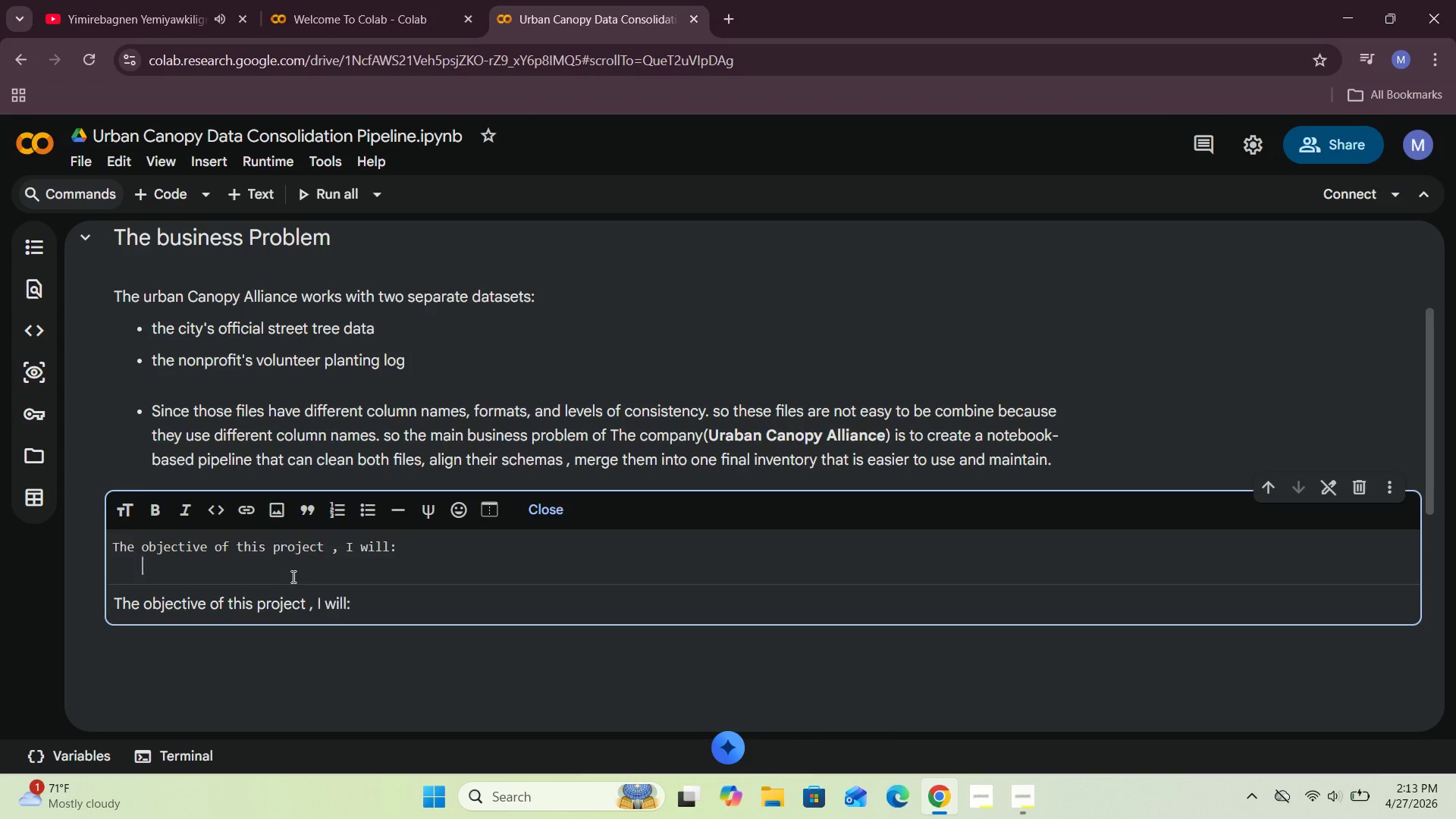 
key(Minus)
 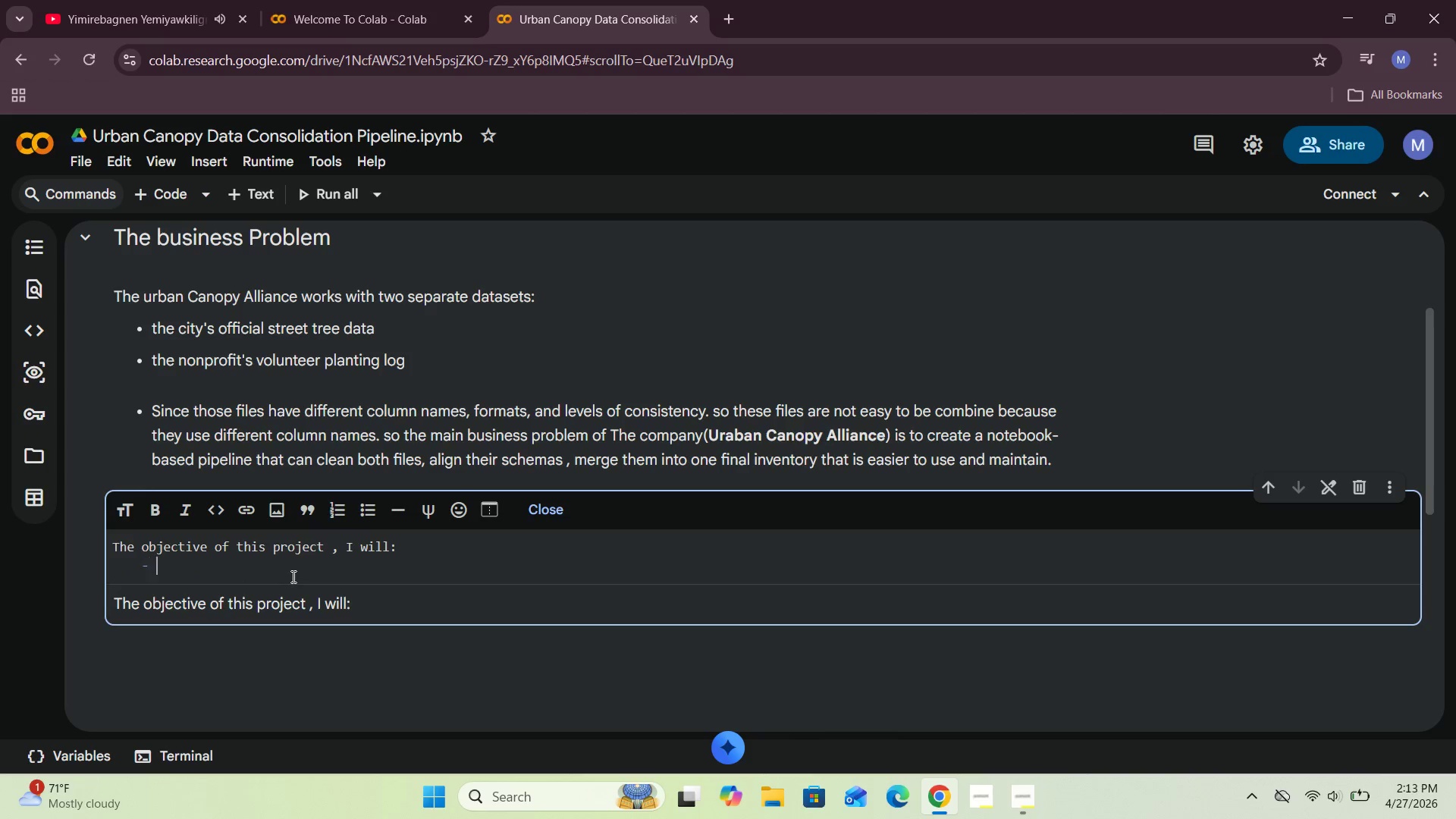 
key(Space)
 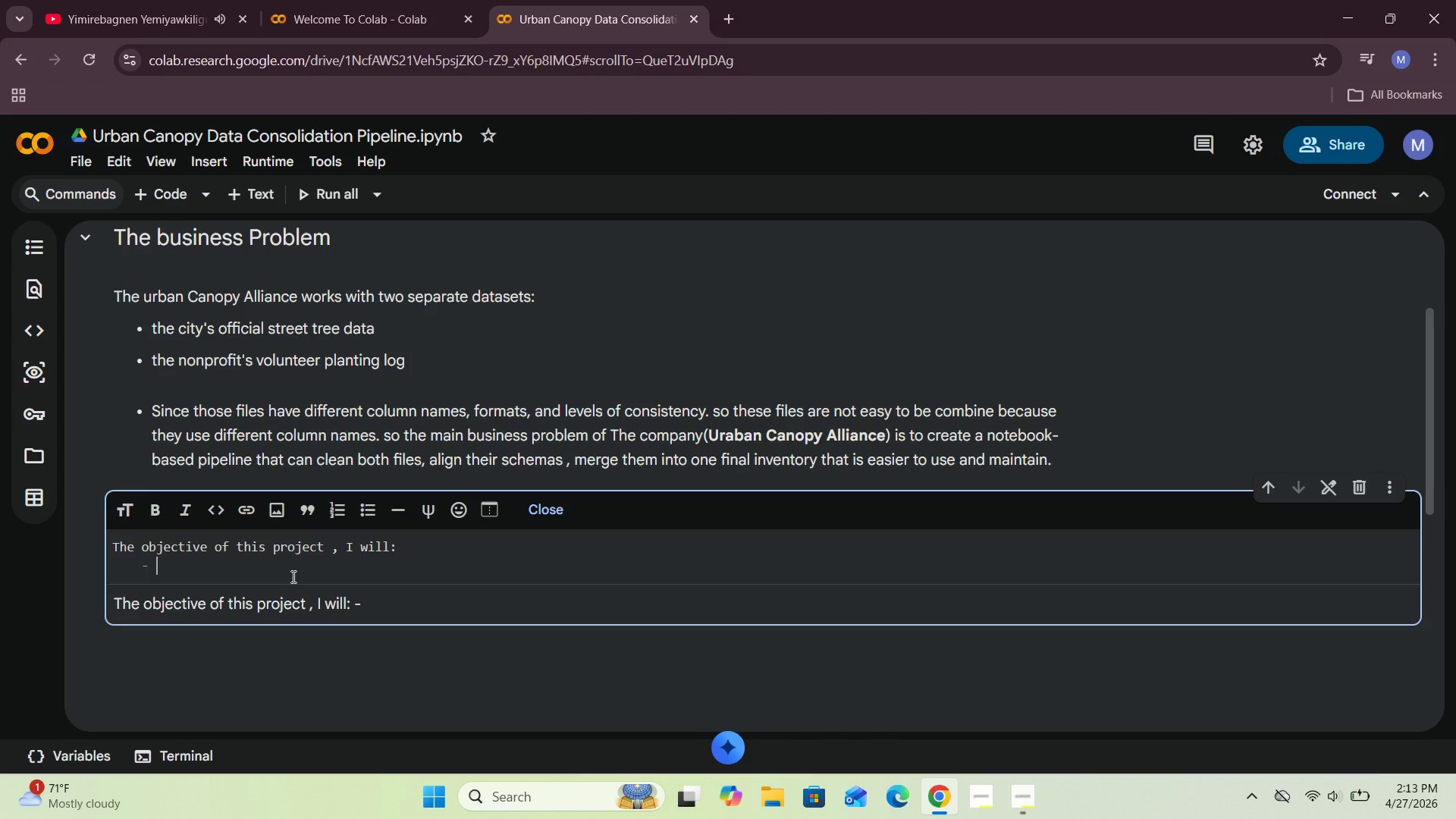 
key(F)
 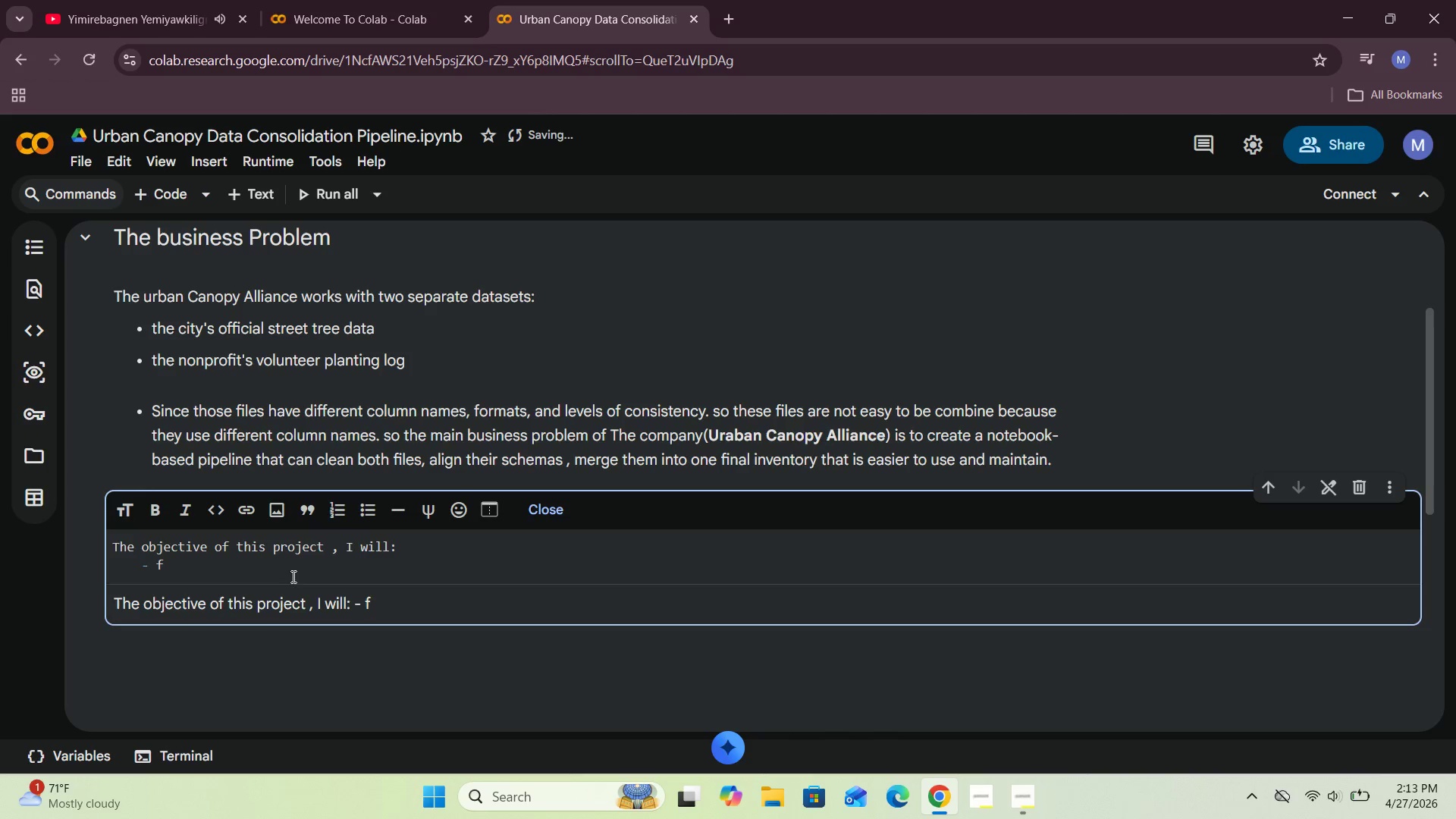 
left_click([134, 565])
 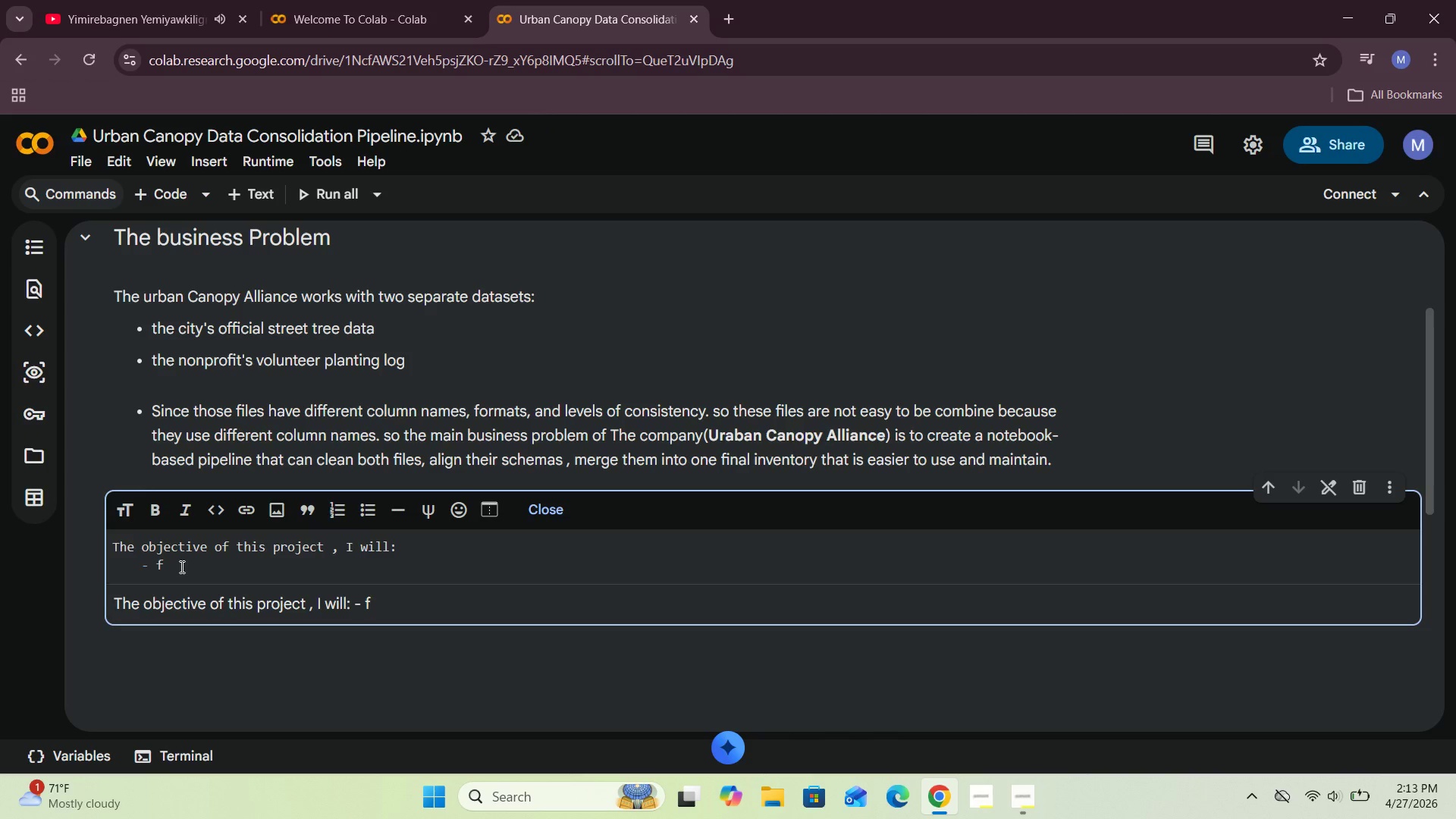 
key(Backspace)
 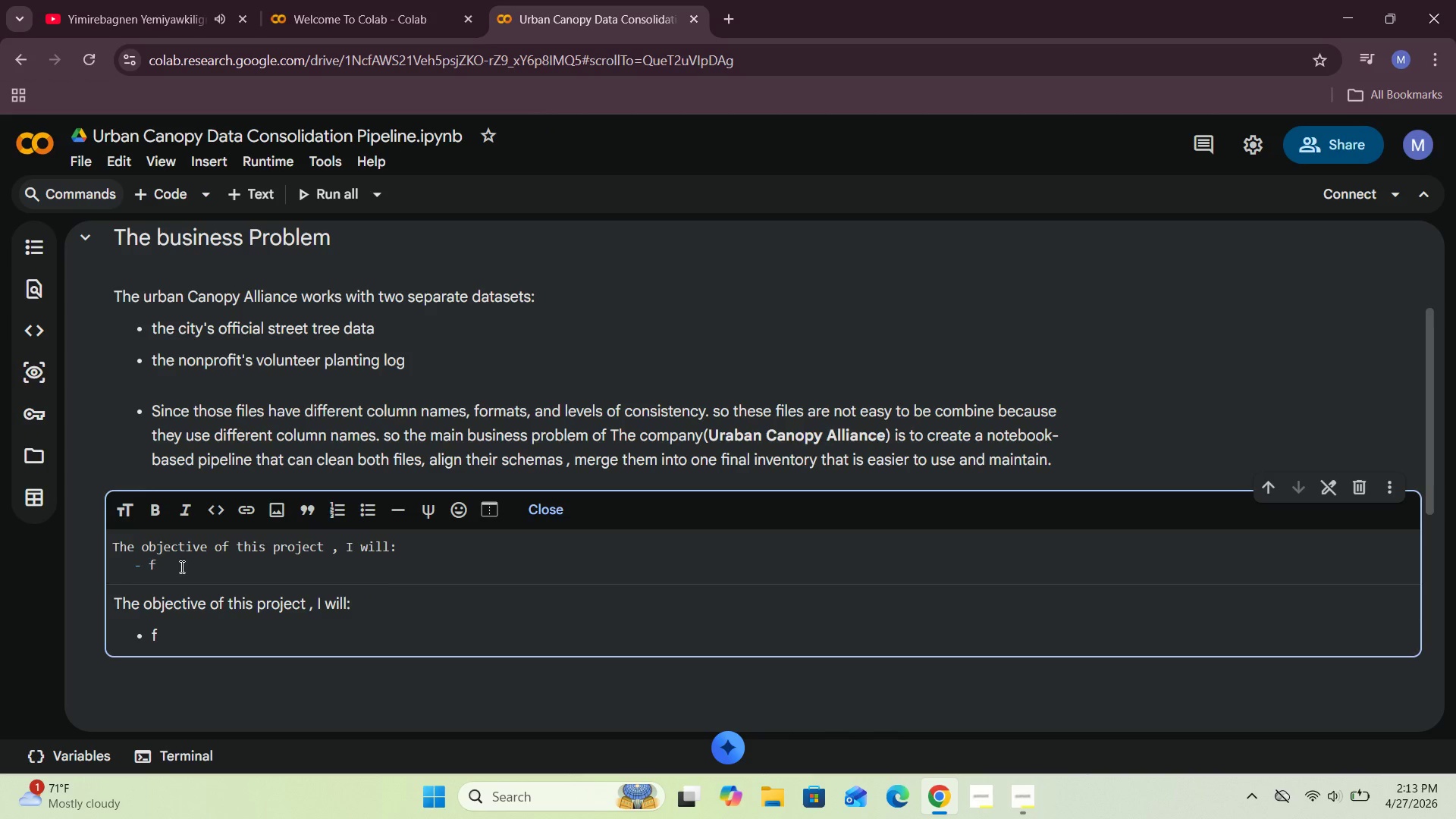 
left_click([177, 571])
 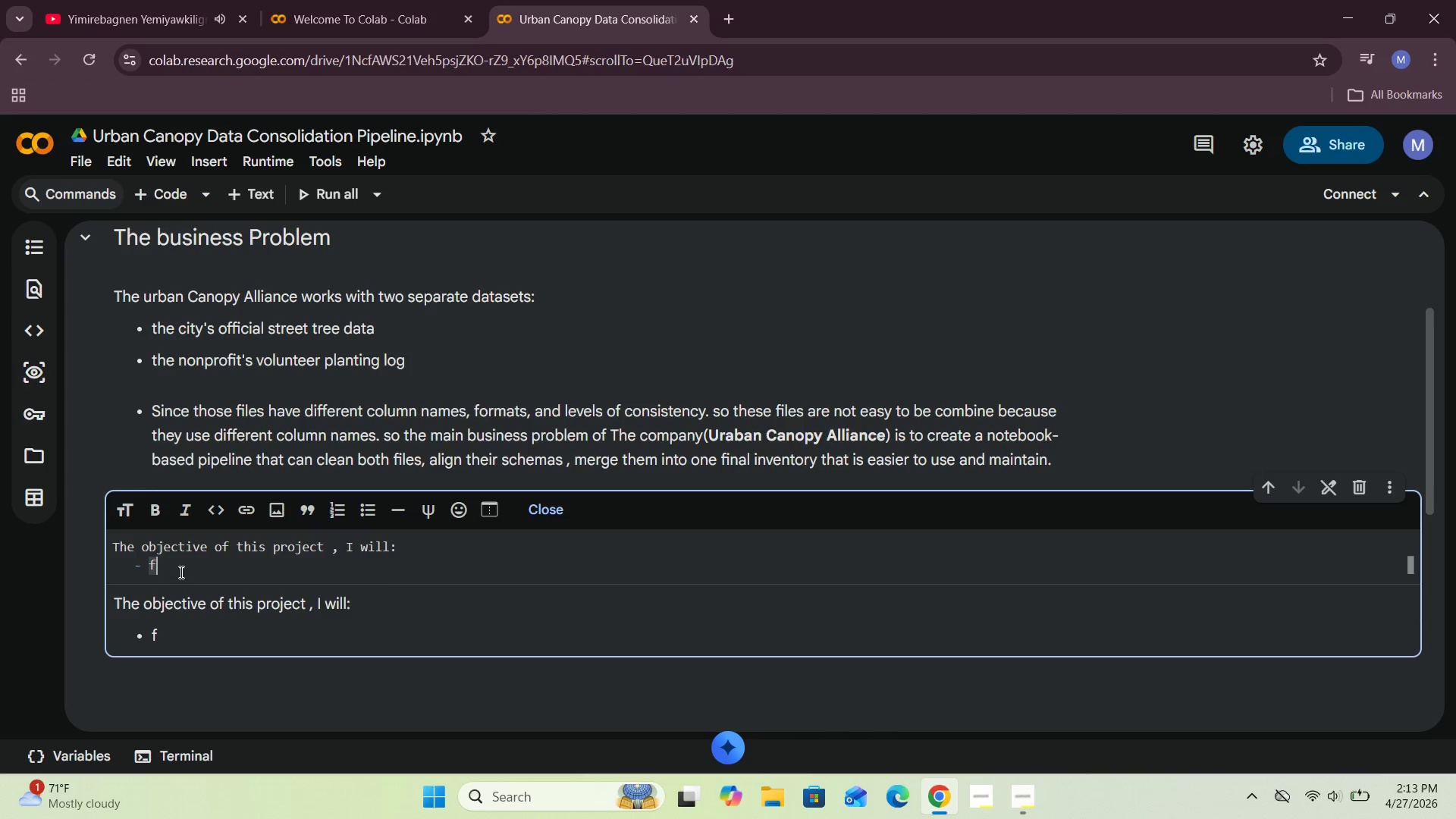 
key(Space)
 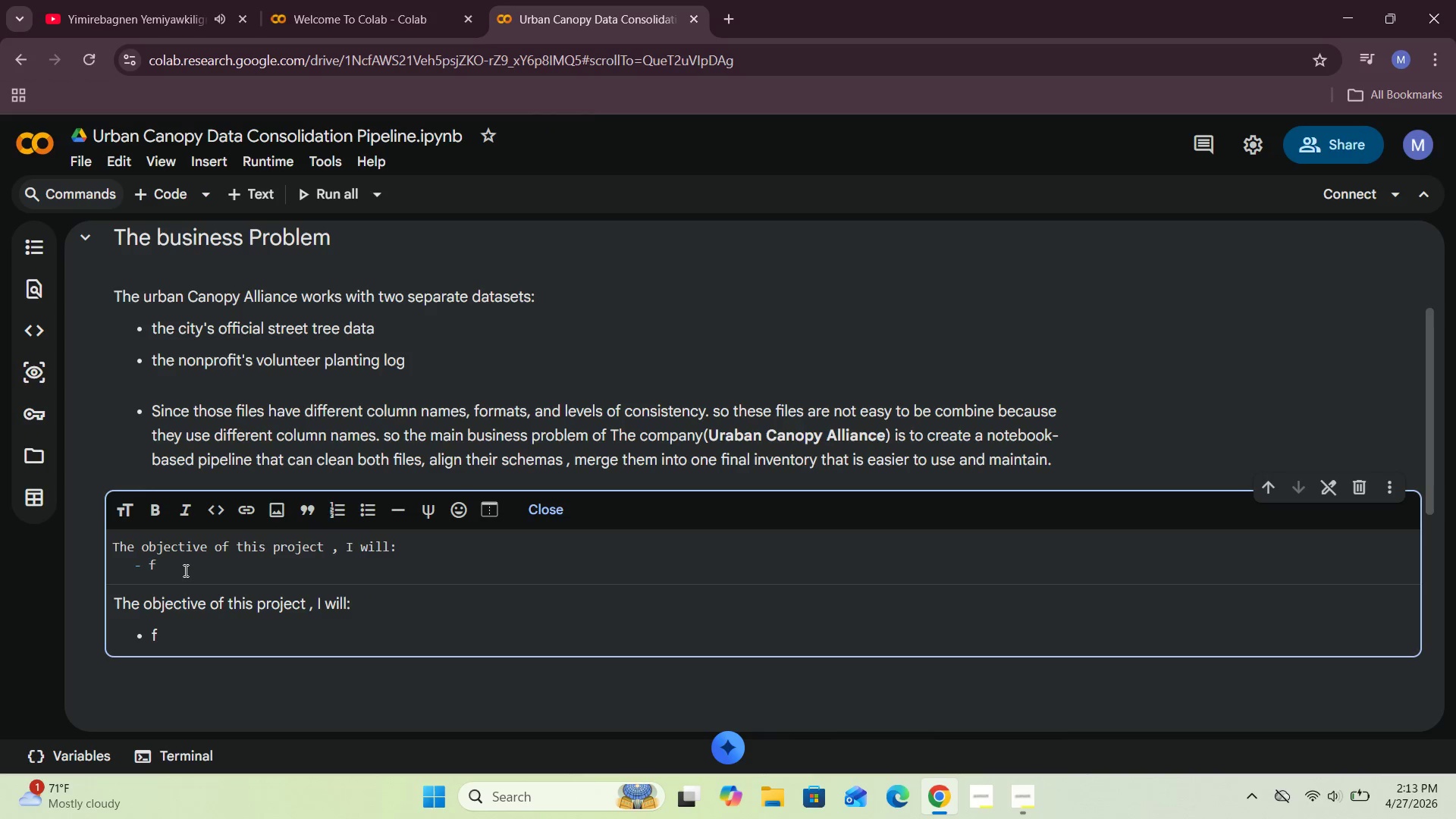 
key(Backspace)
 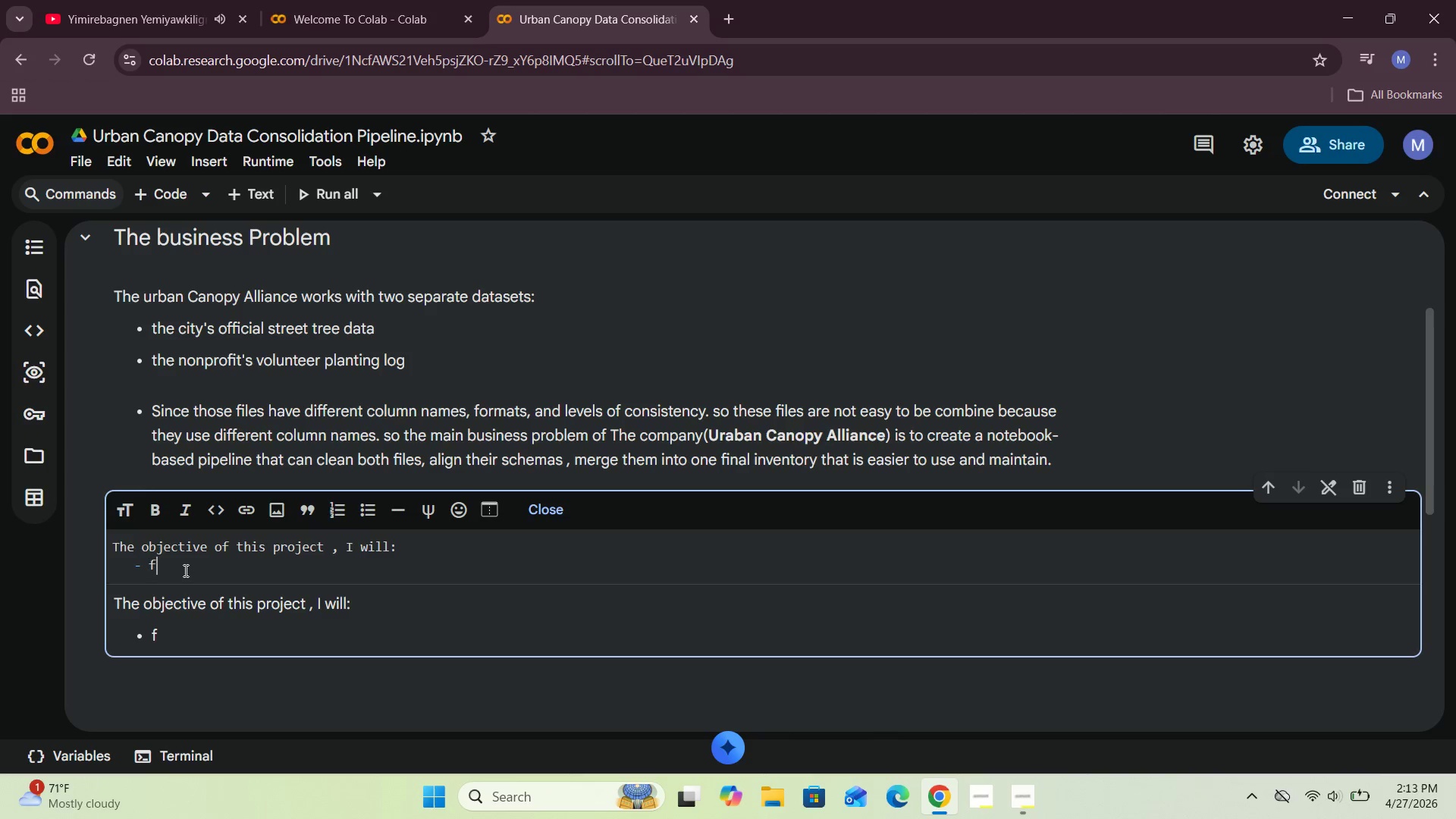 
key(Backspace)
 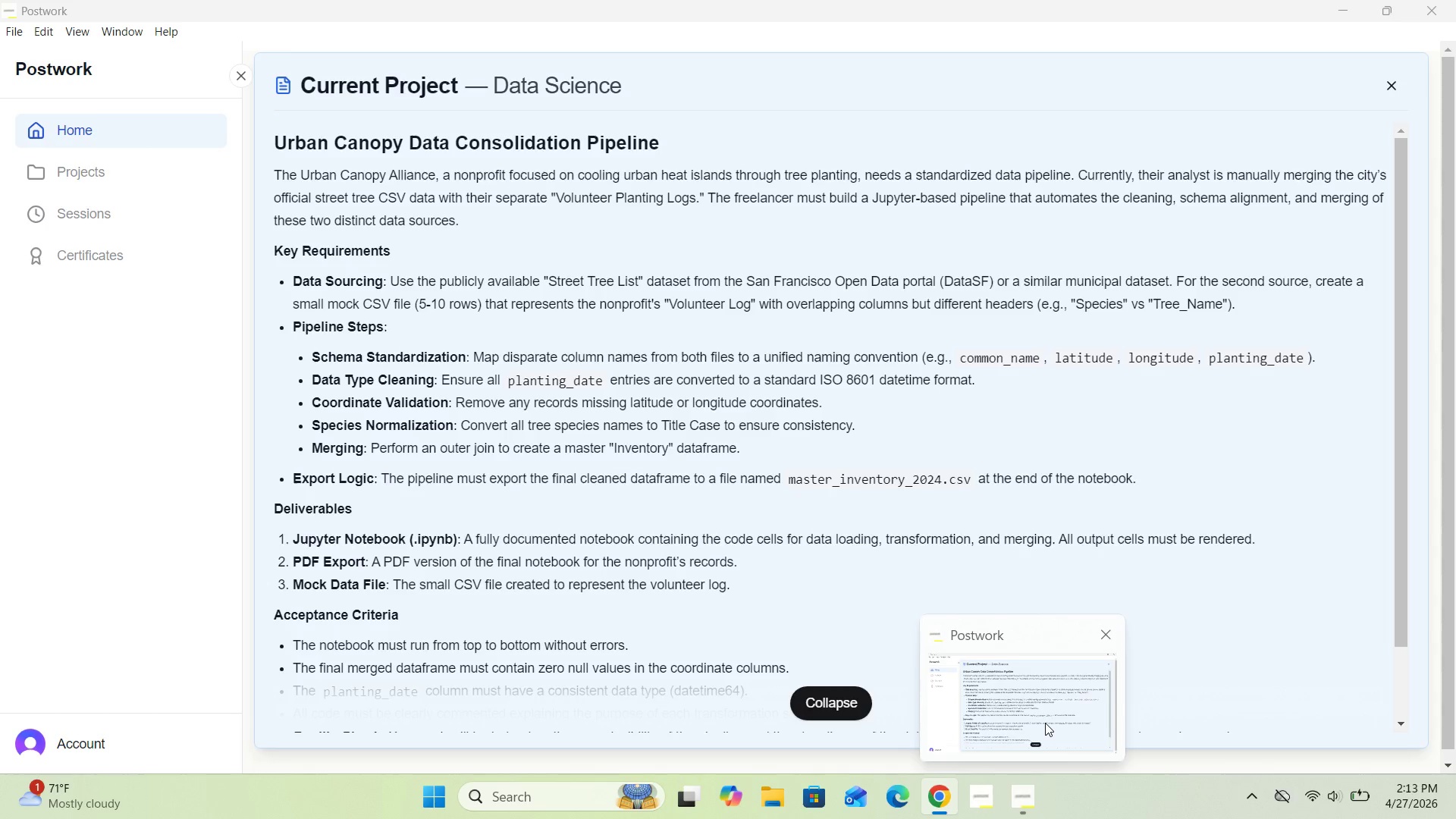 
wait(9.69)
 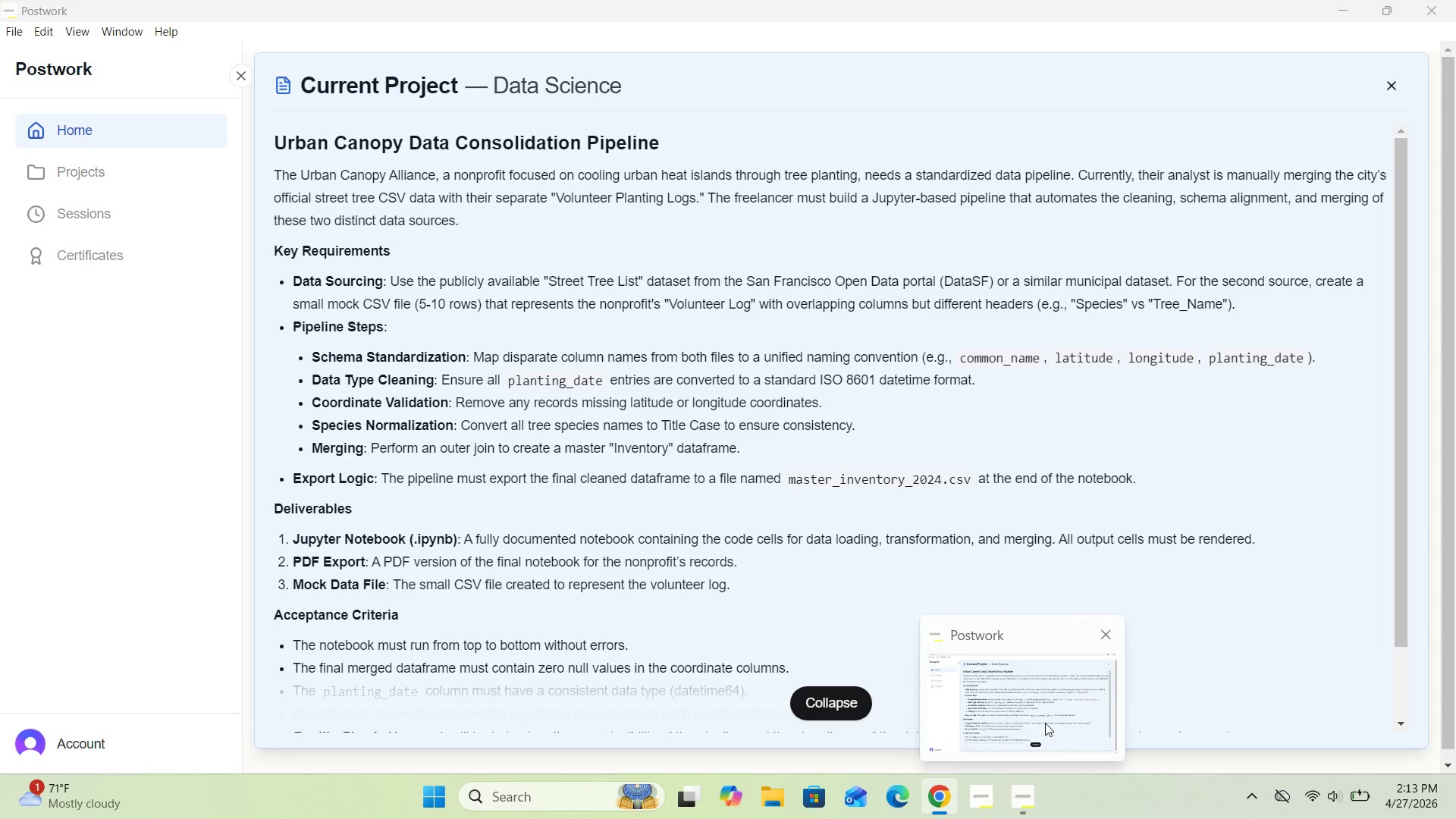 
type(Lao)
key(Backspace)
key(Backspace)
type(oad the public ste)
key(Backspace)
type(reet tree datast)
key(Backspace)
type(et)
 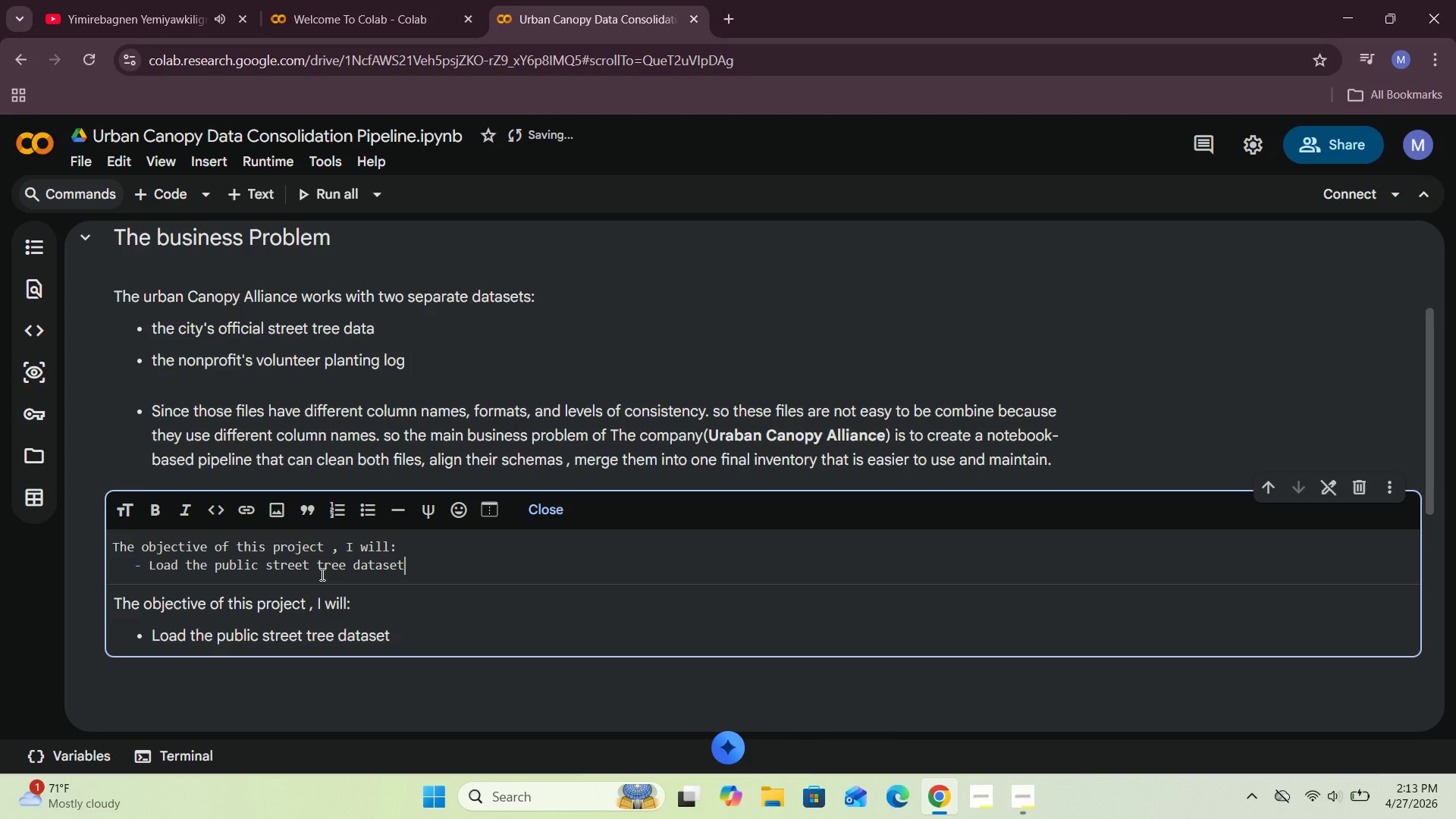 
key(Enter)
 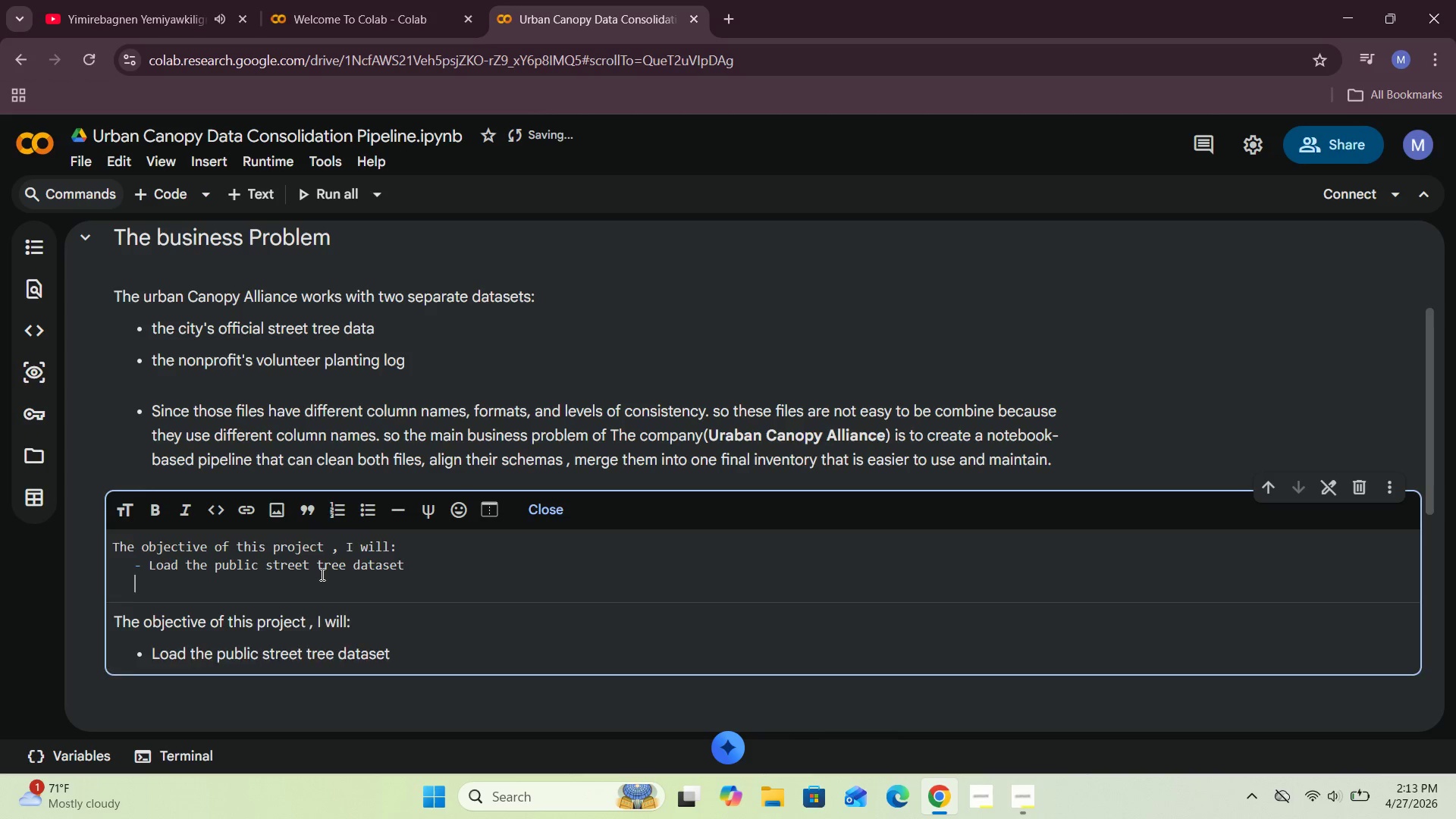 
key(Enter)
 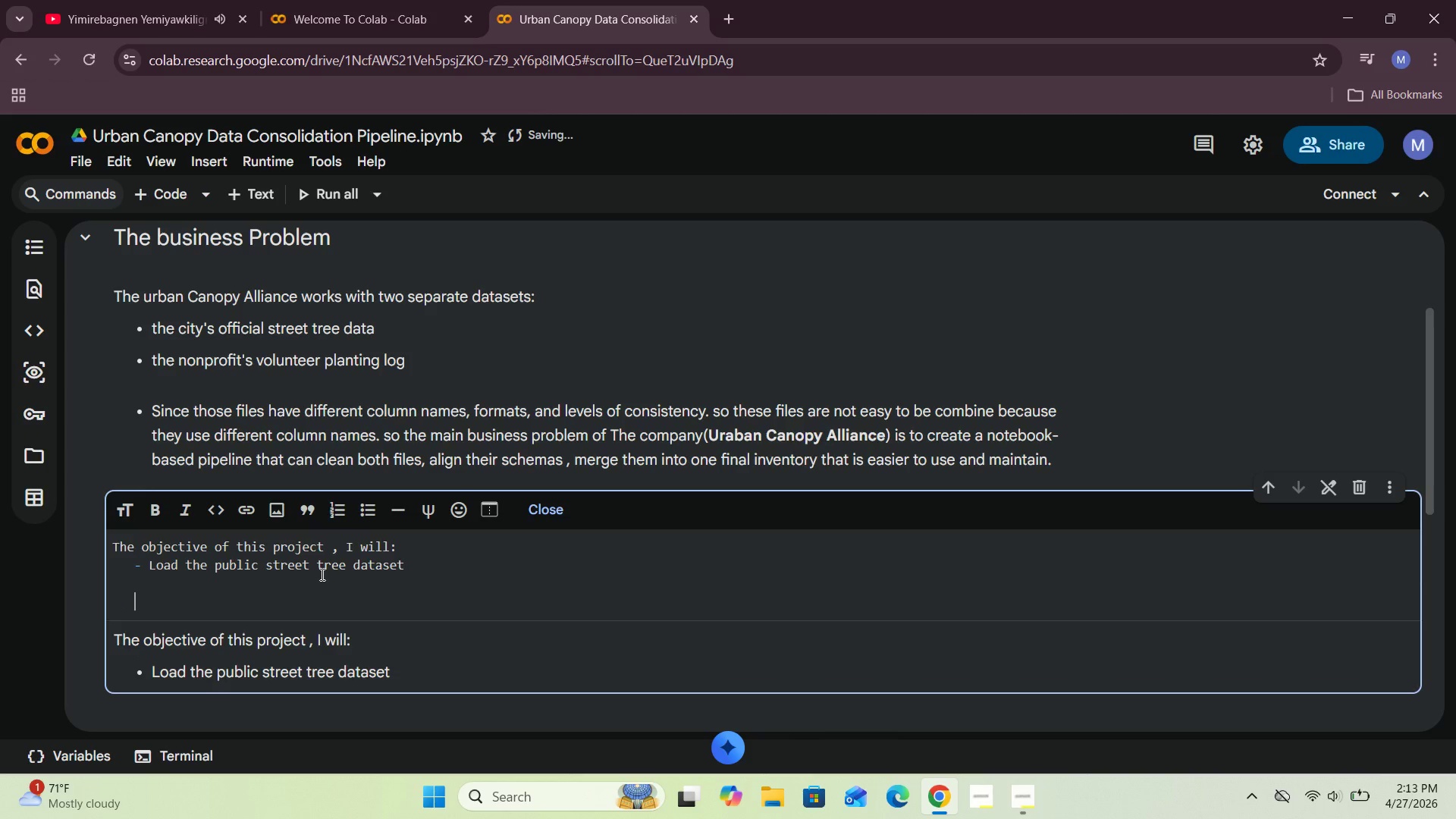 
key(Minus)
 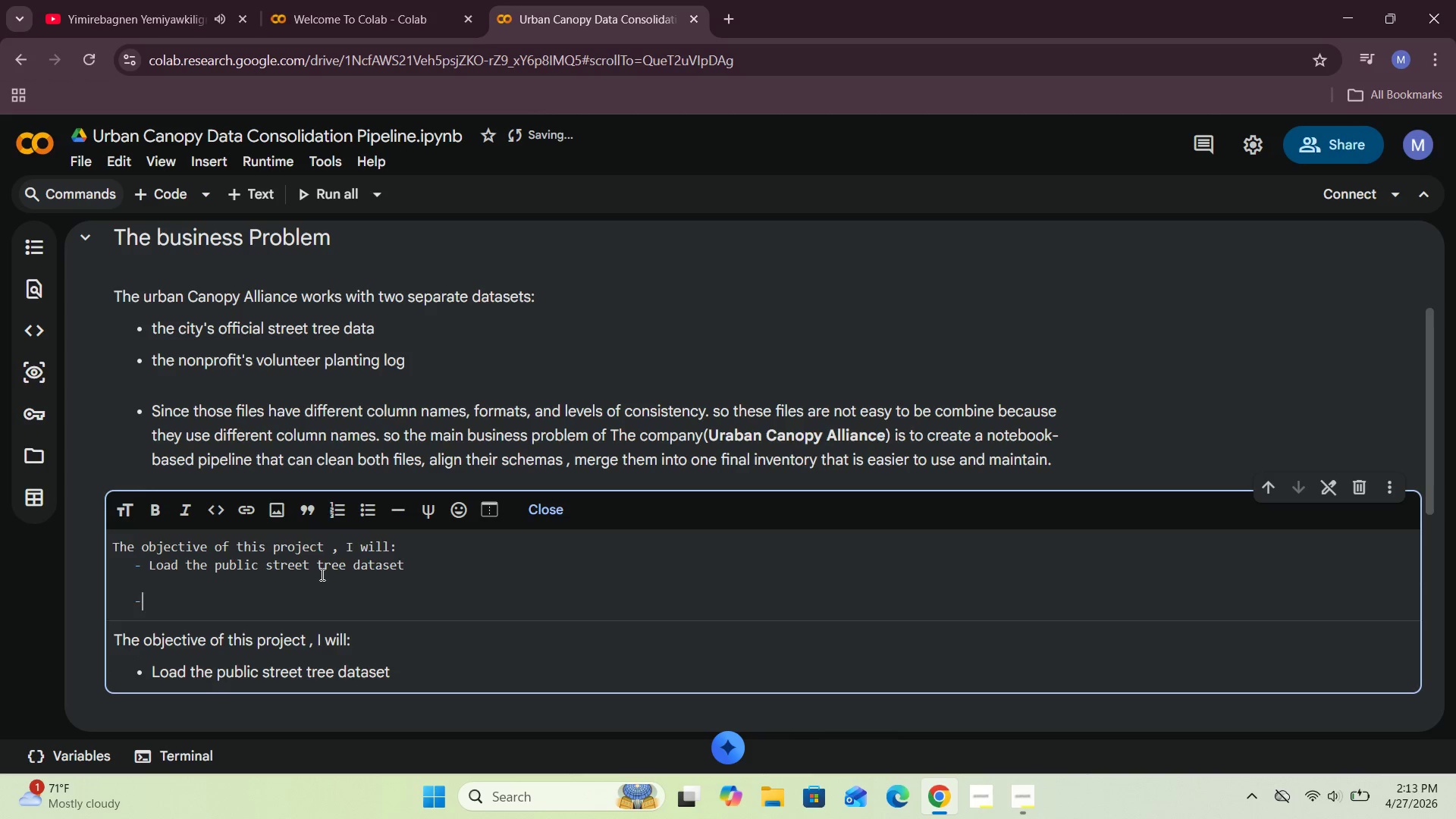 
key(Space)
 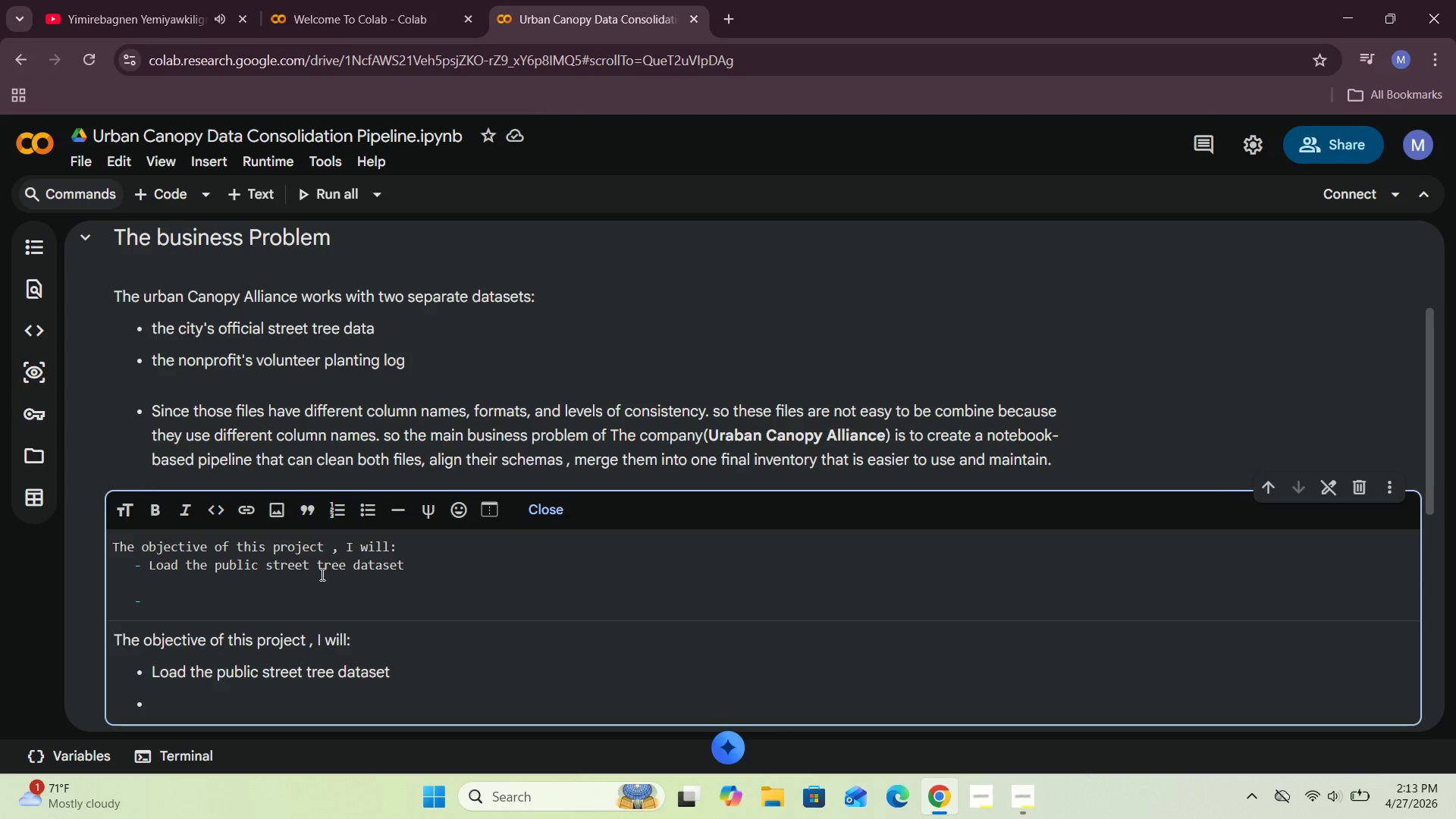 
type(Create a small )
 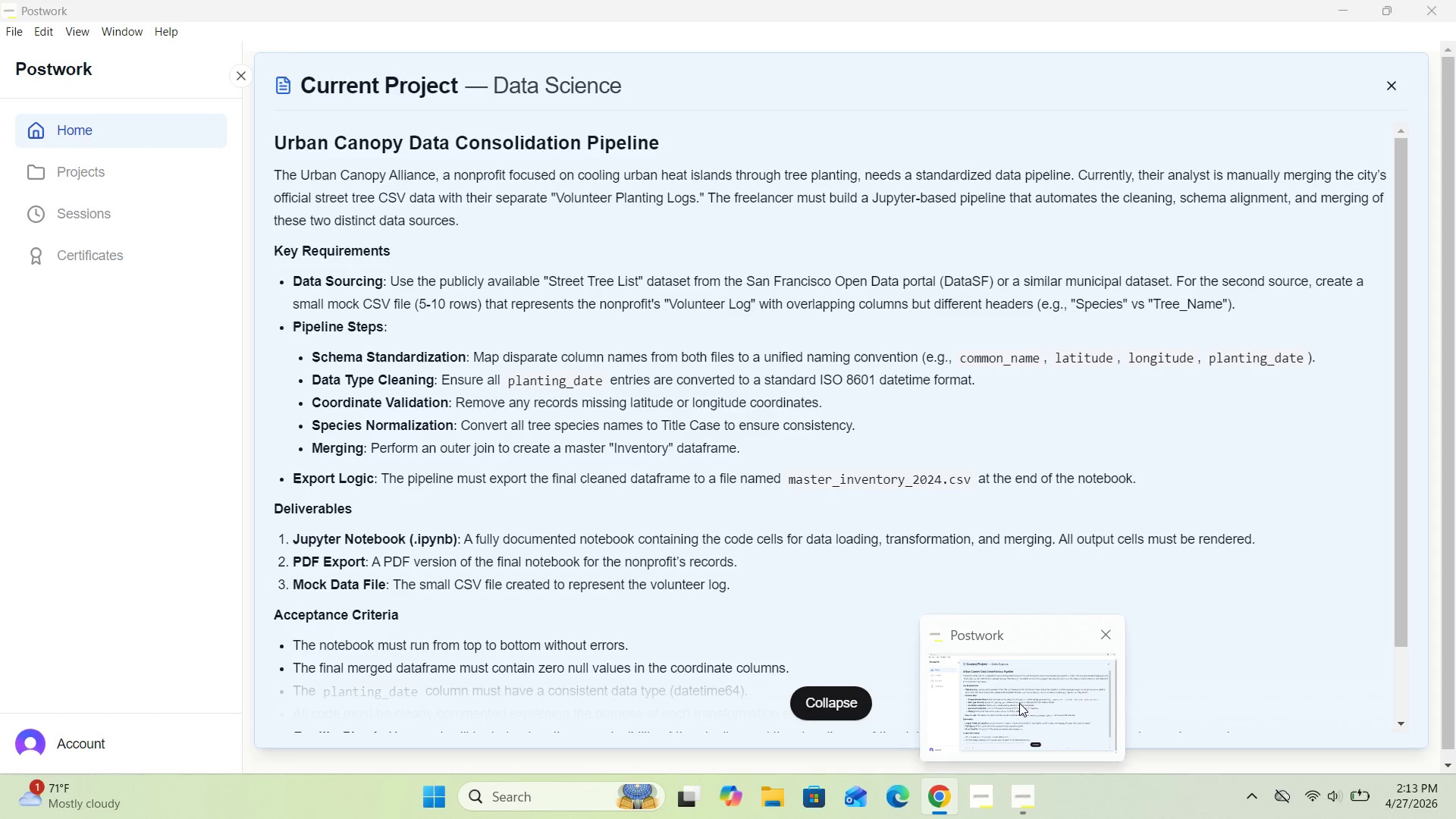 
wait(7.94)
 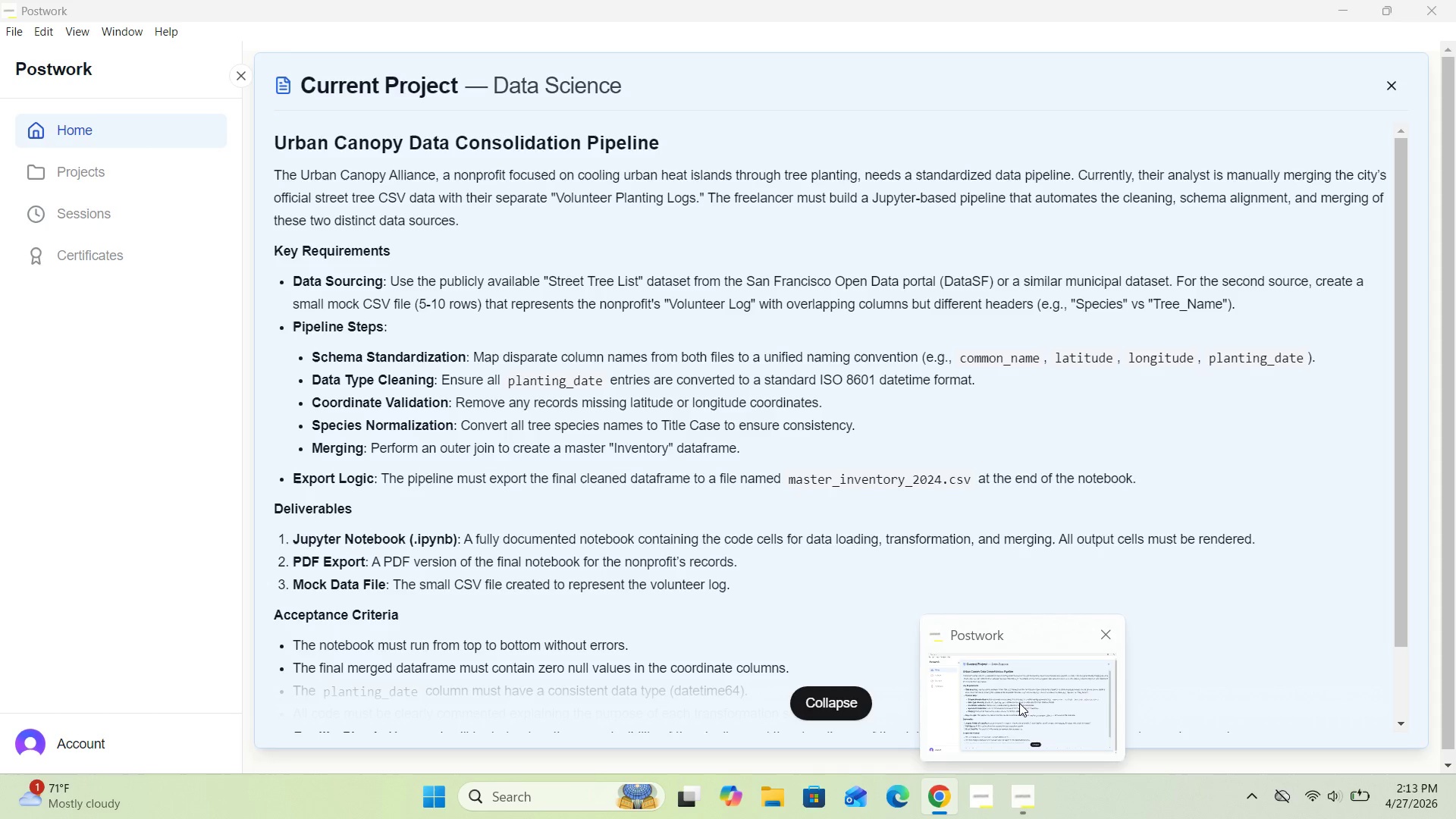 
type(mock volunterrr)
key(Backspace)
key(Backspace)
key(Backspace)
type(er log)
 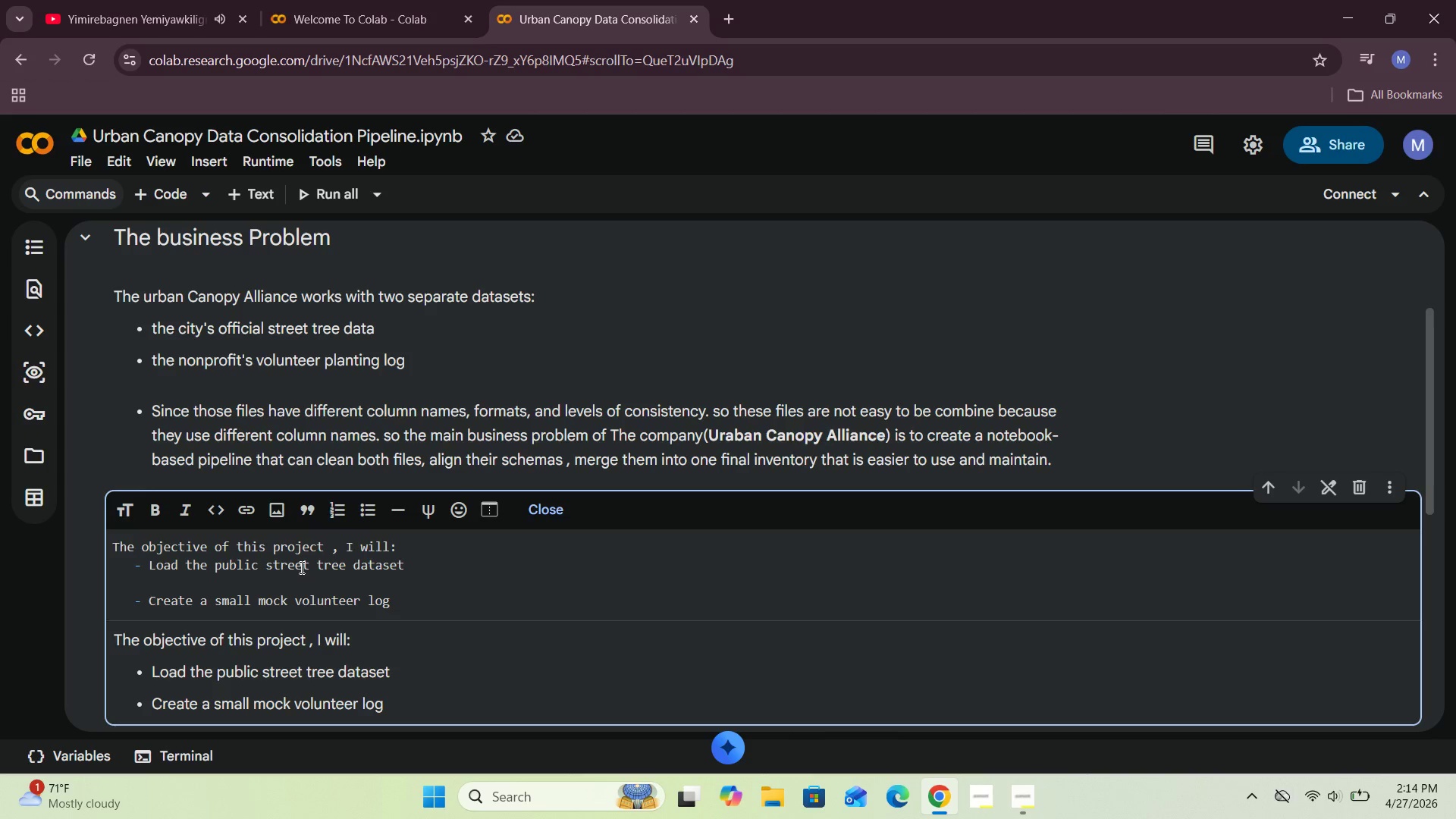 
key(Enter)
 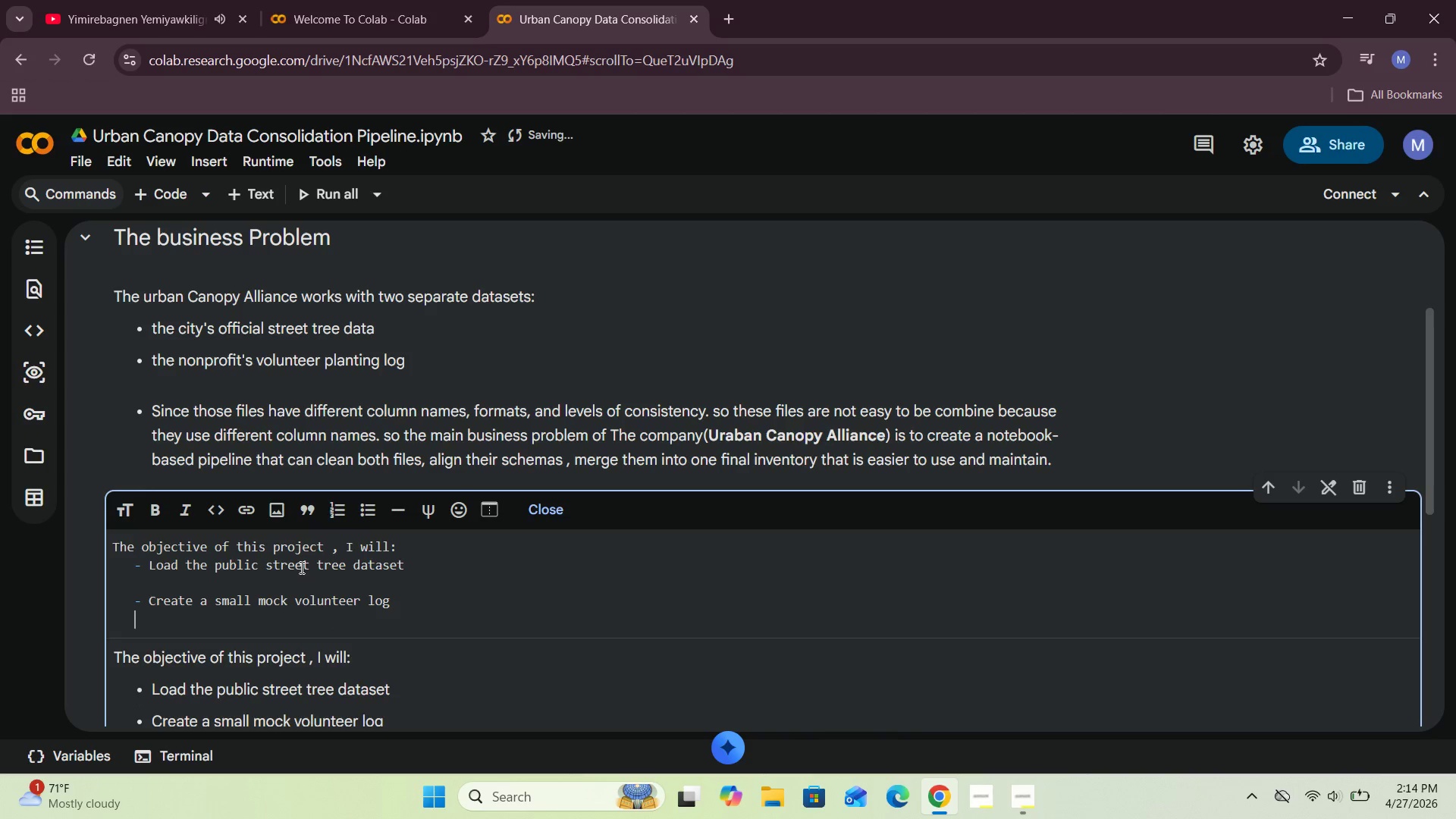 
key(Enter)
 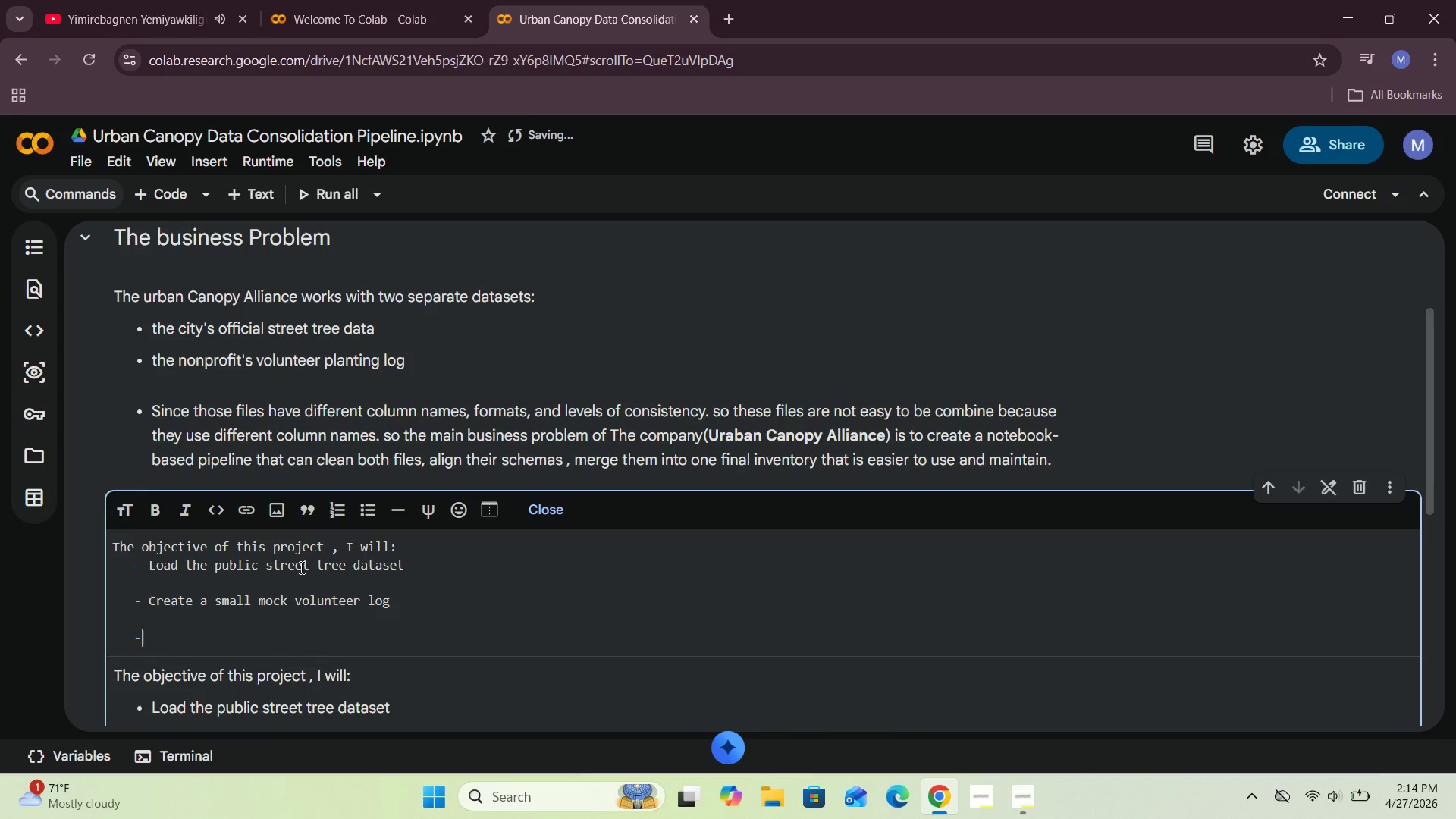 
type(- Standardize column names )
 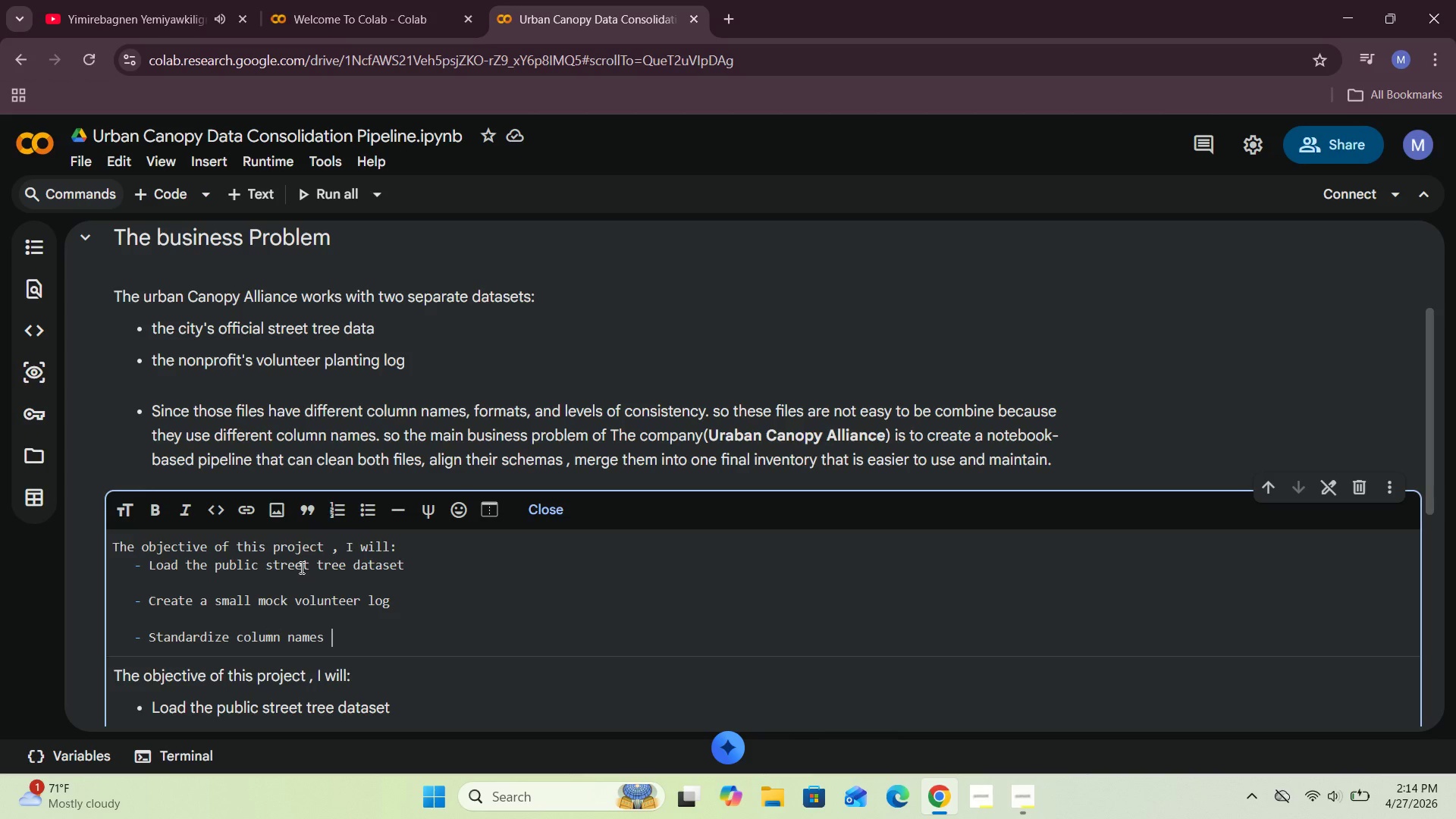 
key(Enter)
 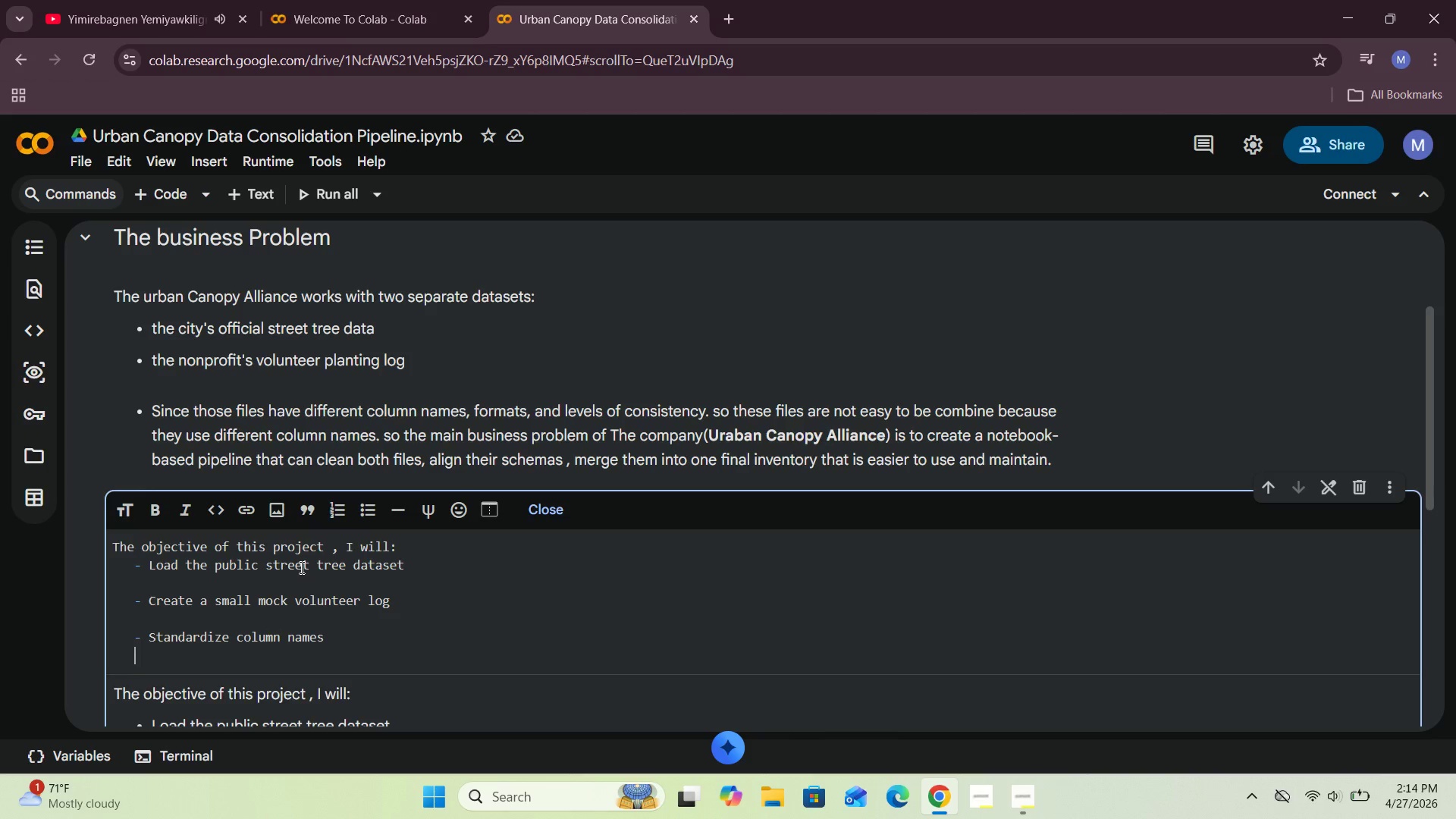 
key(Enter)
 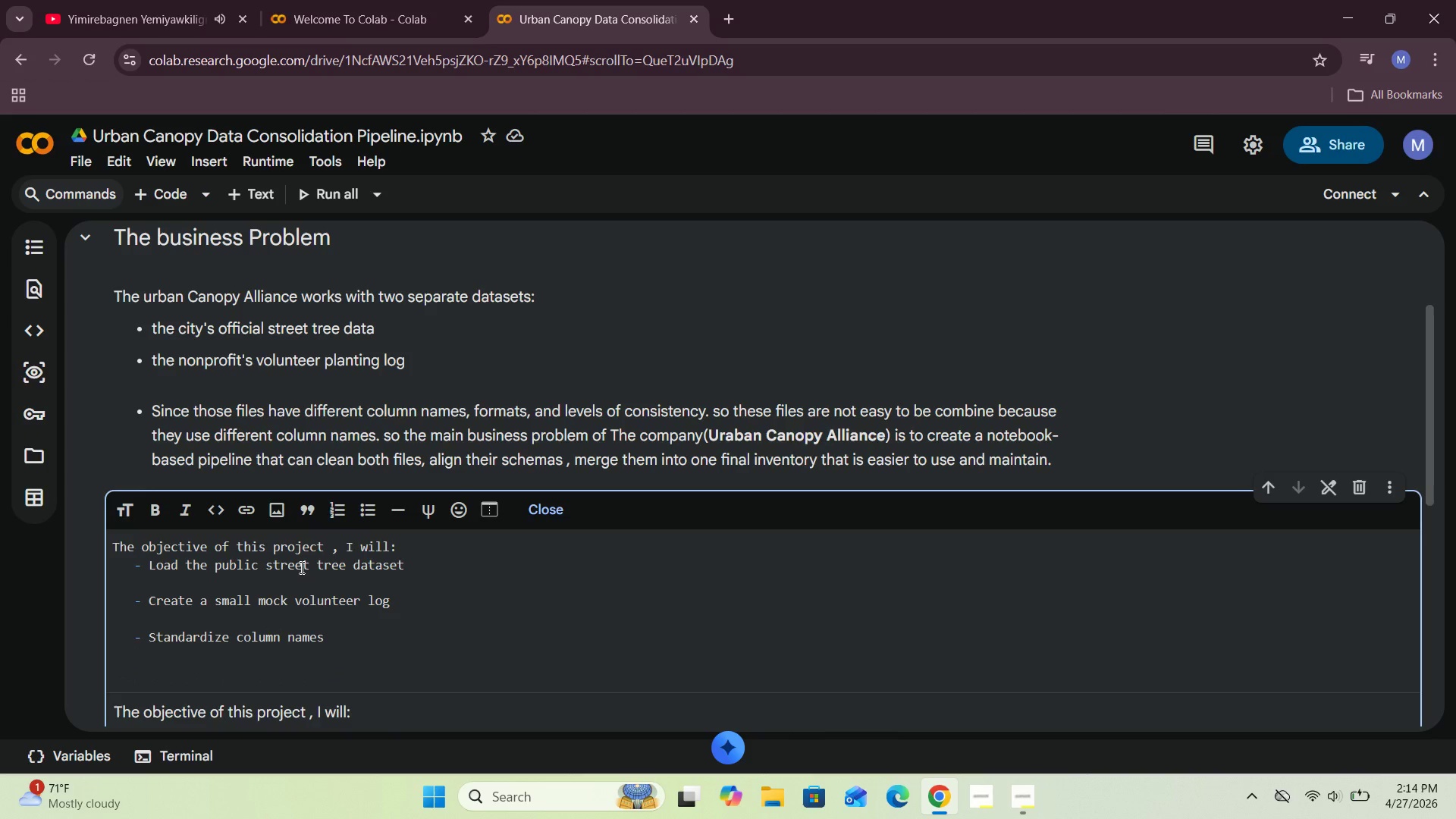 
key(Minus)
 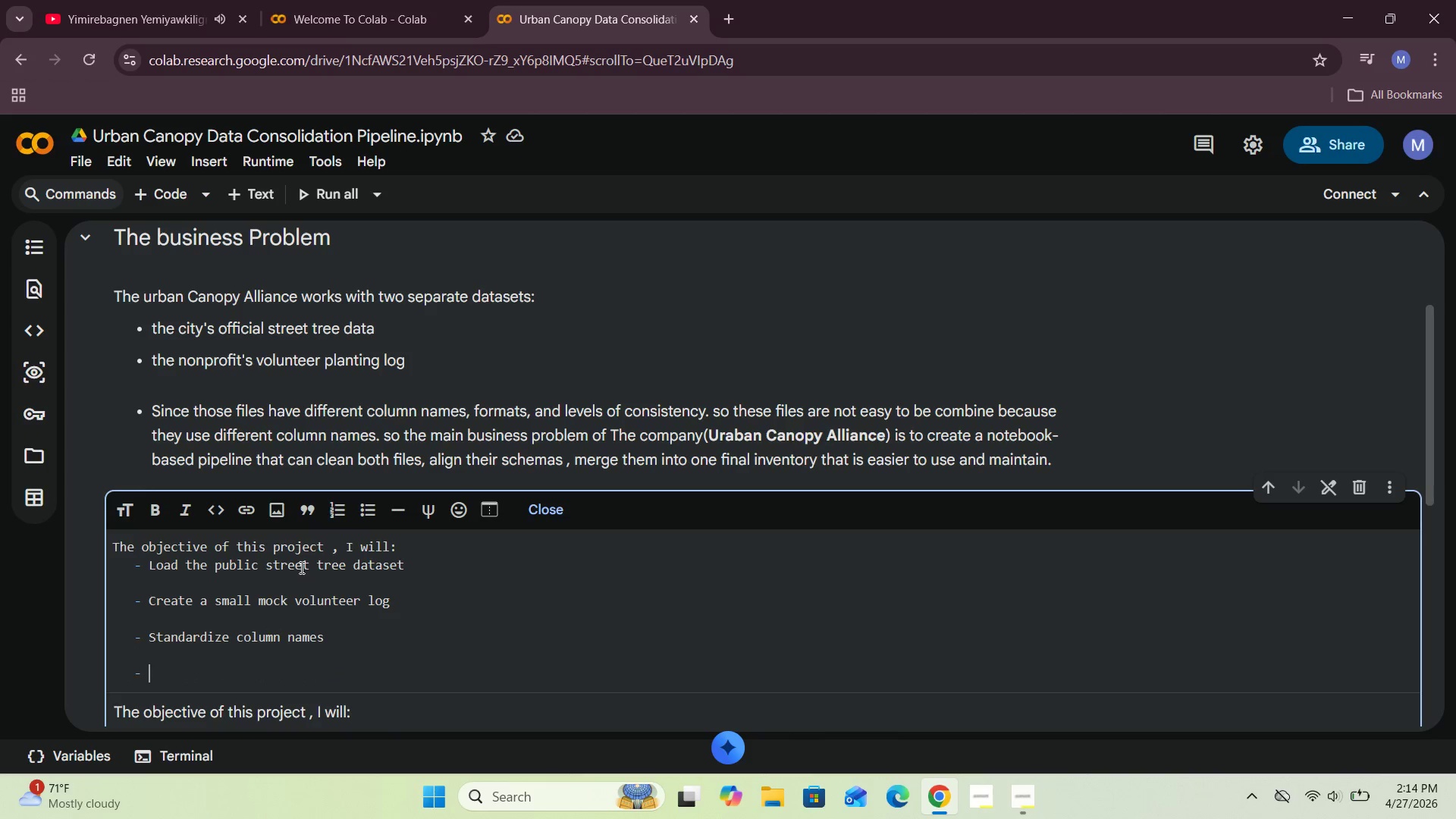 
key(Space)
 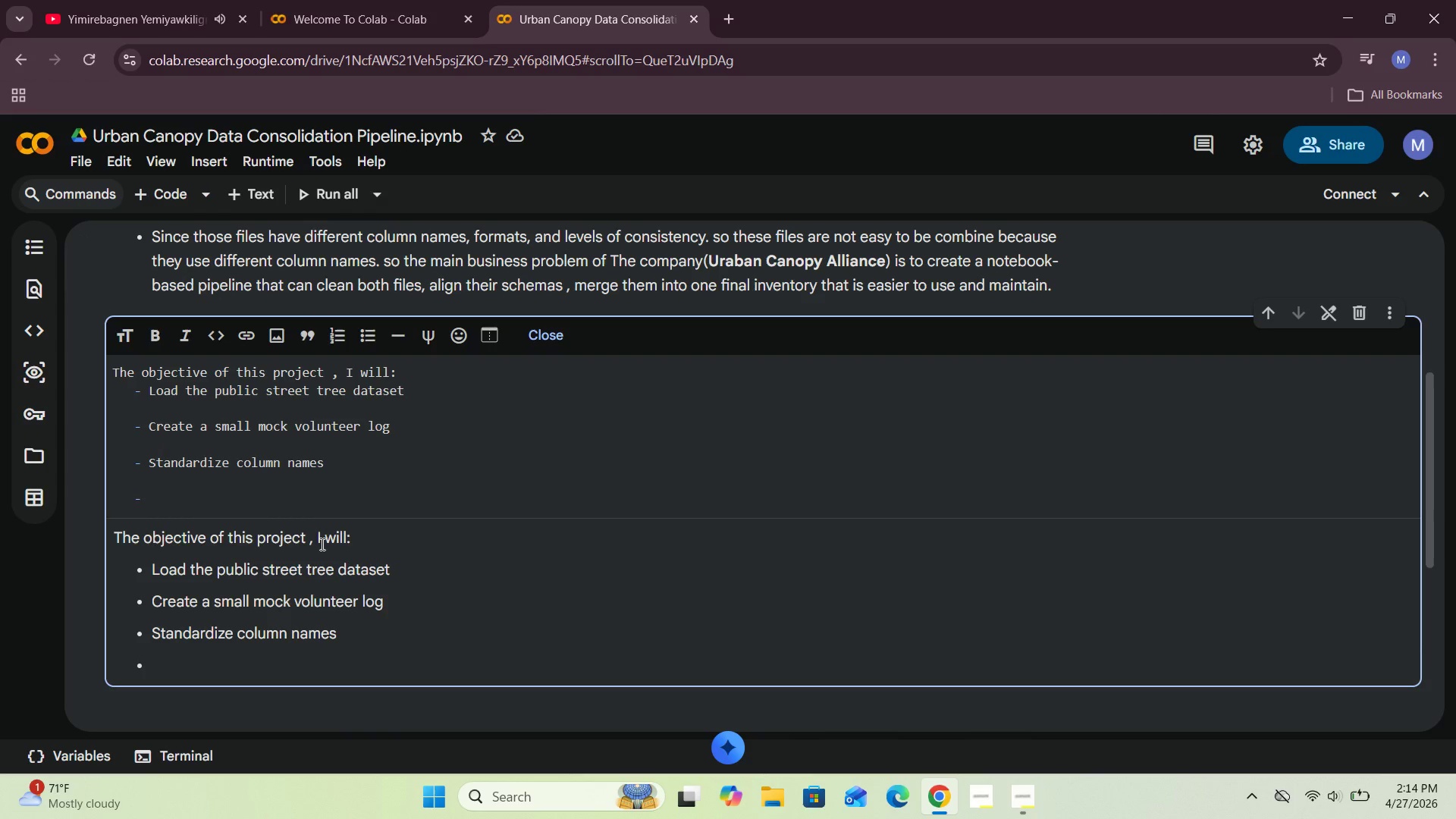 
type(Clean dates and coordiantes)
 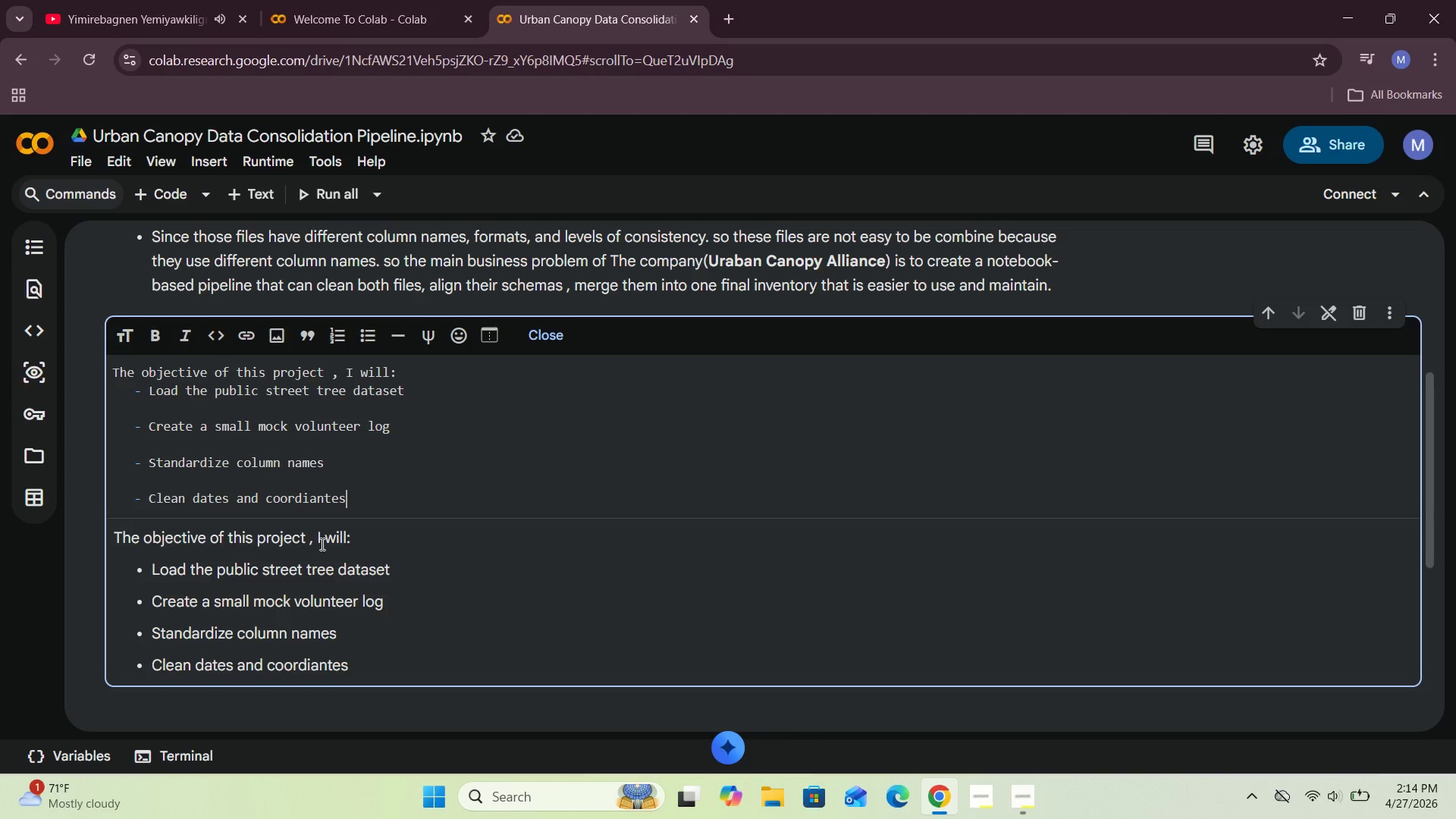 
key(Enter)
 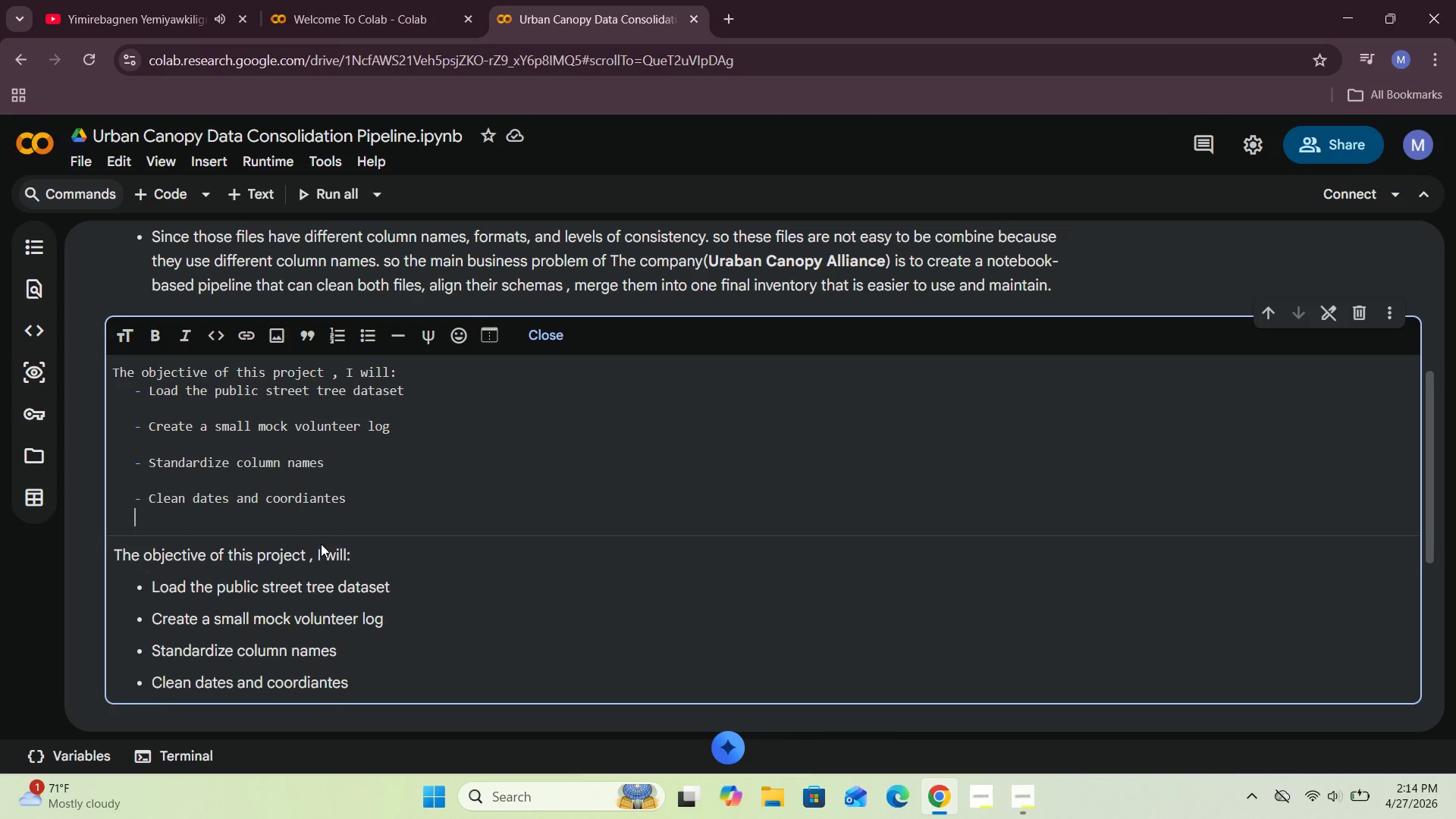 
key(Enter)
 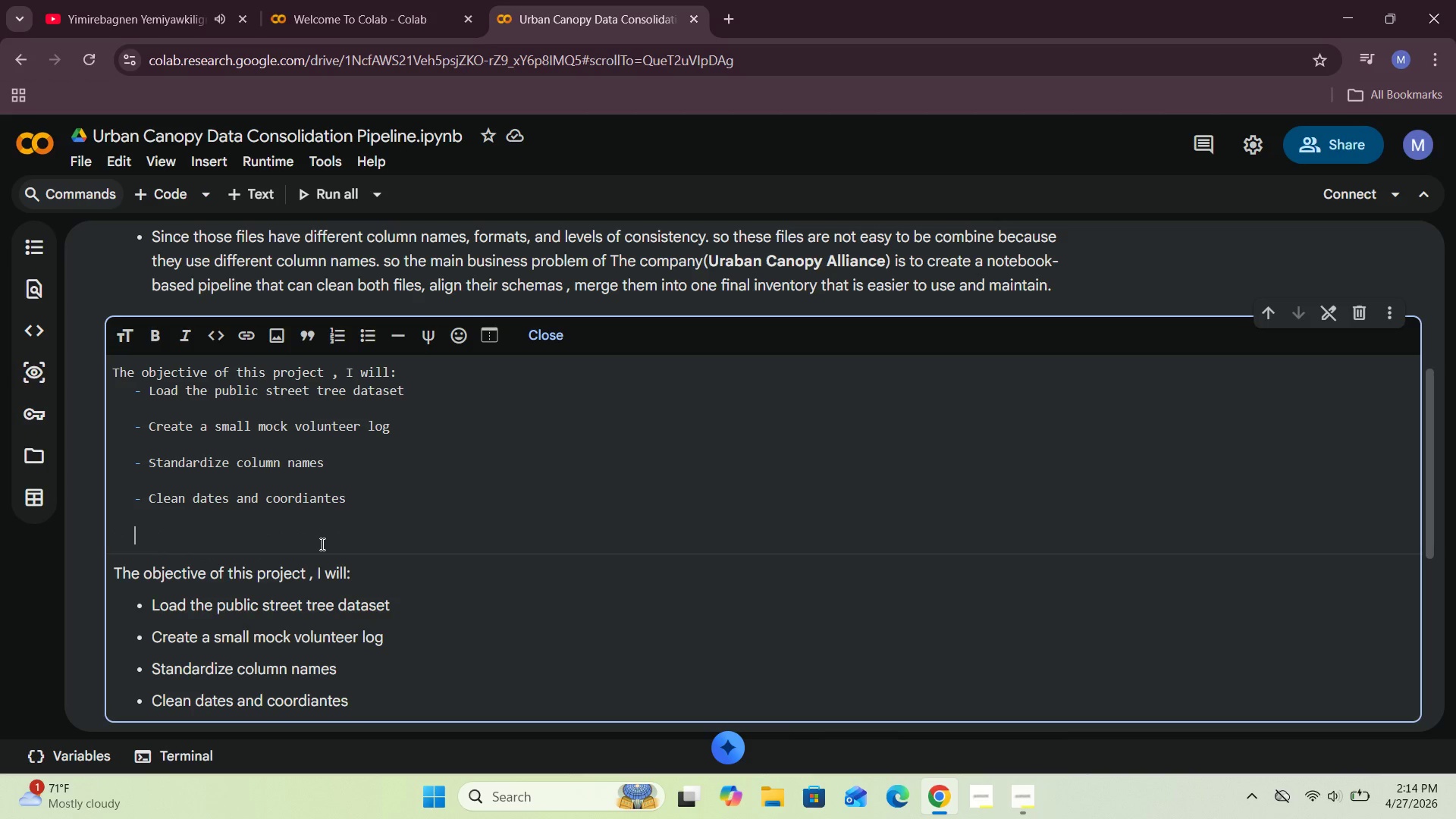 
key(Minus)
 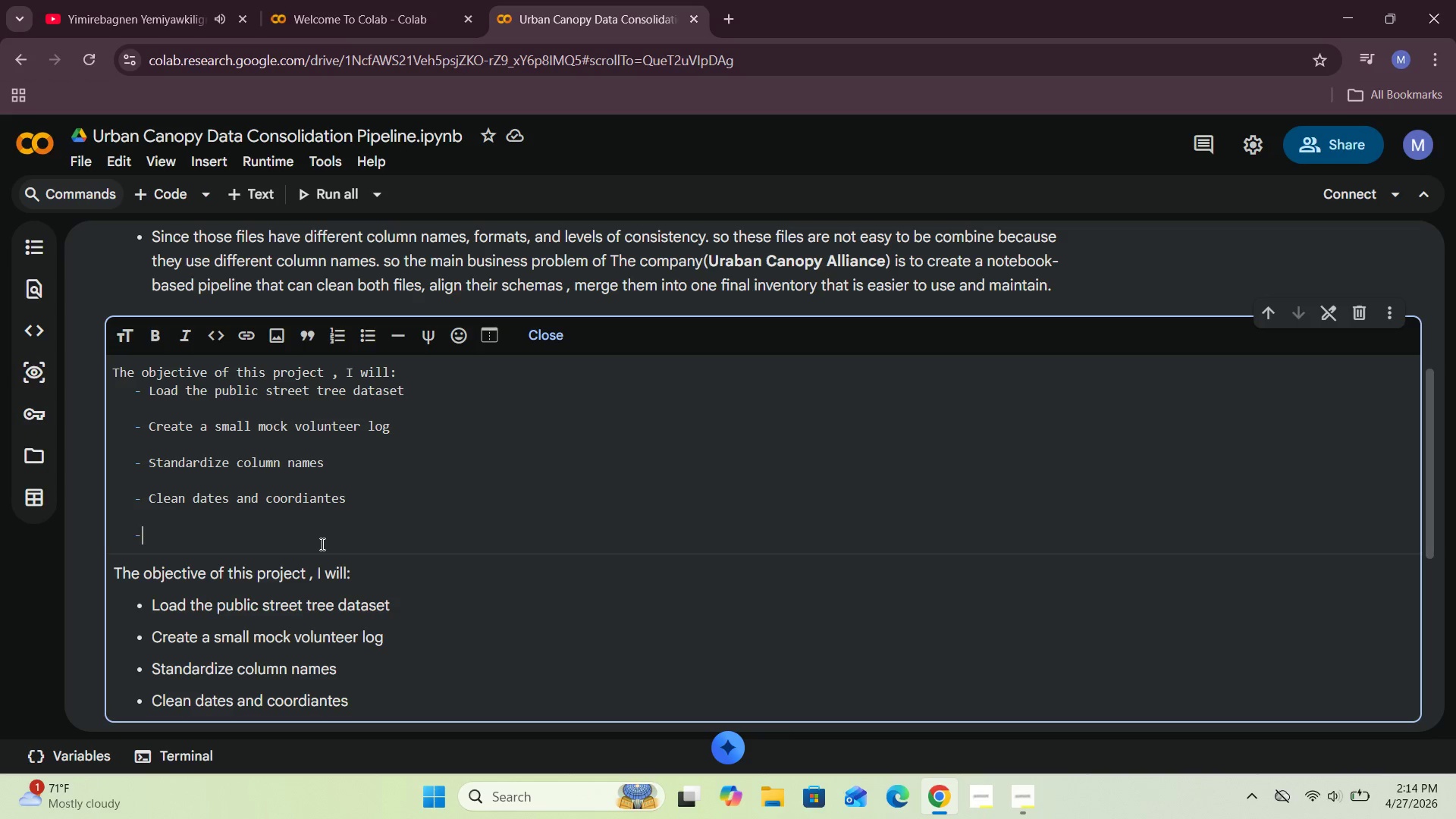 
key(Space)
 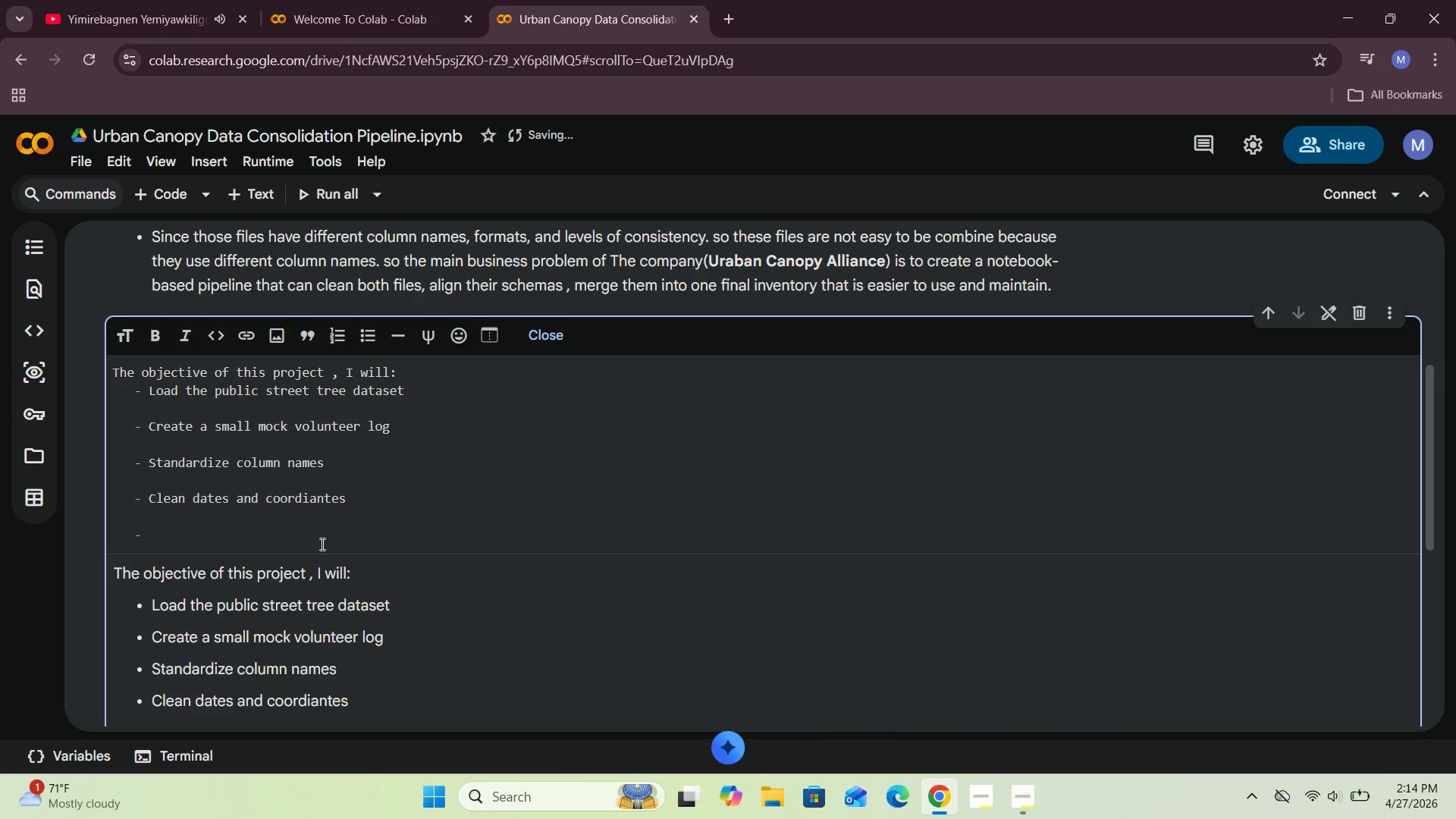 
type(n)
key(Backspace)
type(Normalize Species Names)
 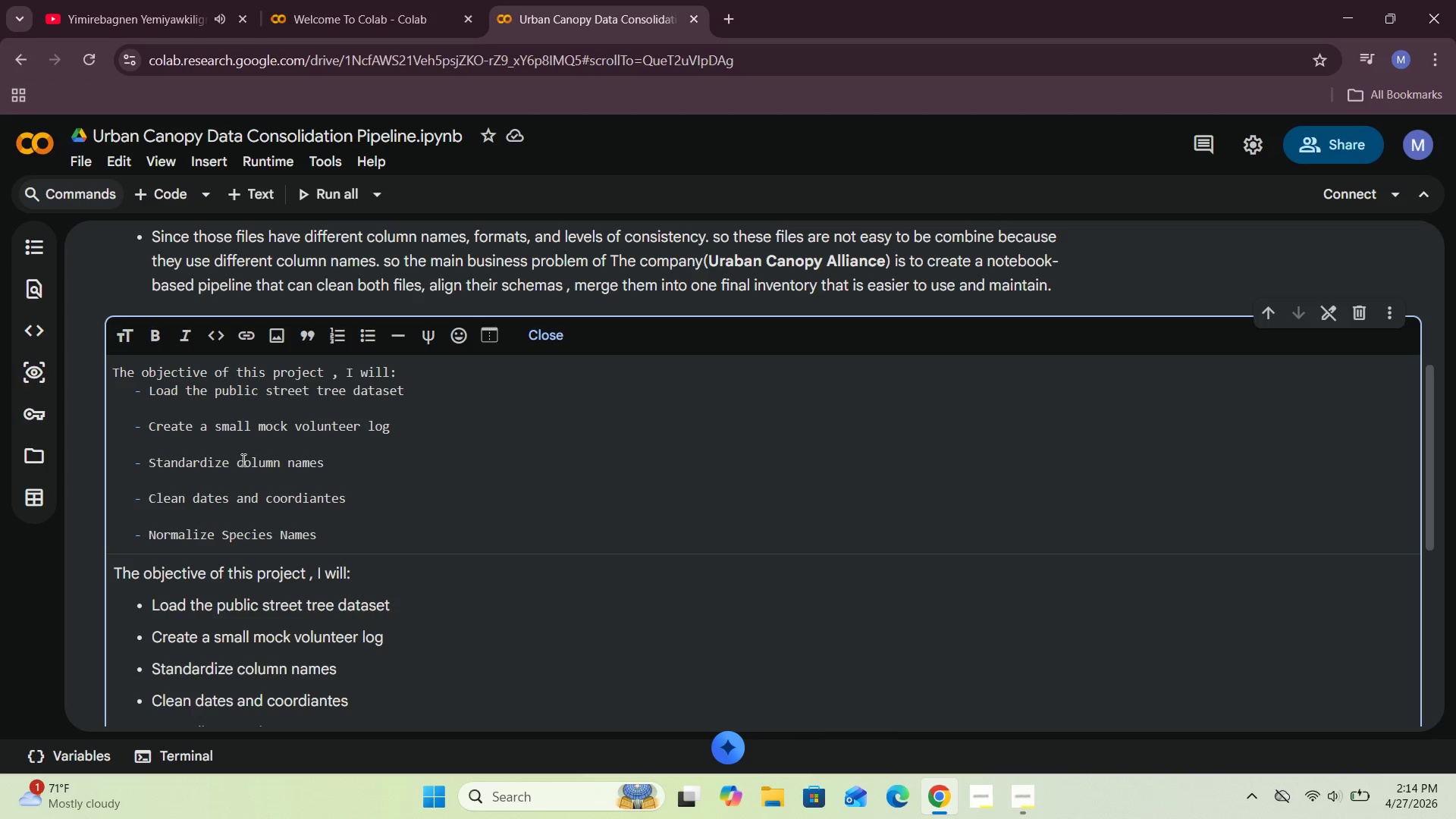 
left_click([240, 461])
 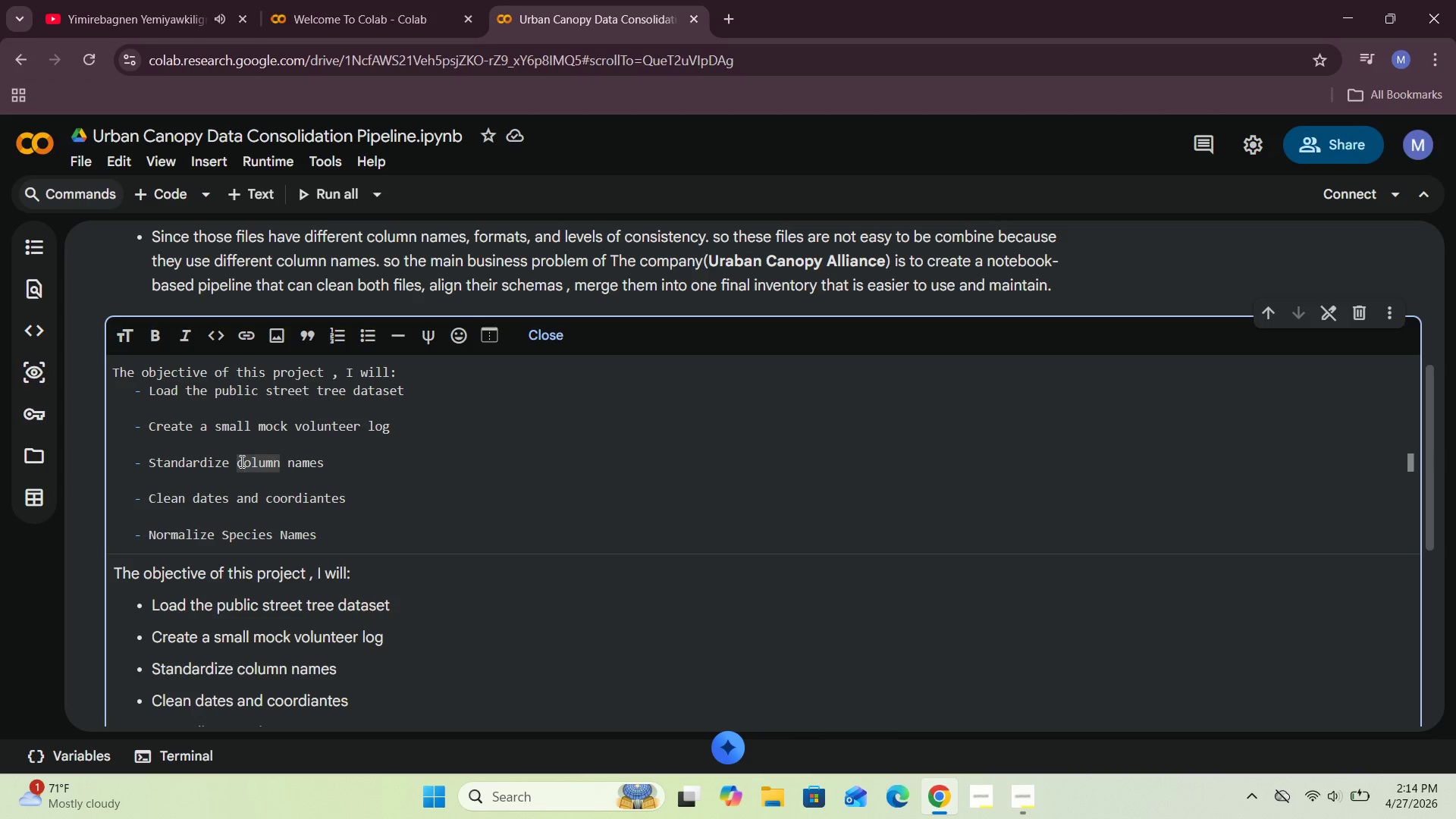 
key(Backspace)
 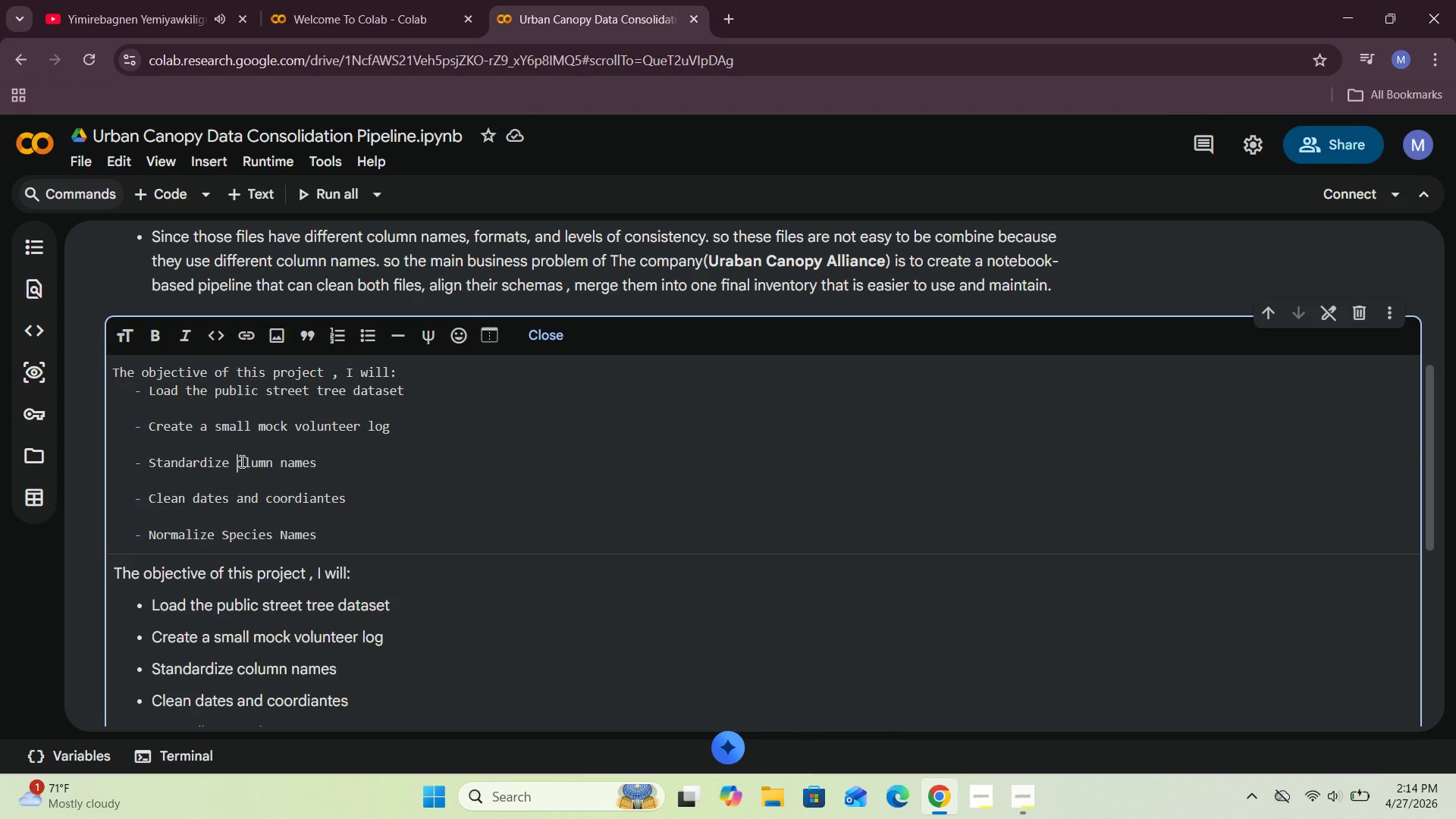 
key(CapsLock)
 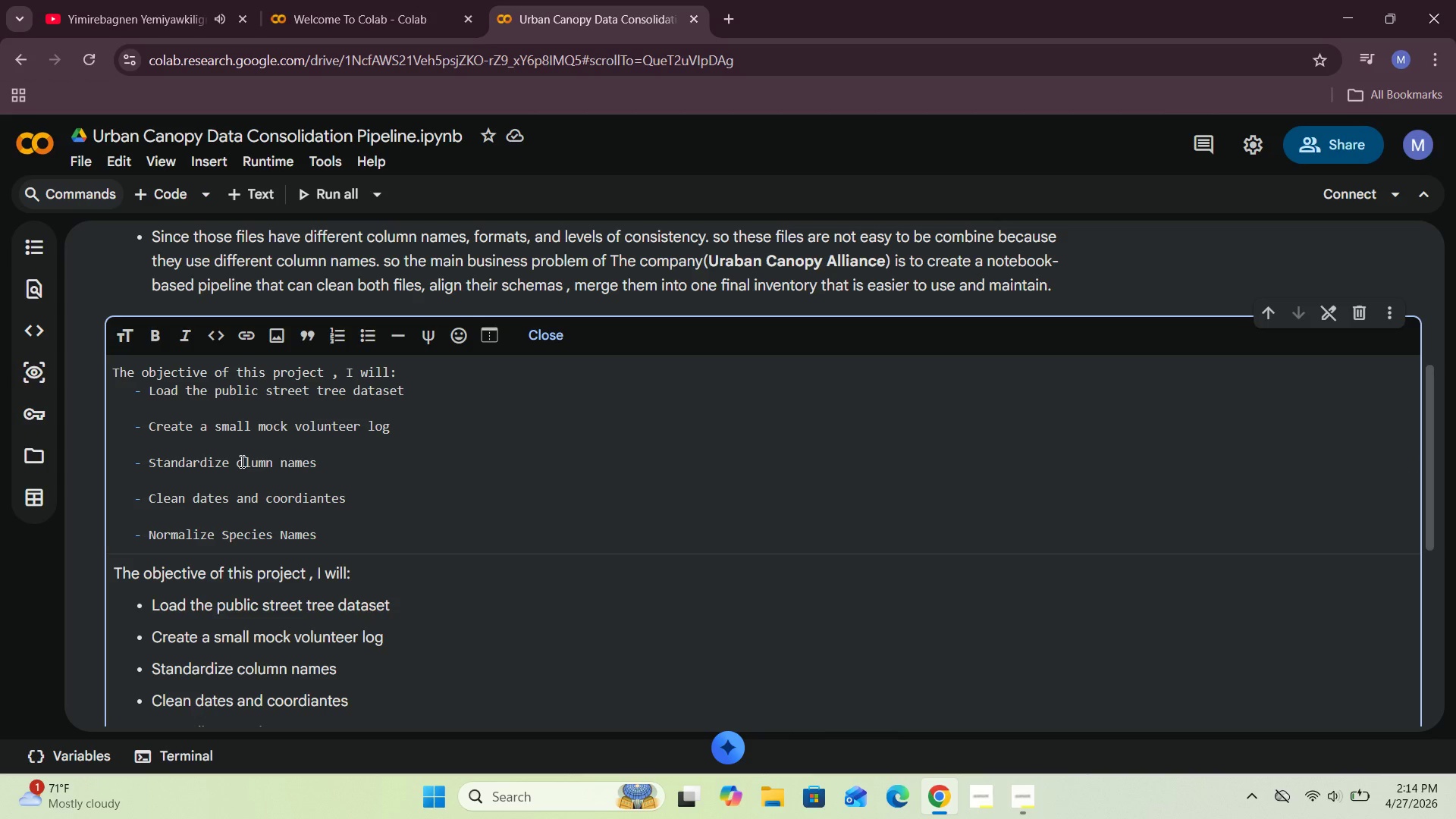 
key(C)
 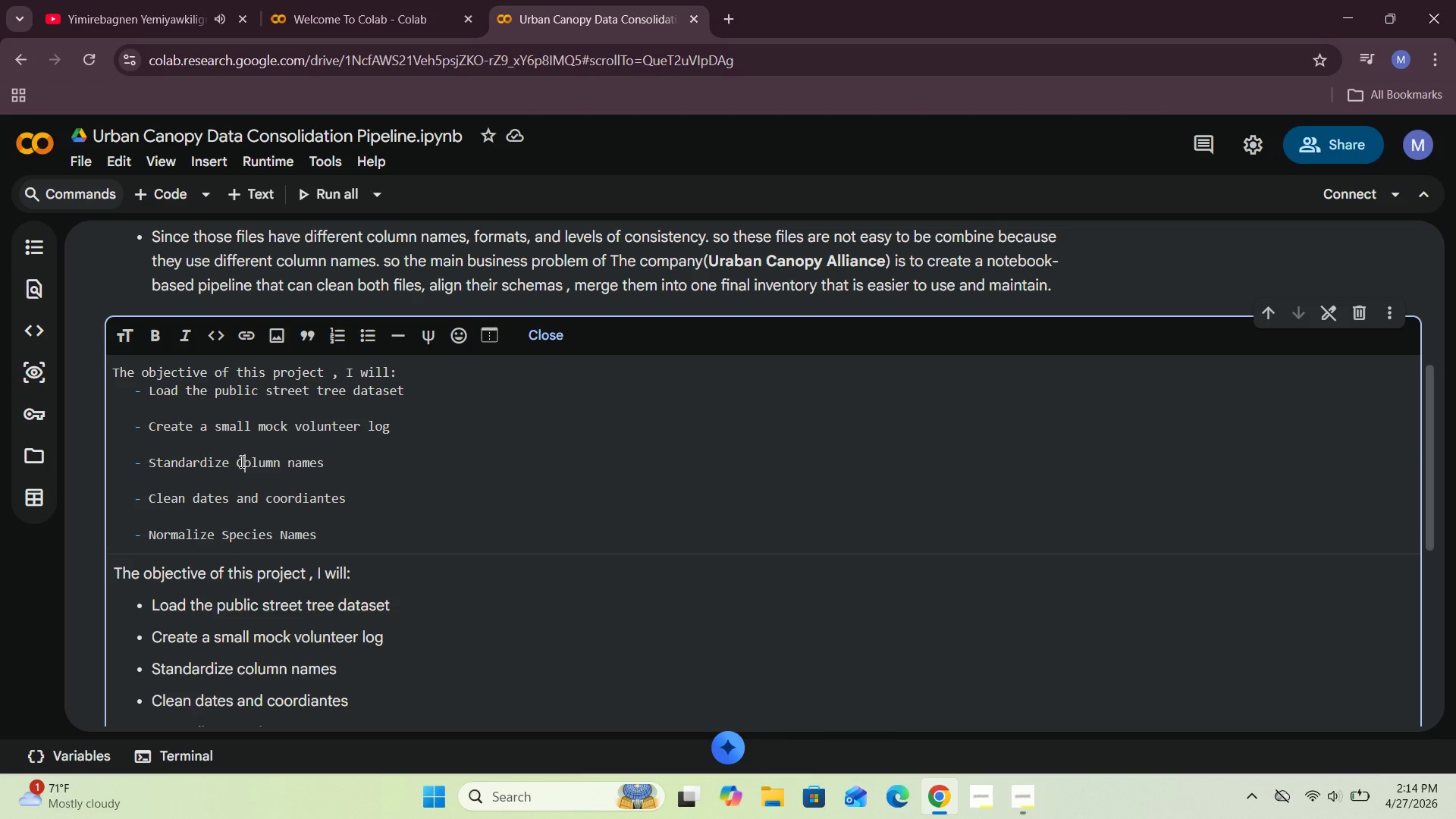 
key(CapsLock)
 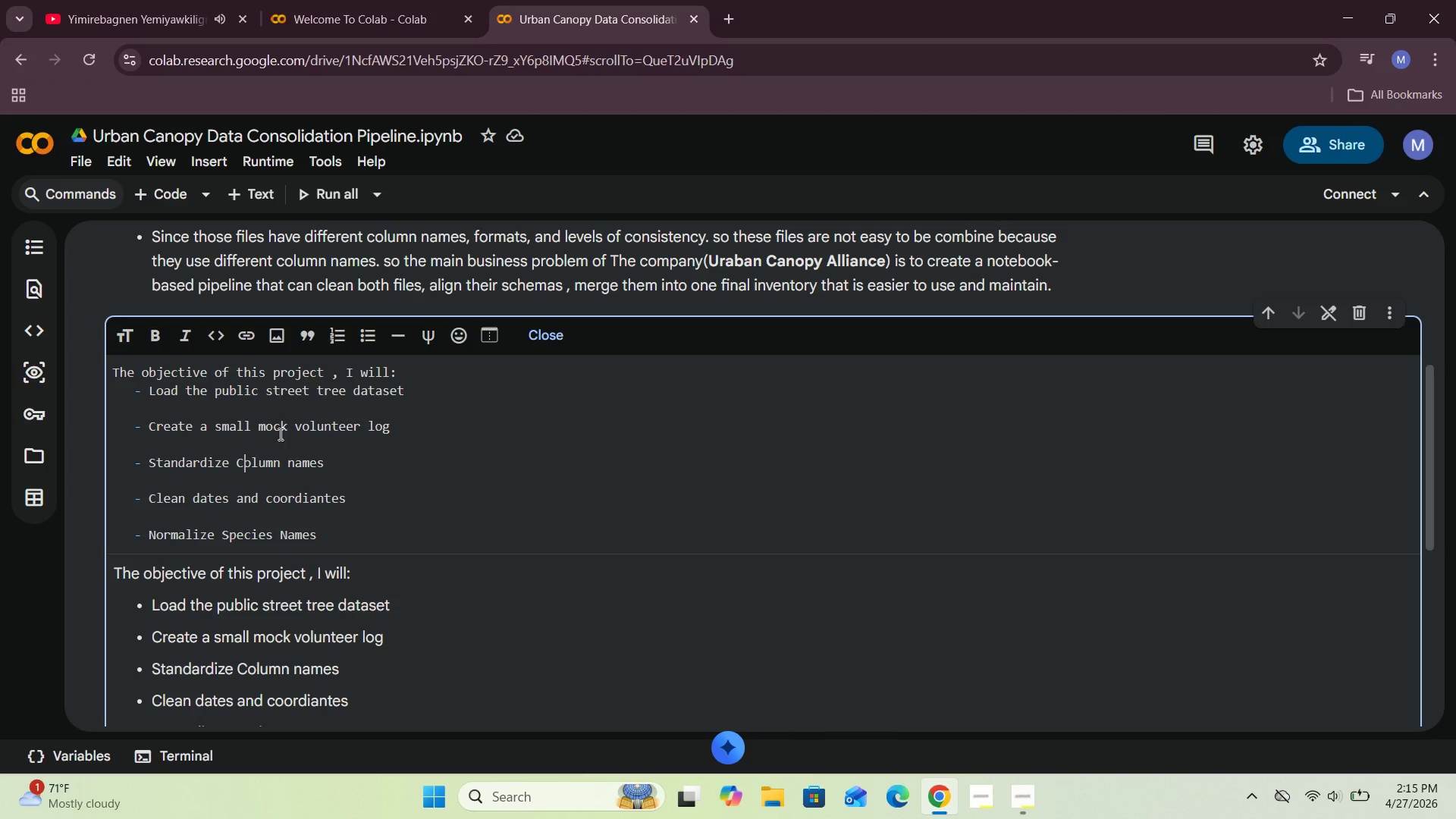 
left_click([362, 532])
 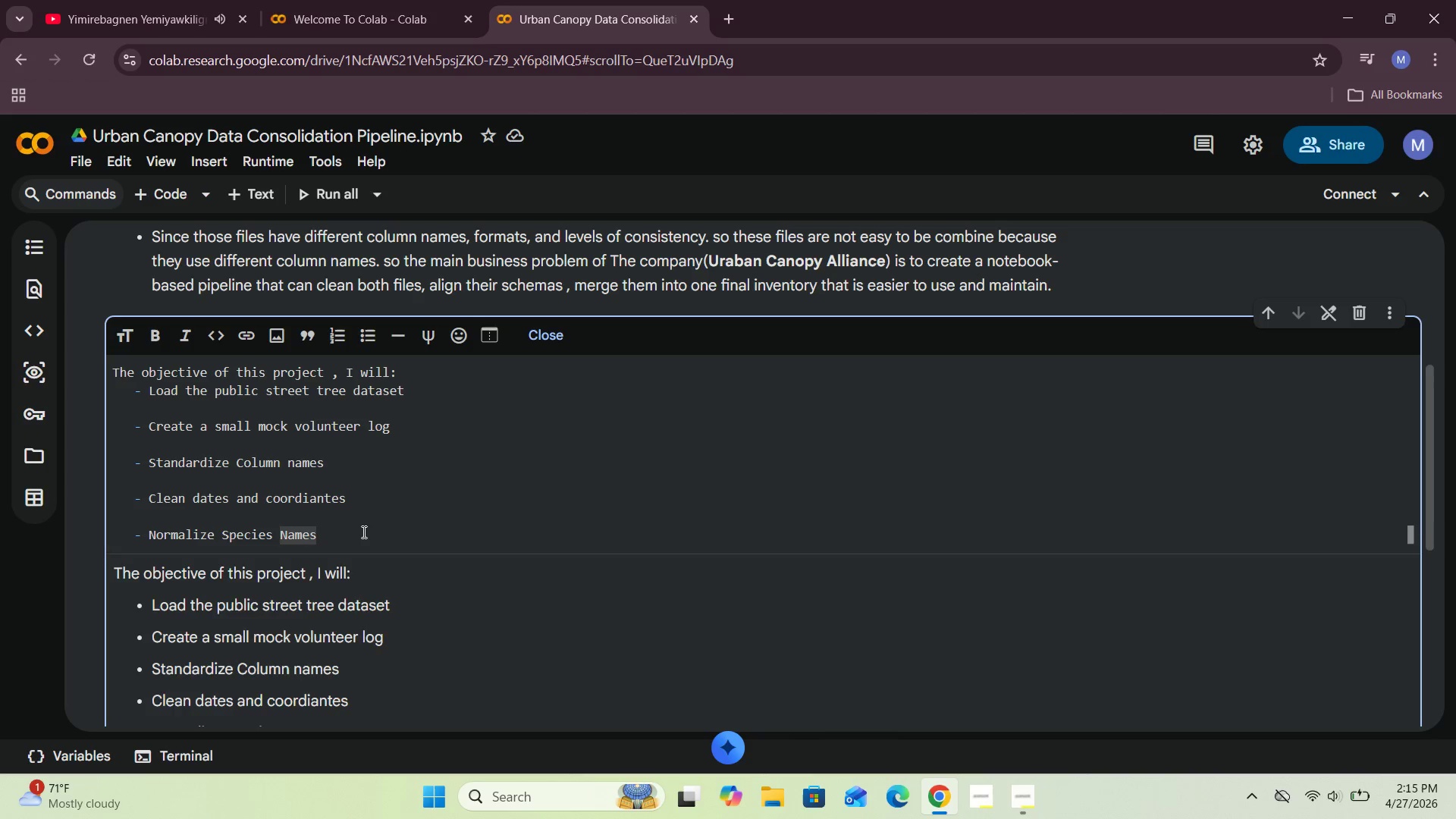 
key(Enter)
 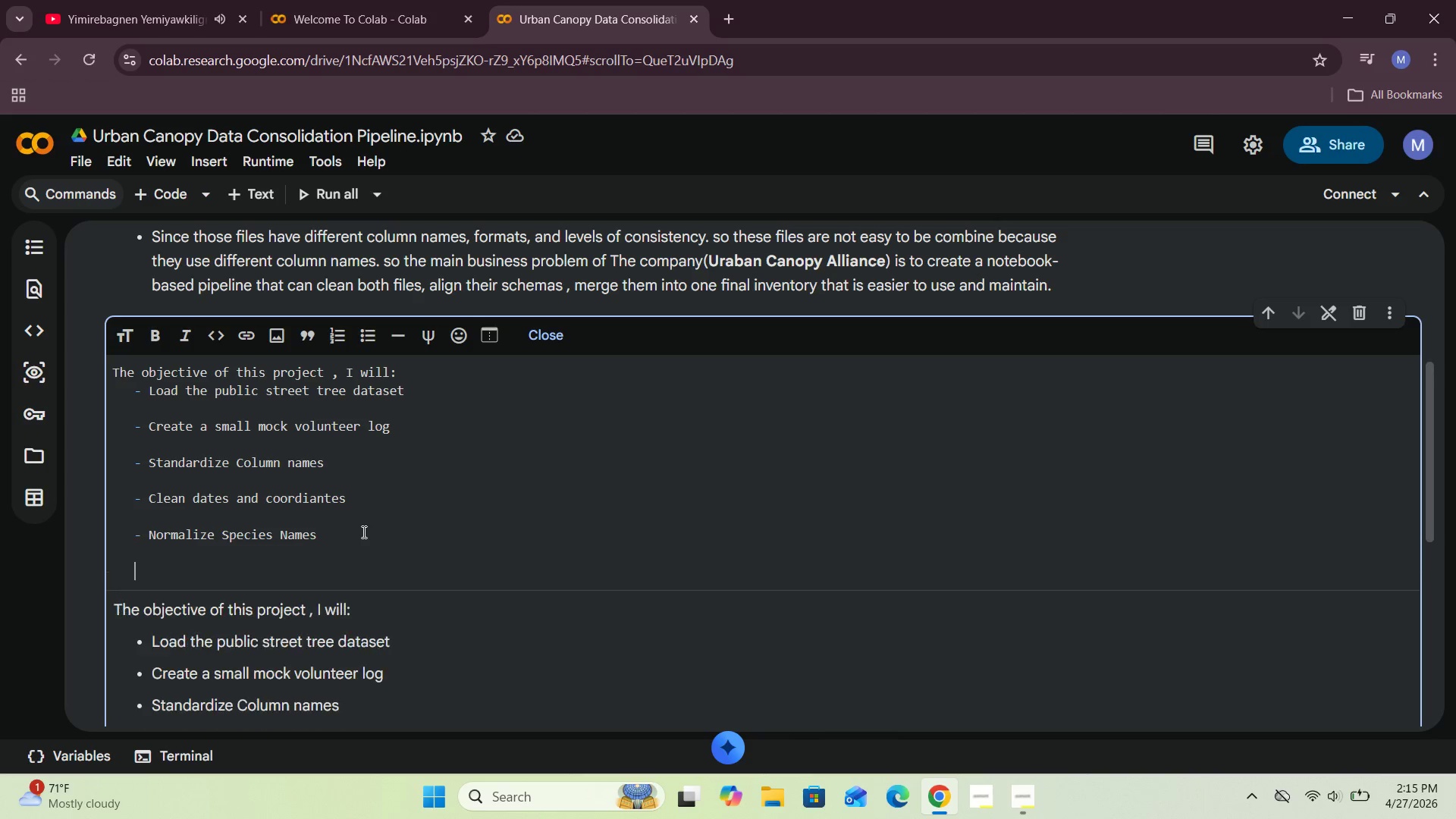 
key(Enter)
 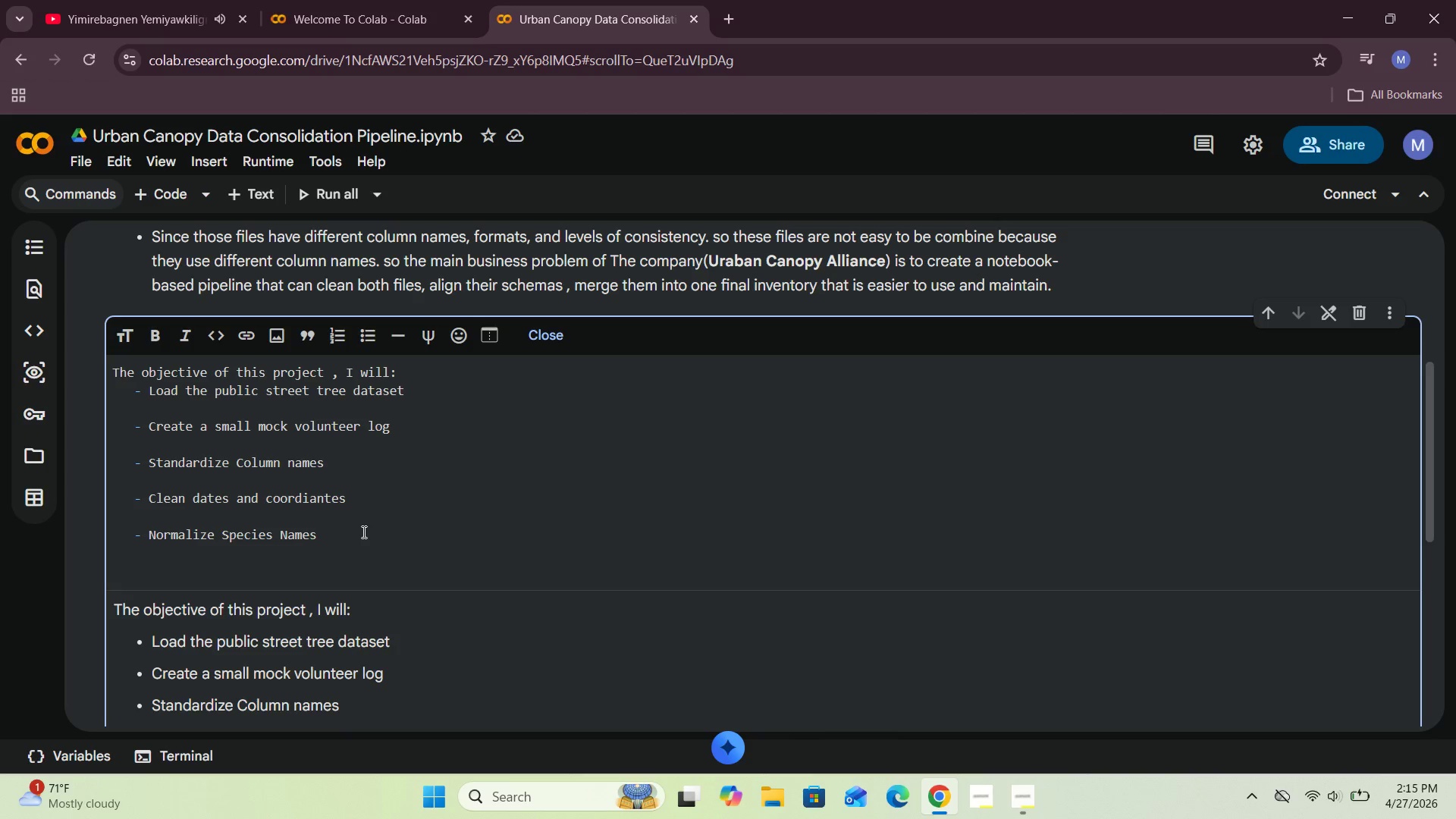 
key(Minus)
 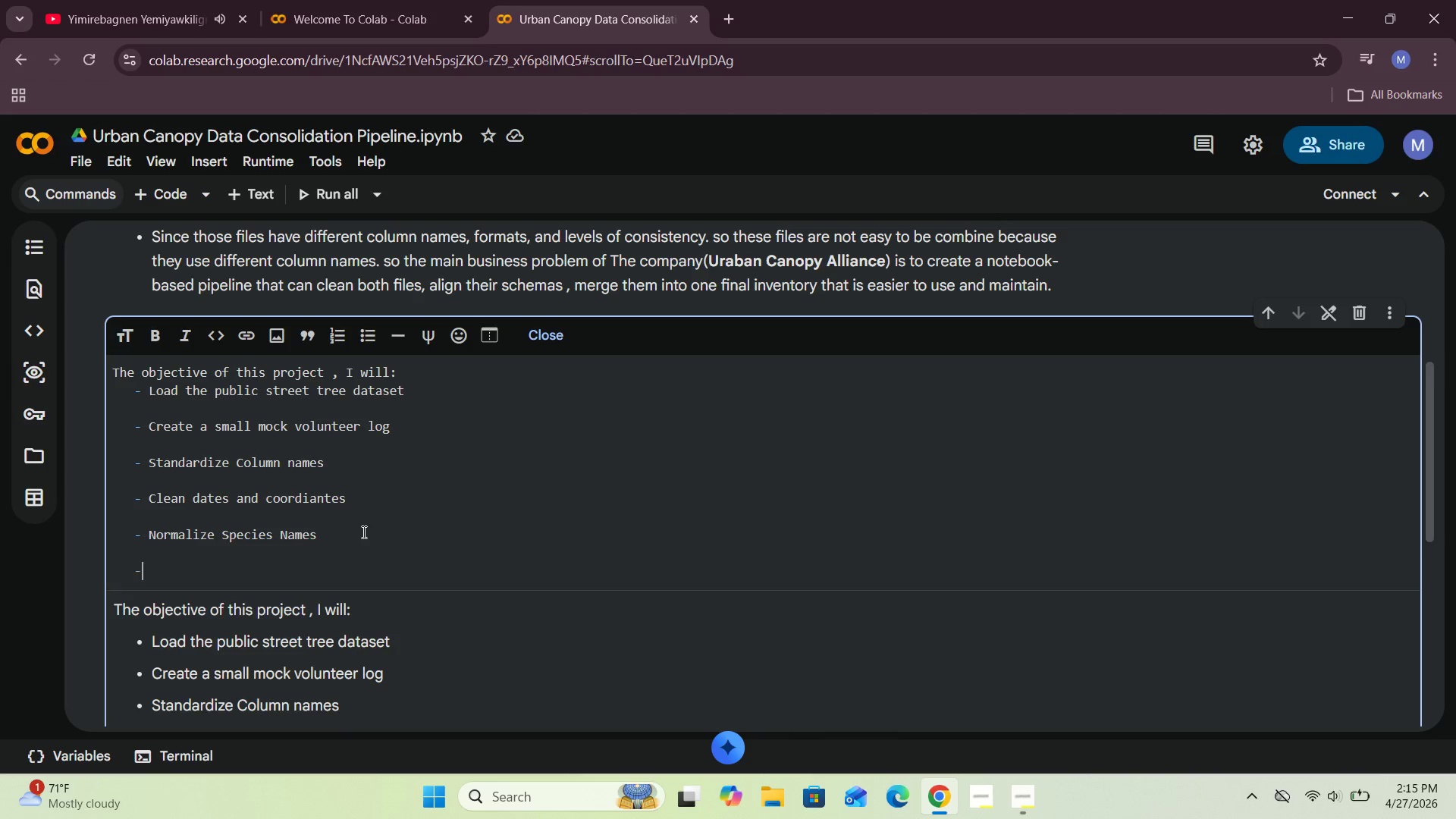 
key(Space)
 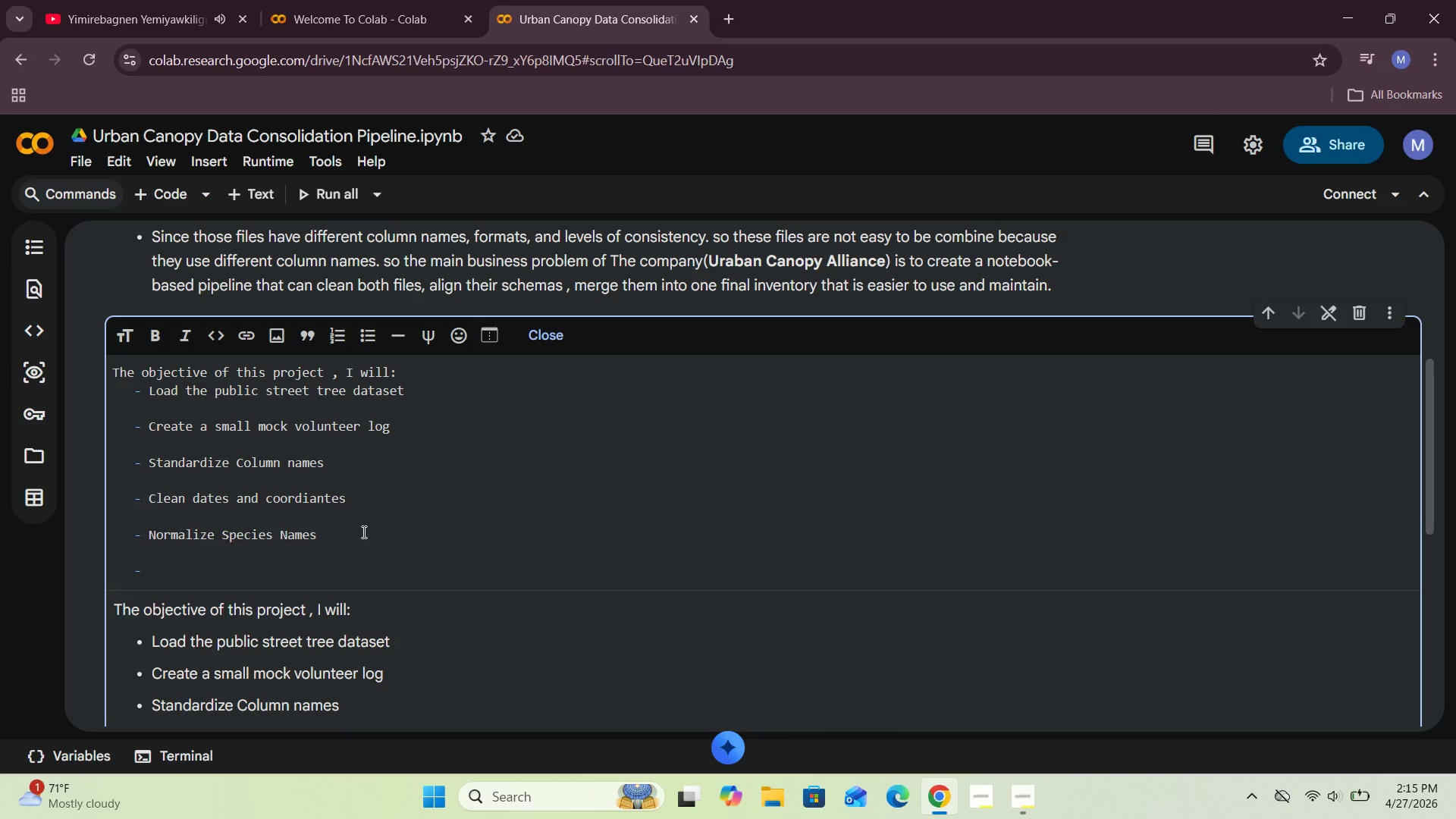 
type(Merge both datasets into ne master )
 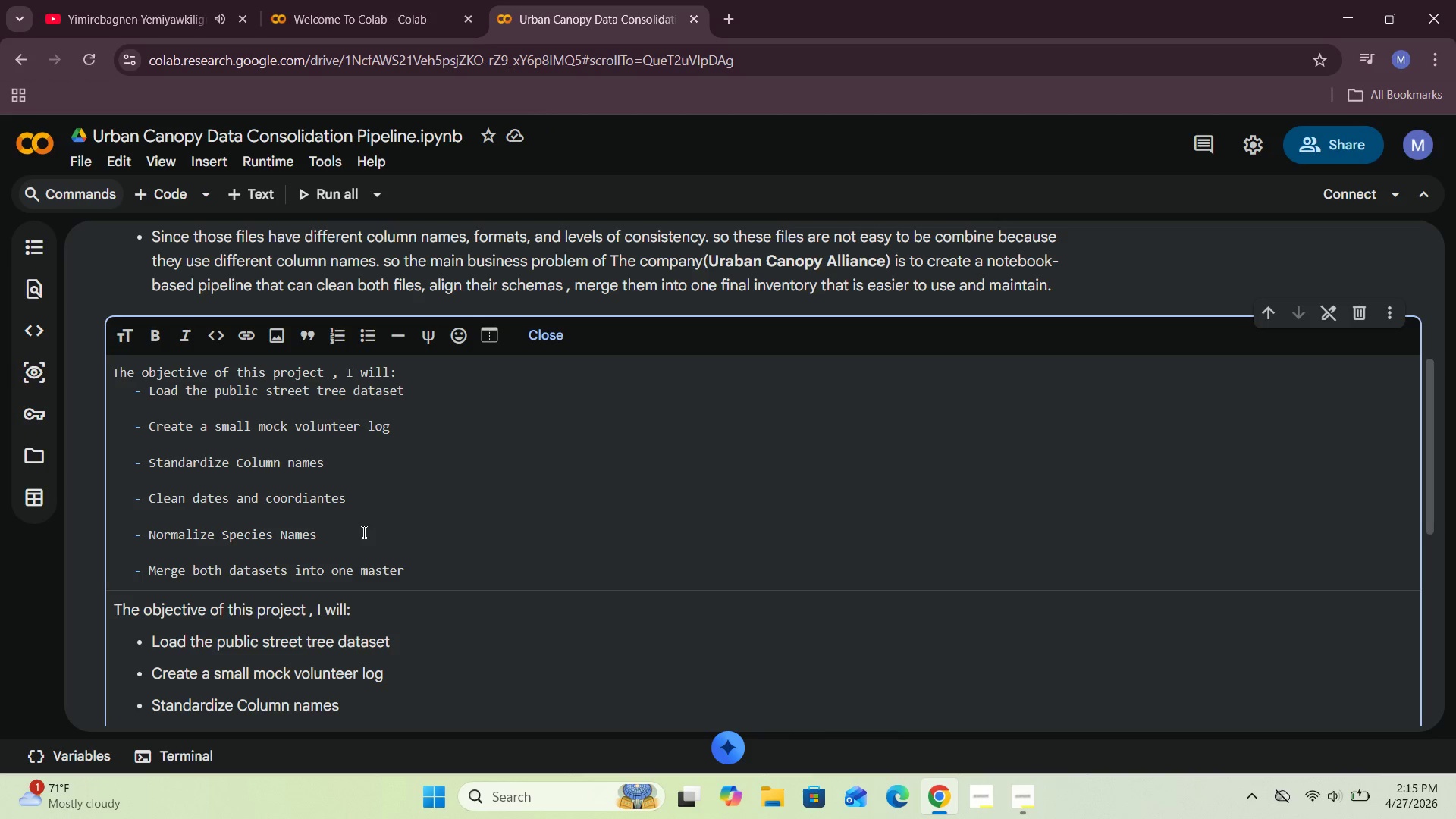 
wait(18.5)
 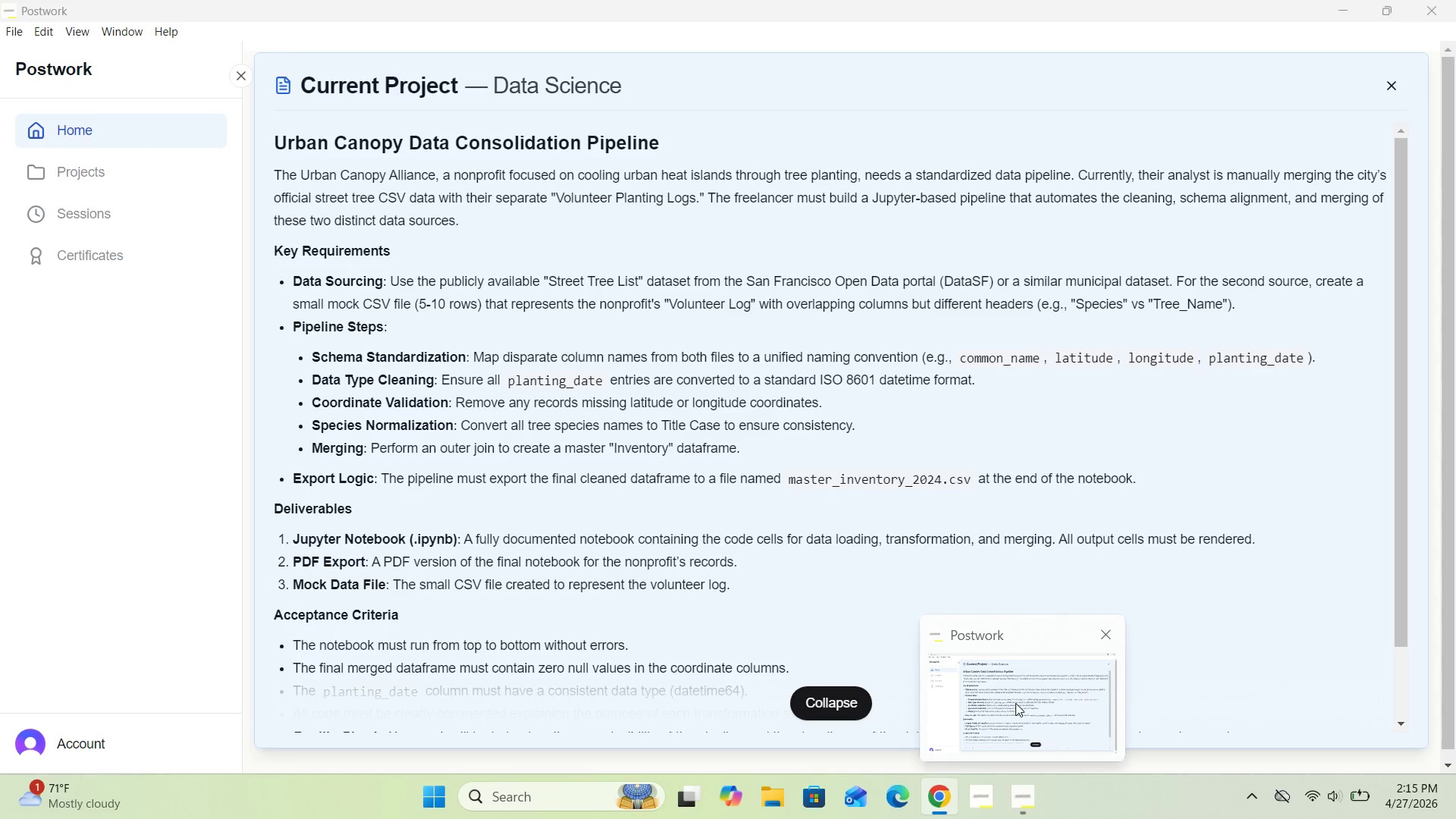 
type(inventory )
 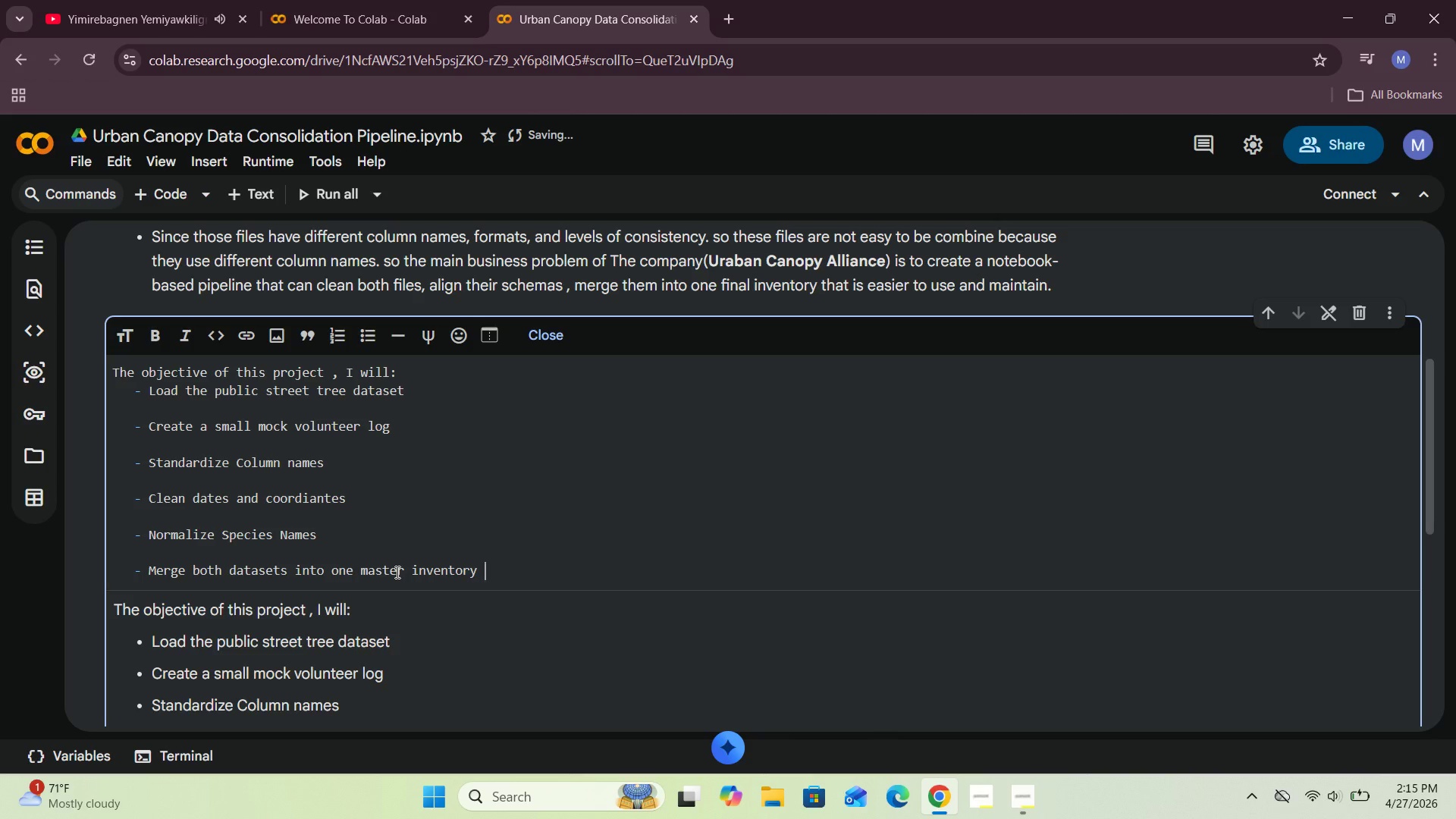 
key(Enter)
 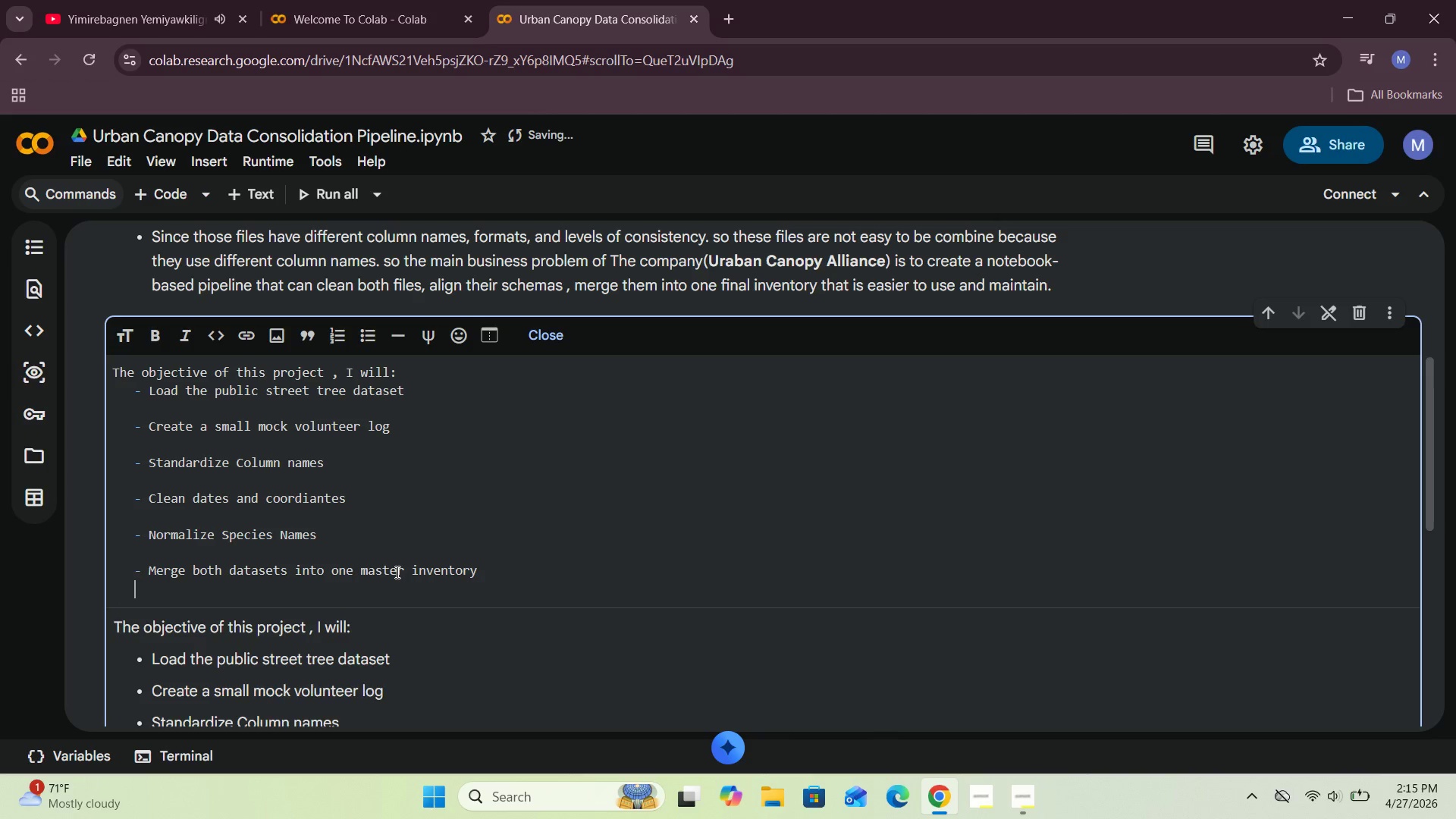 
key(Enter)
 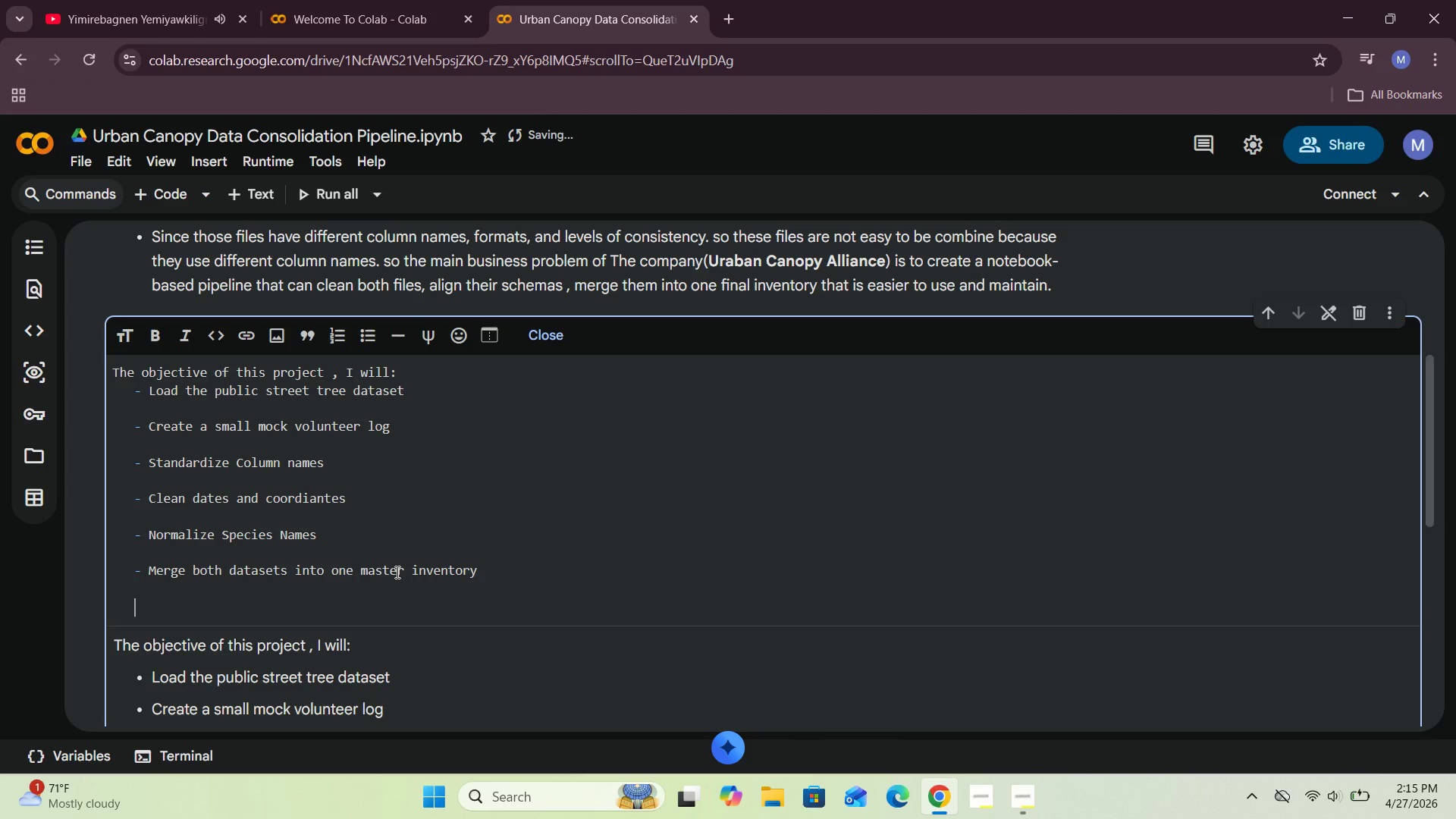 
type(- Export the final cleaned files needed for the project deliverables .)
 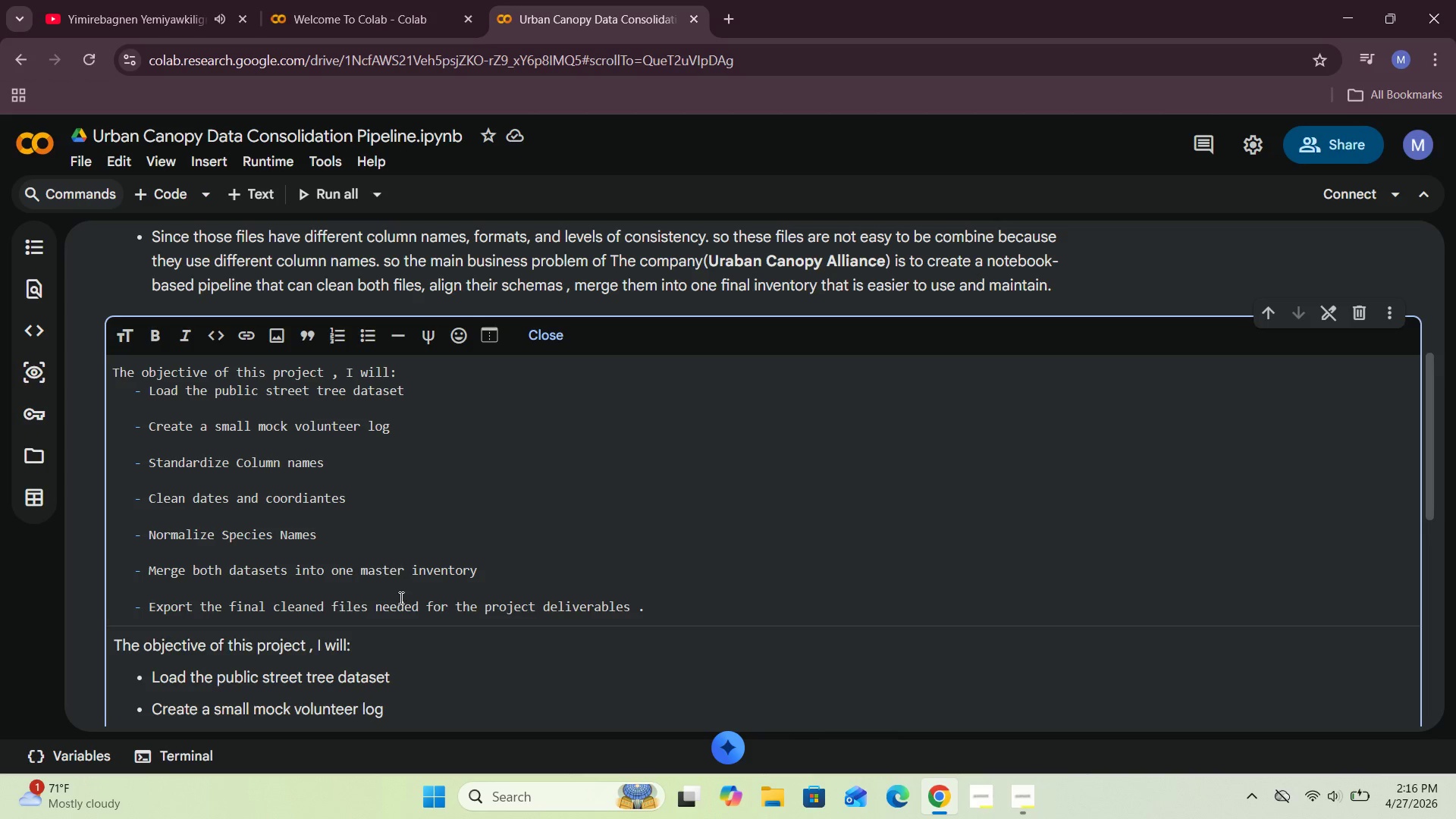 
left_click([556, 341])
 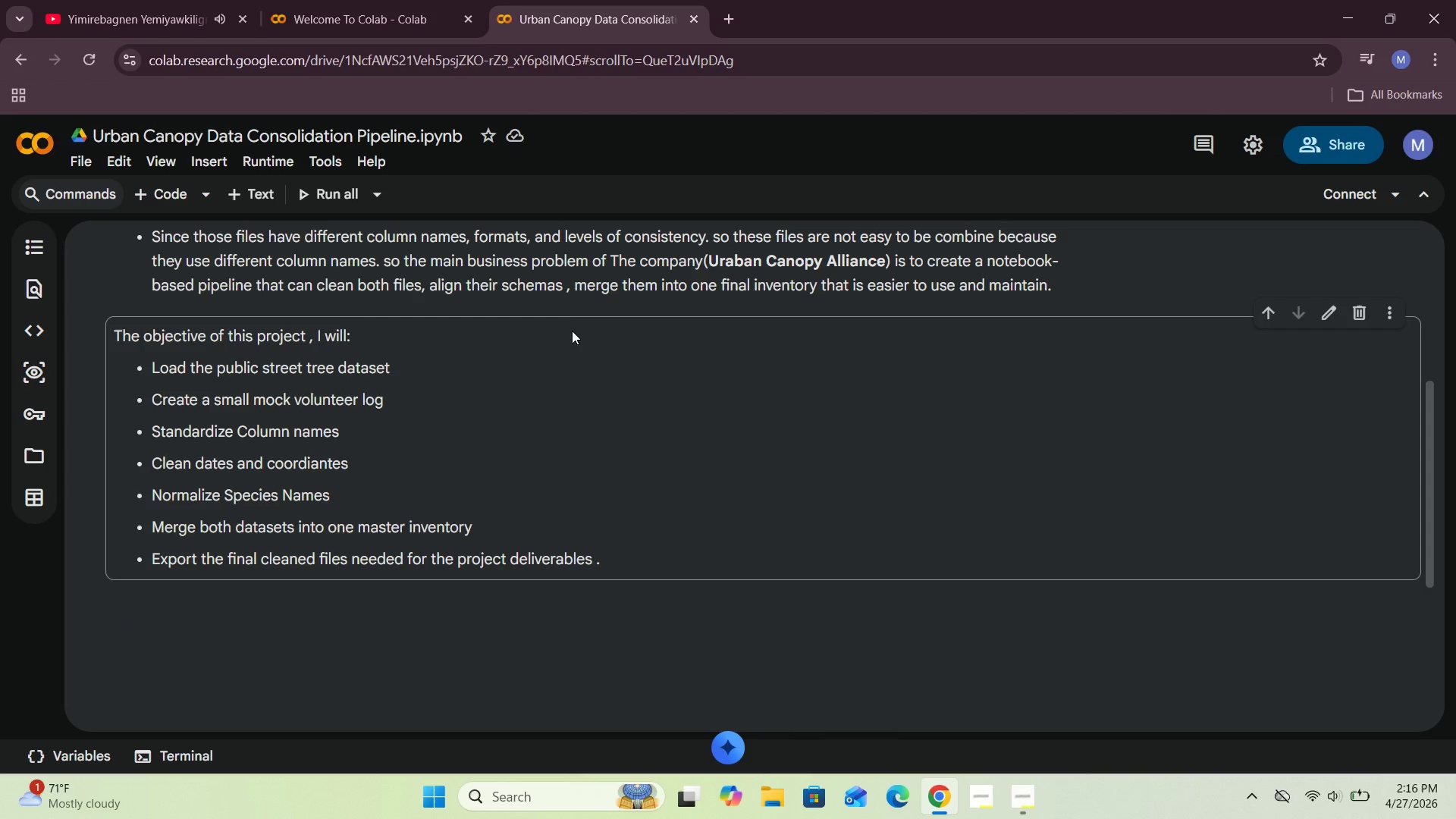 
scroll: coordinate [574, 344], scroll_direction: up, amount: 5.0
 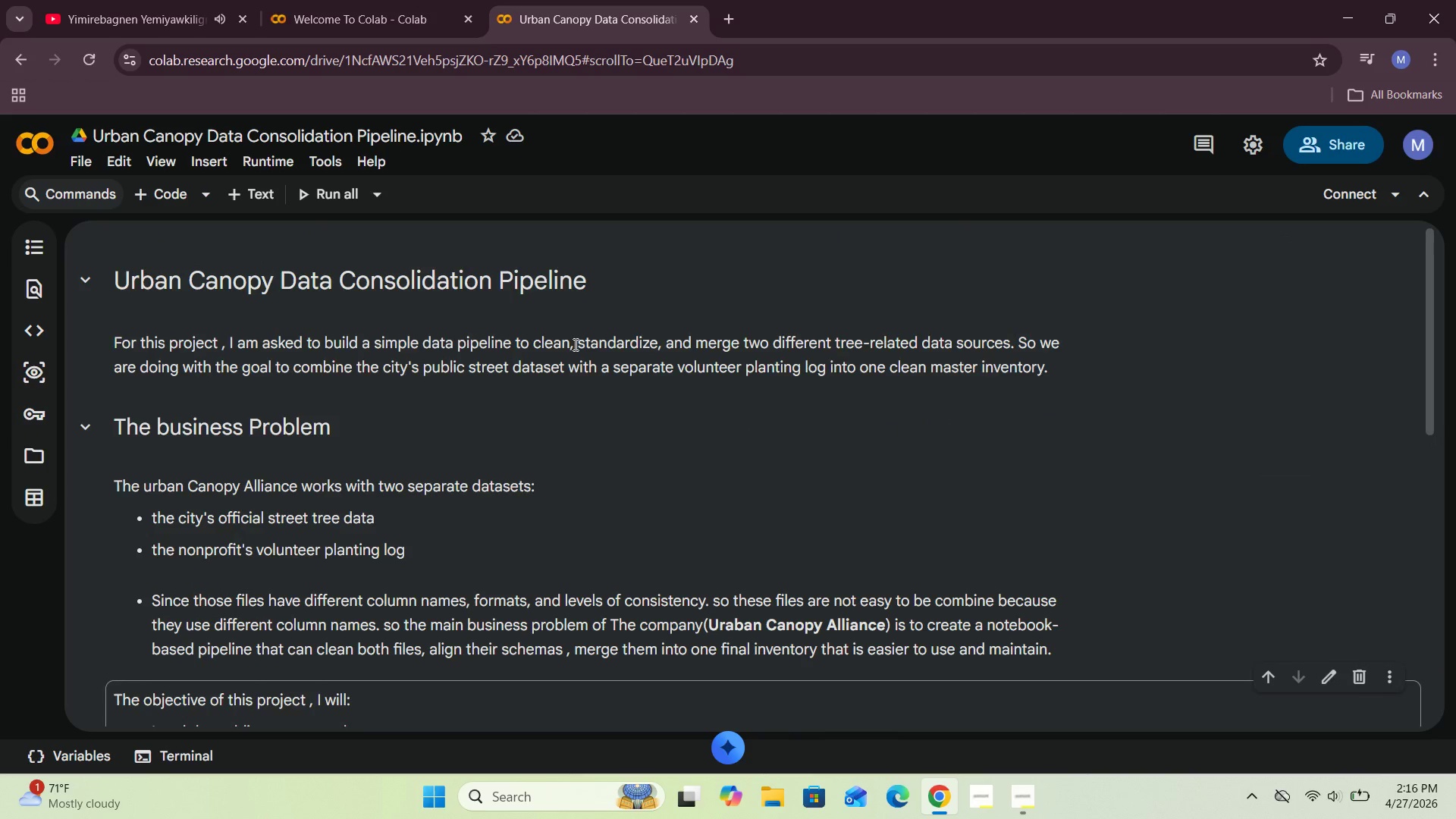 
scroll: coordinate [577, 340], scroll_direction: down, amount: 7.0
 